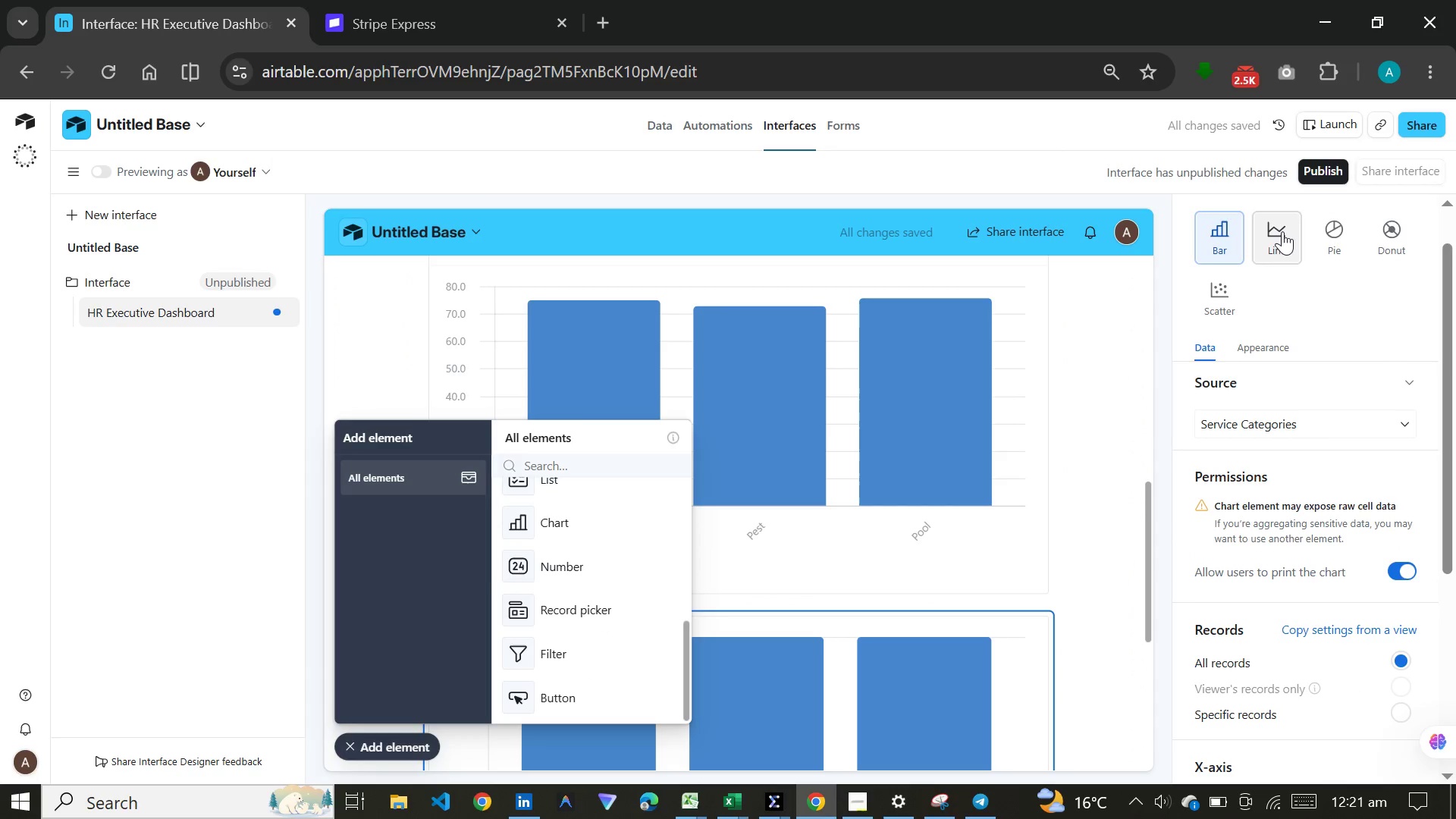 
left_click([1282, 231])
 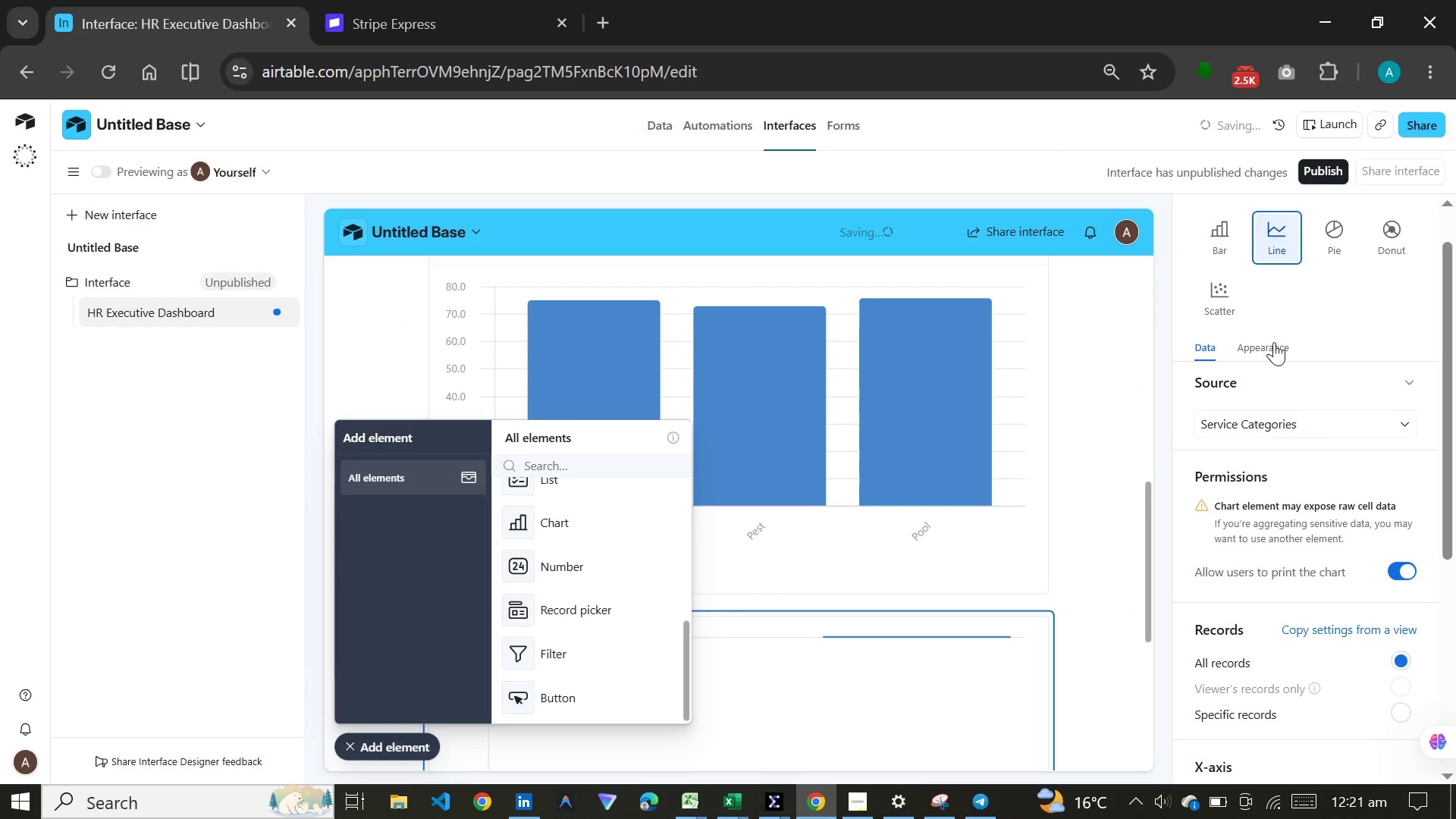 
scroll: coordinate [1274, 342], scroll_direction: up, amount: 3.0
 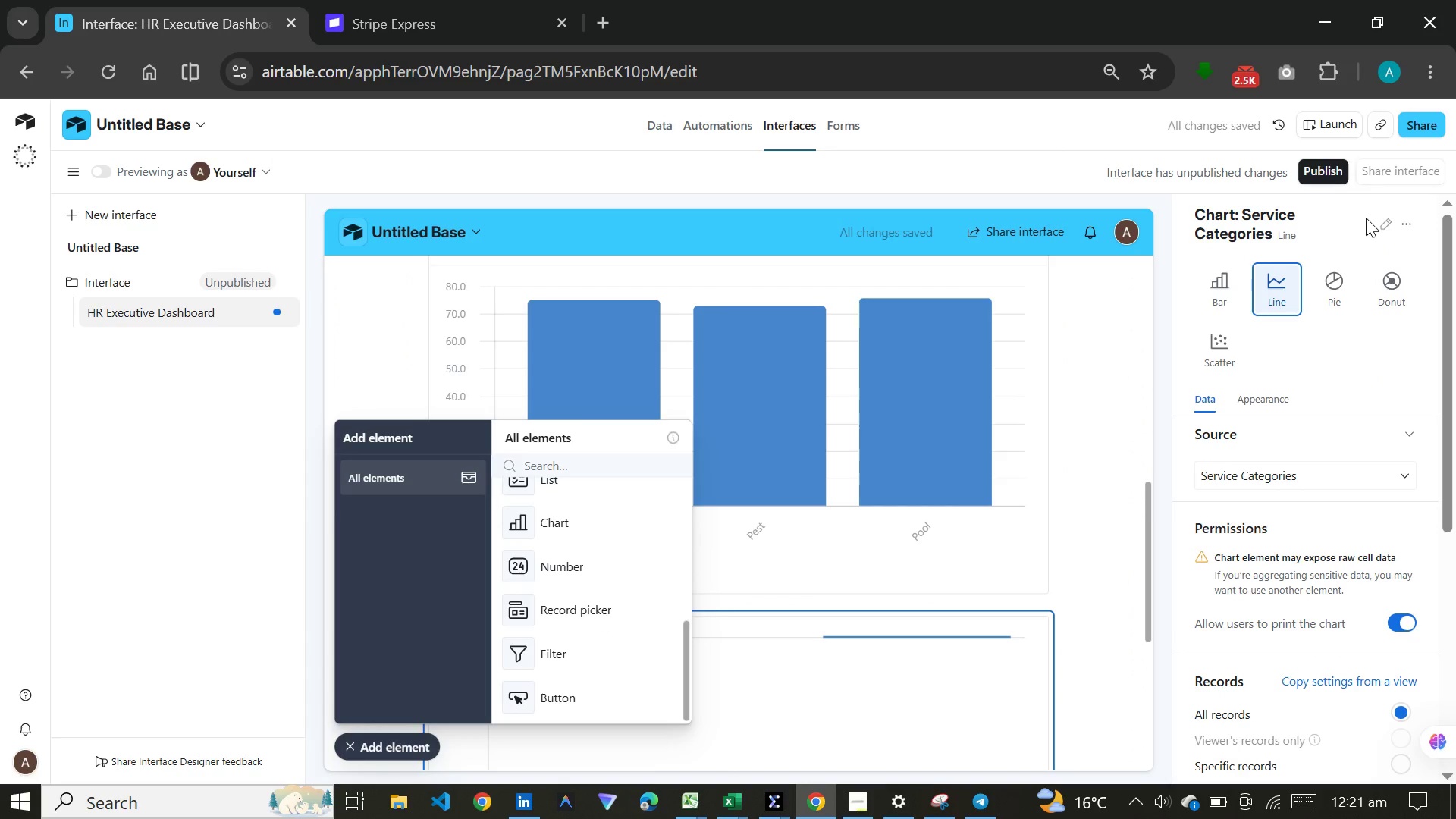 
left_click([1383, 218])
 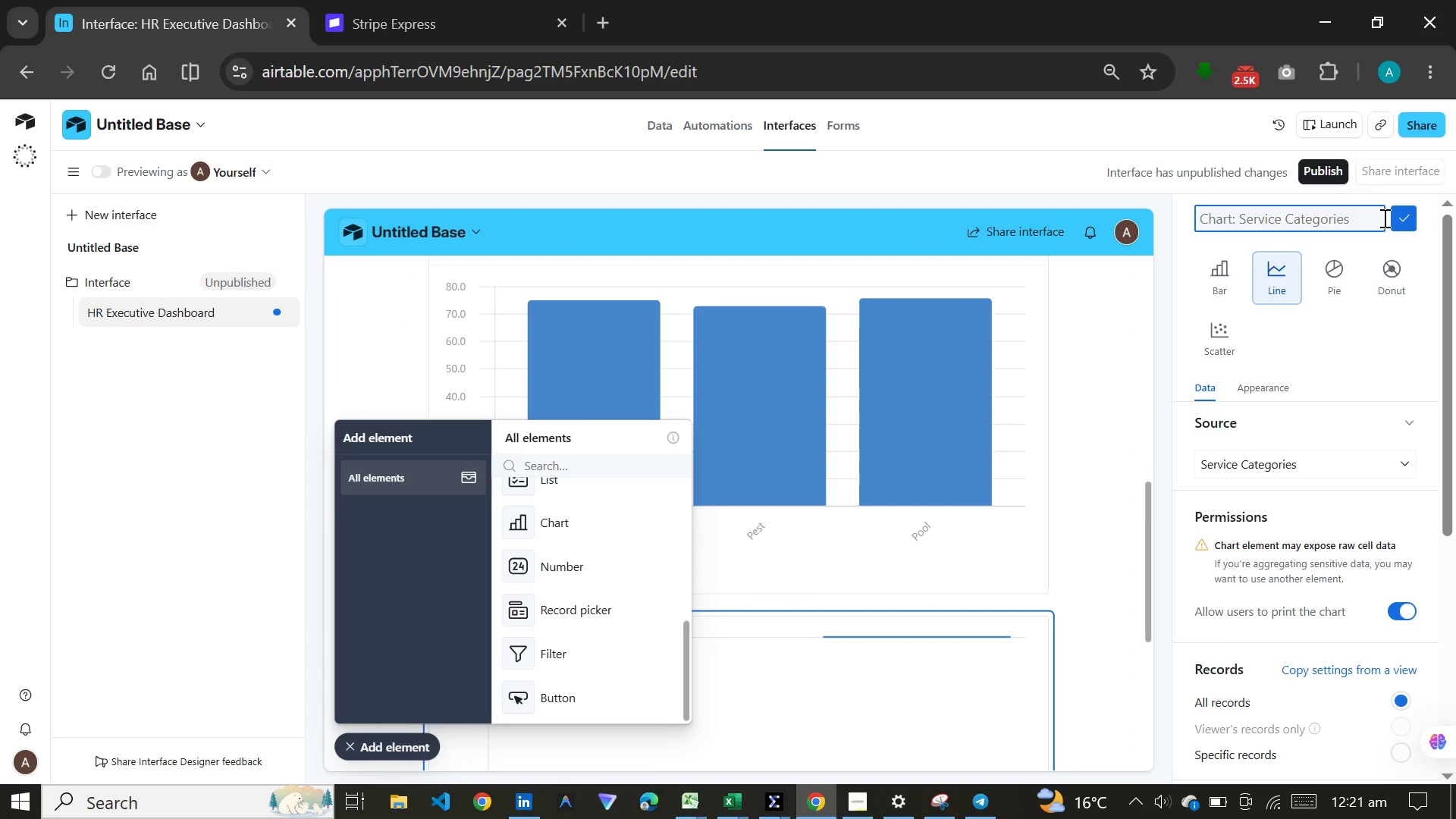 
wait(5.44)
 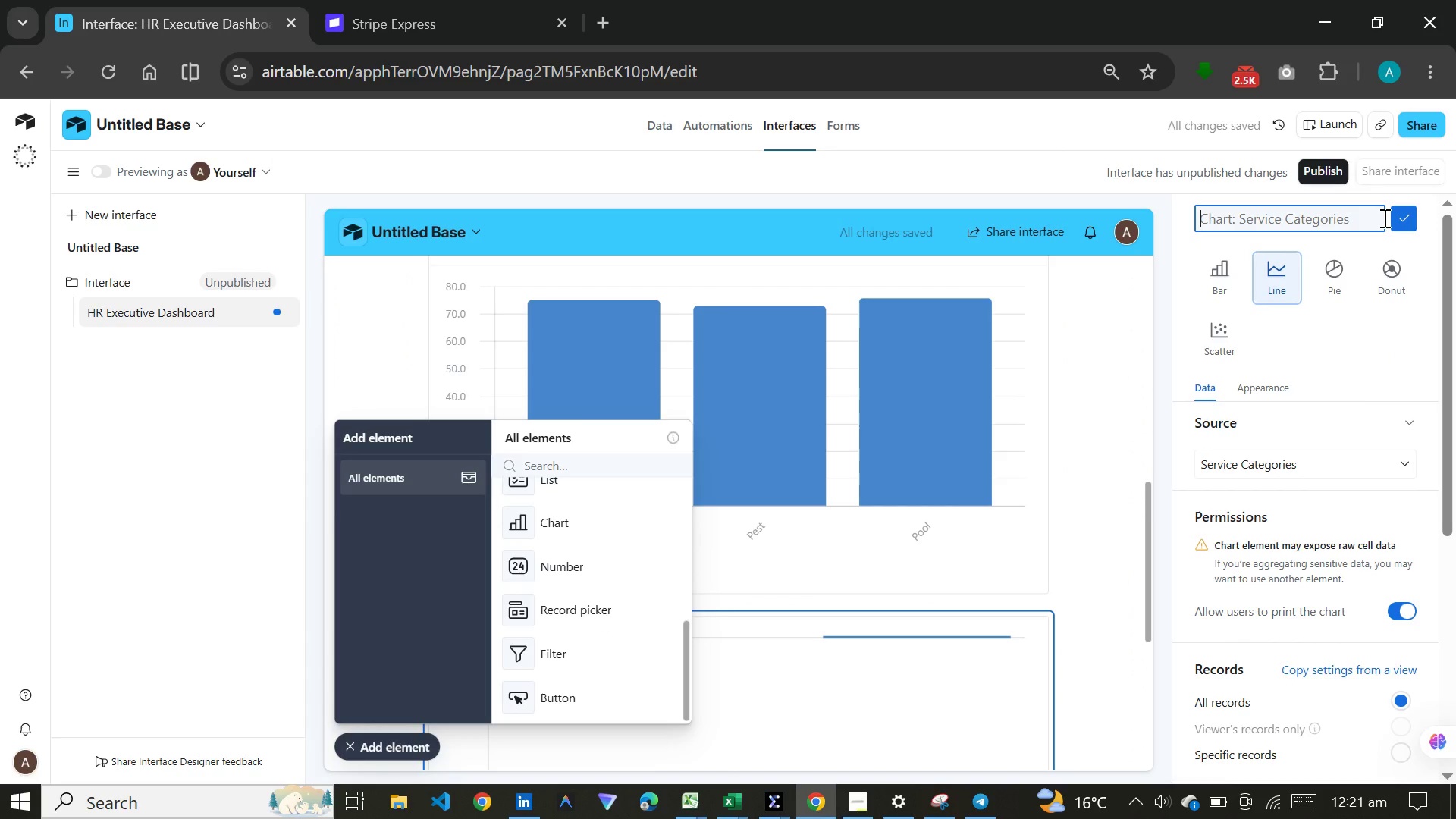 
type(Safety INcident Ovr)
key(Backspace)
type(ertime)
 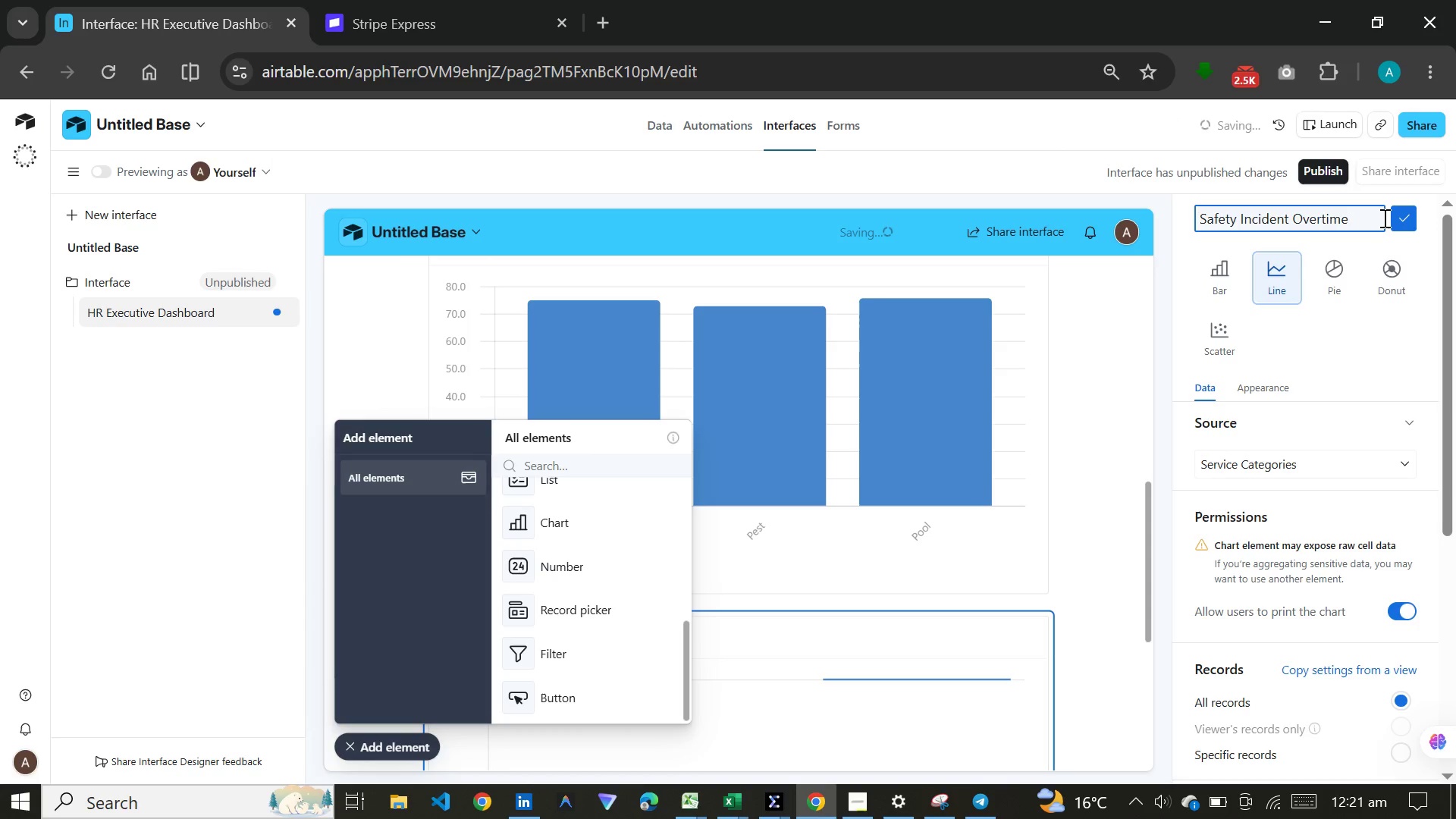 
wait(5.23)
 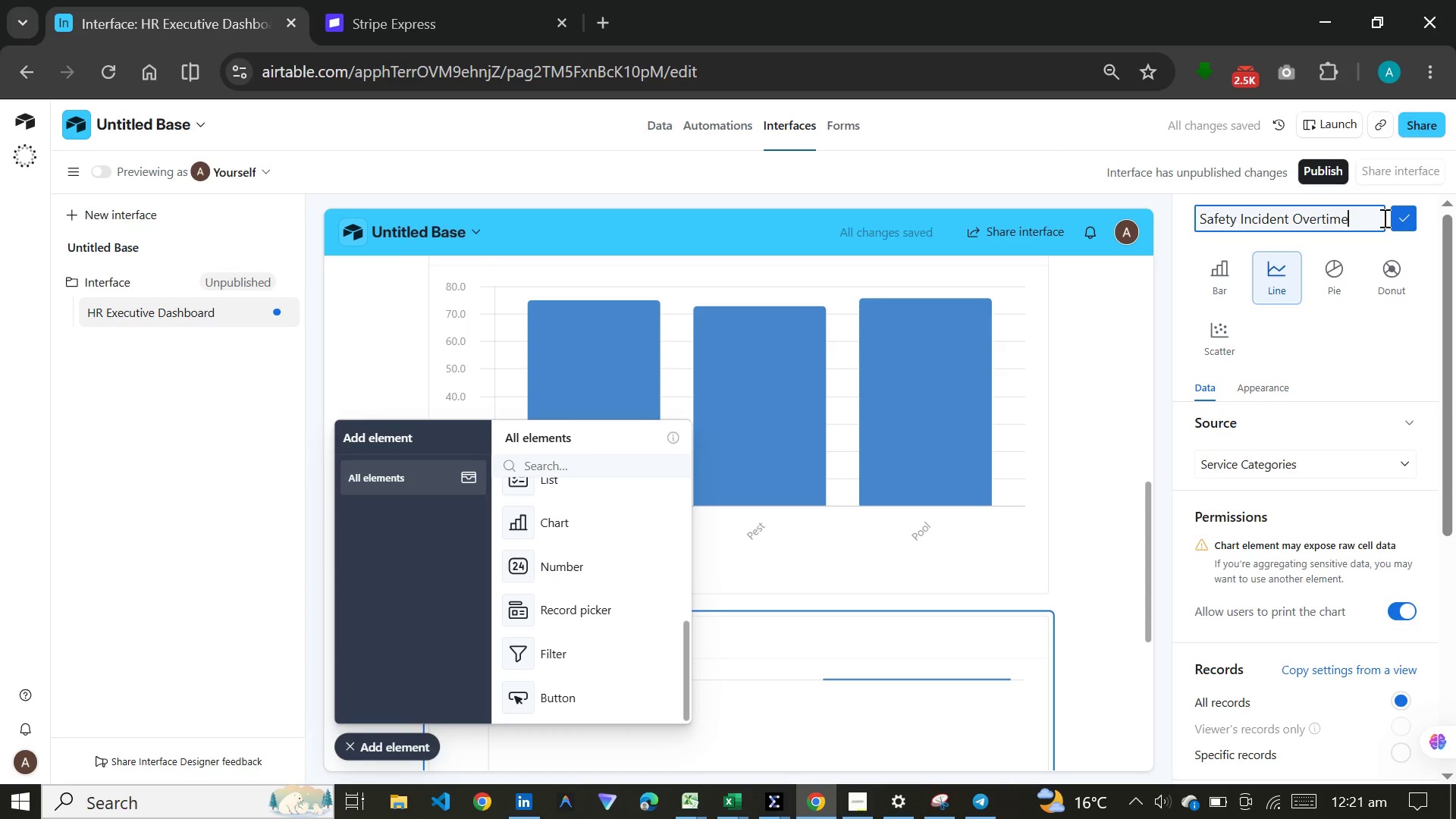 
key(Enter)
 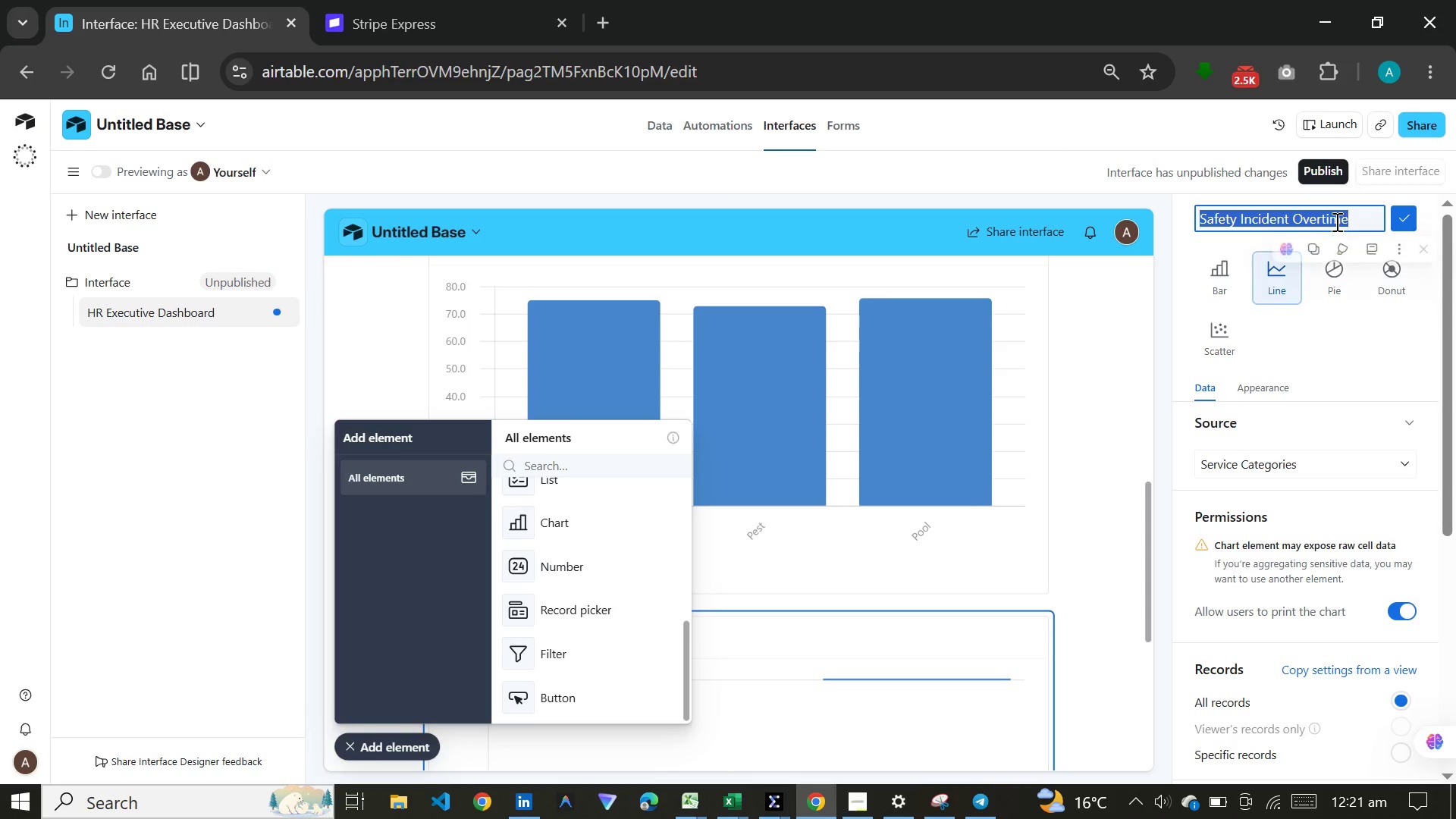 
wait(7.12)
 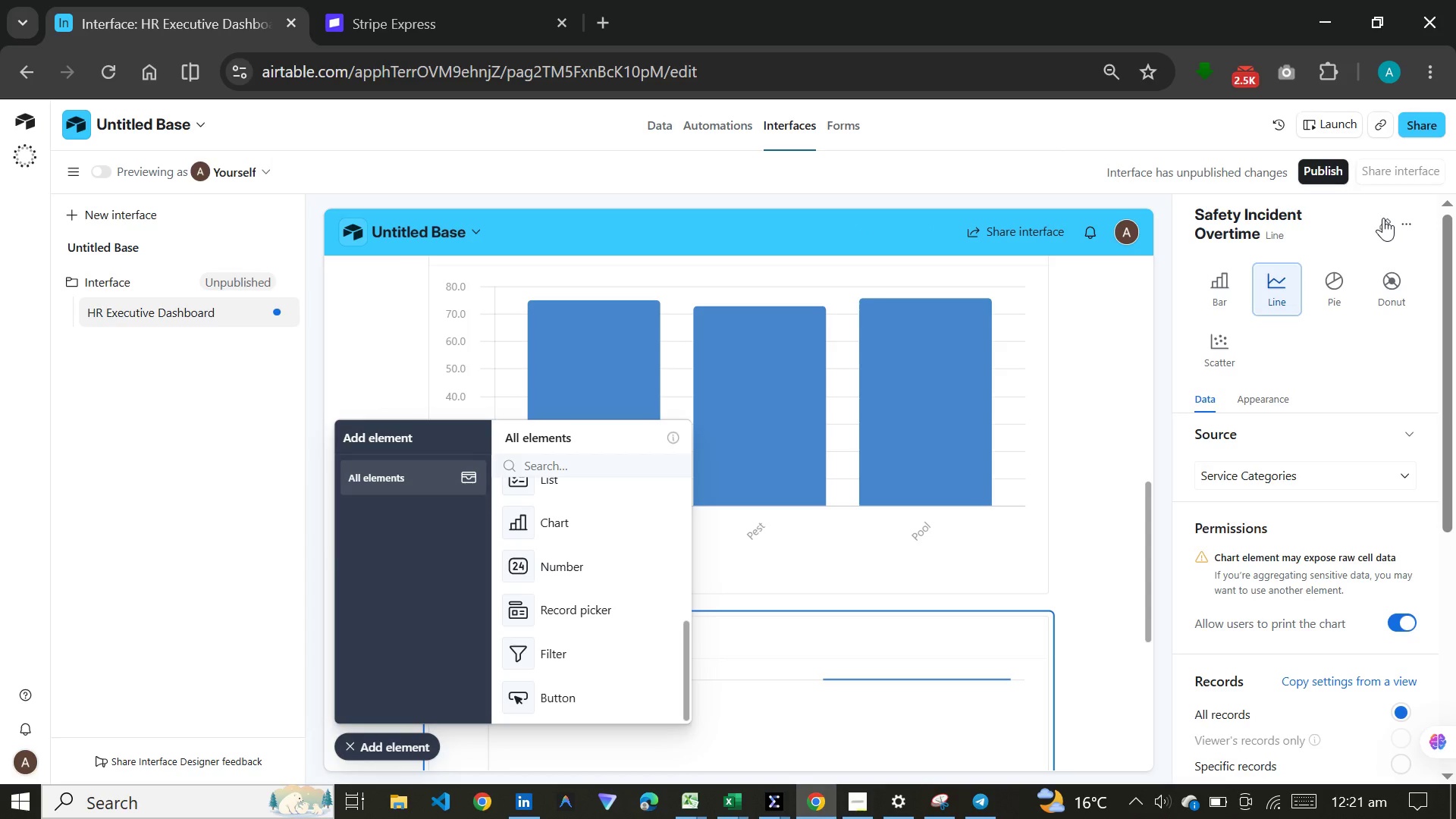 
left_click([1288, 211])
 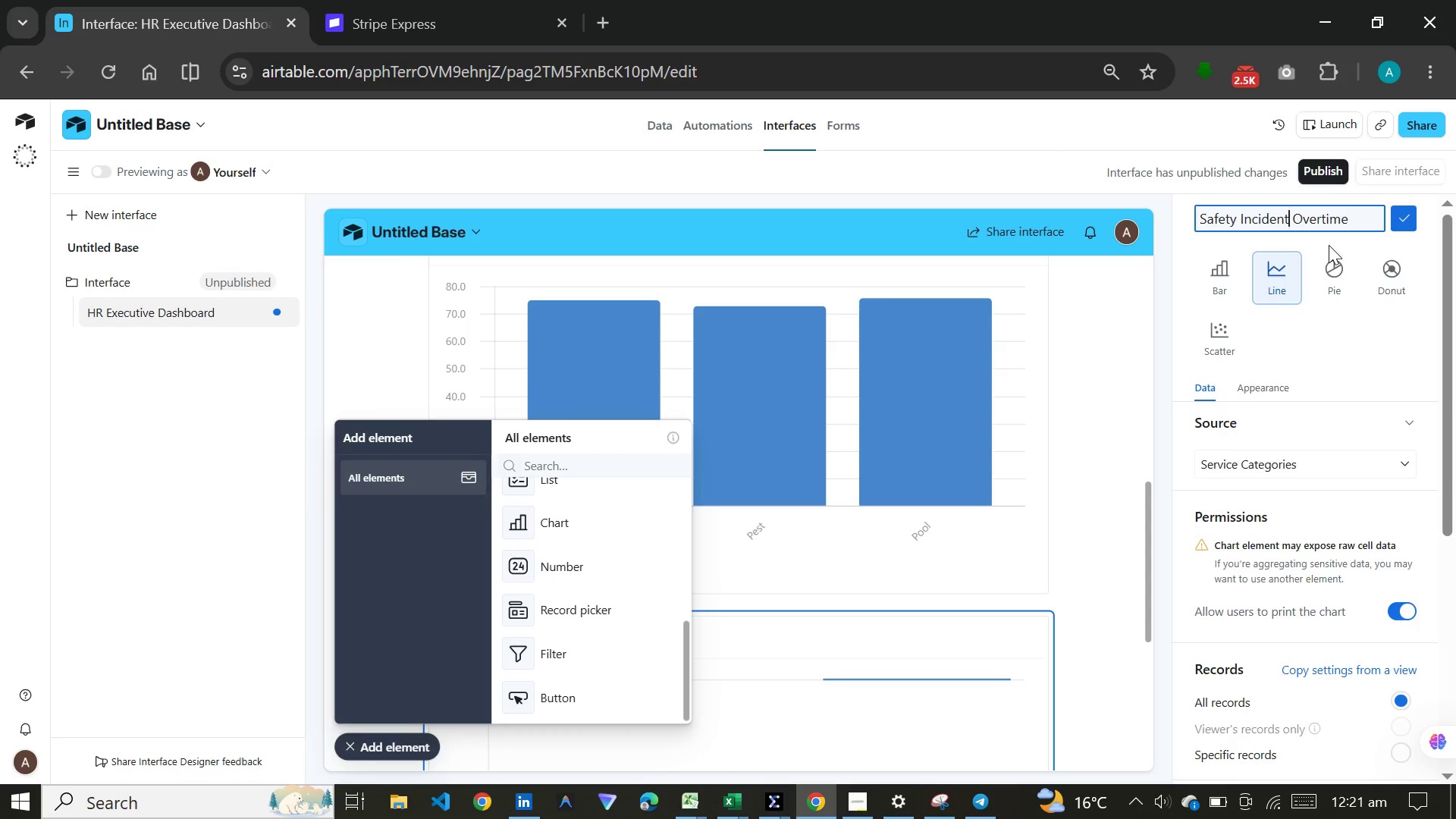 
key(S)
 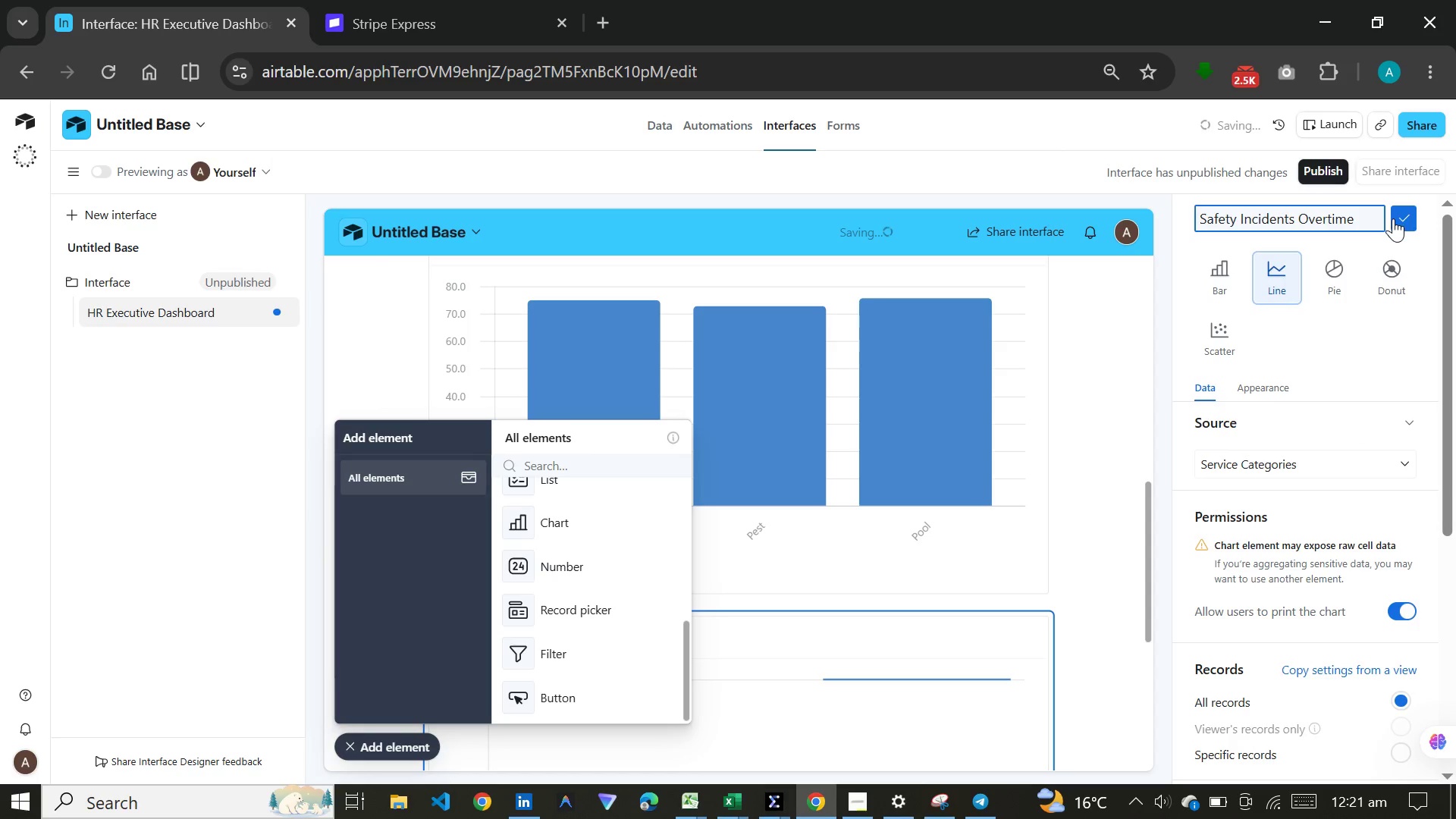 
left_click([1400, 218])
 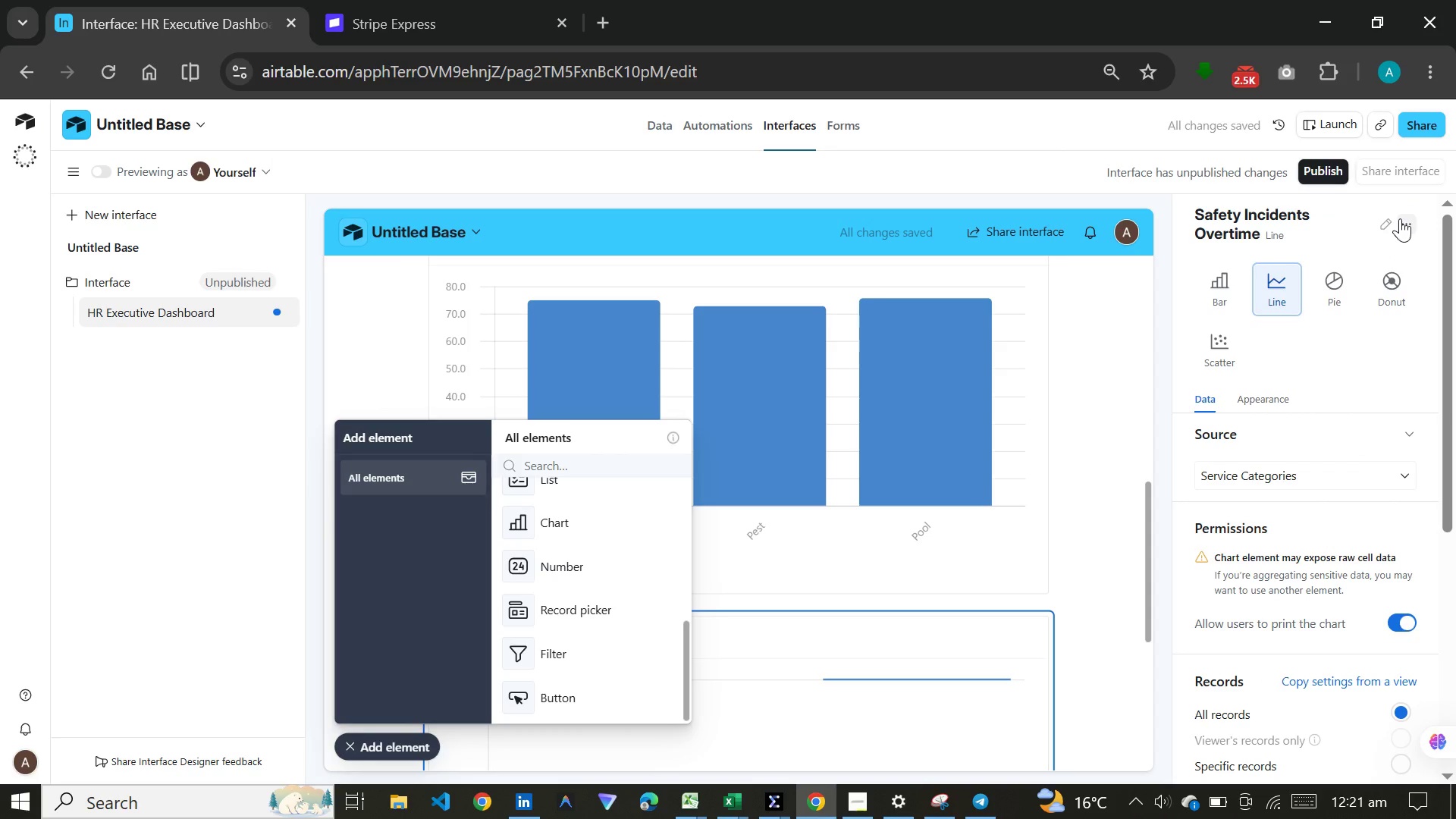 
wait(5.42)
 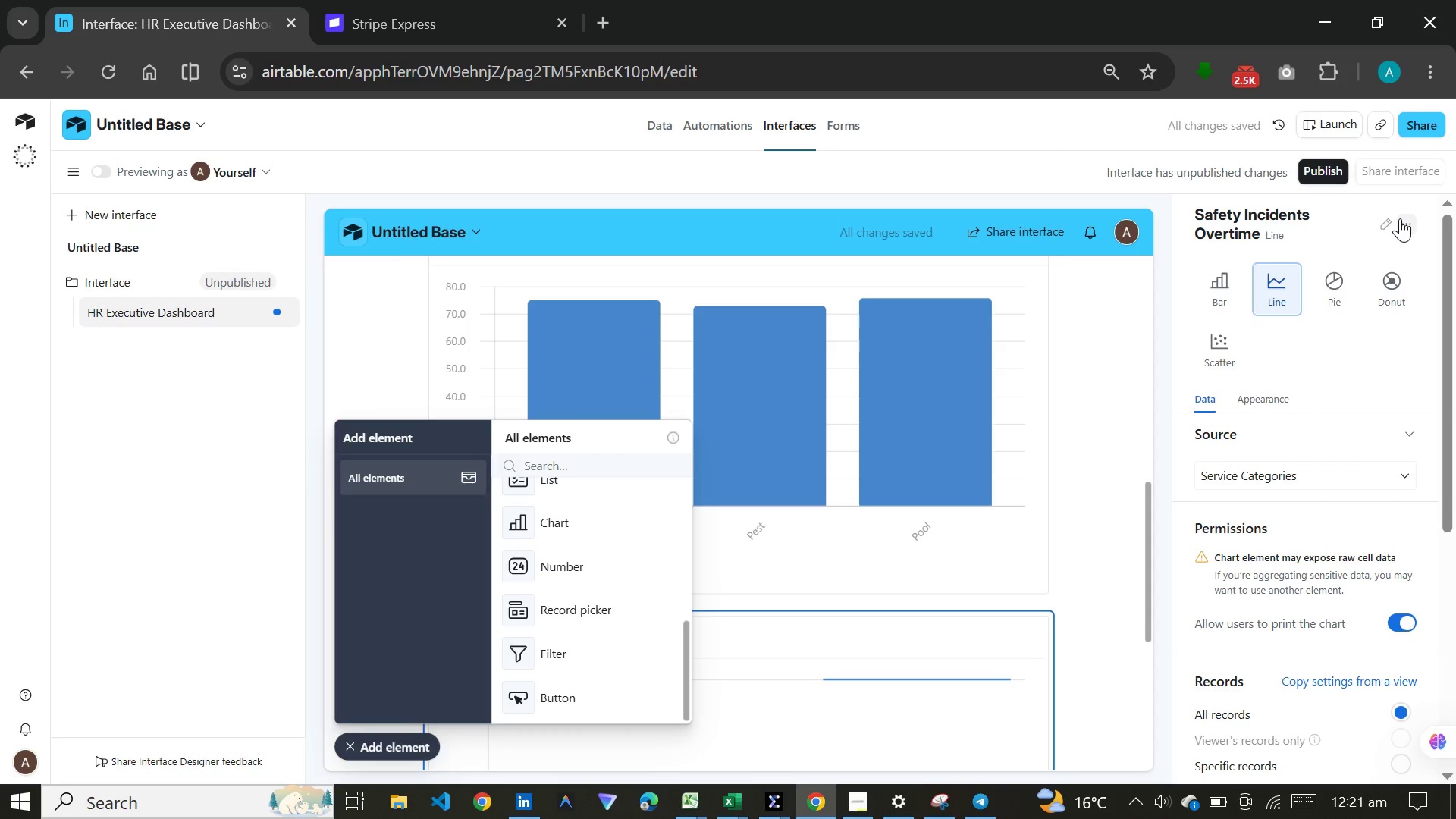 
left_click([1262, 481])
 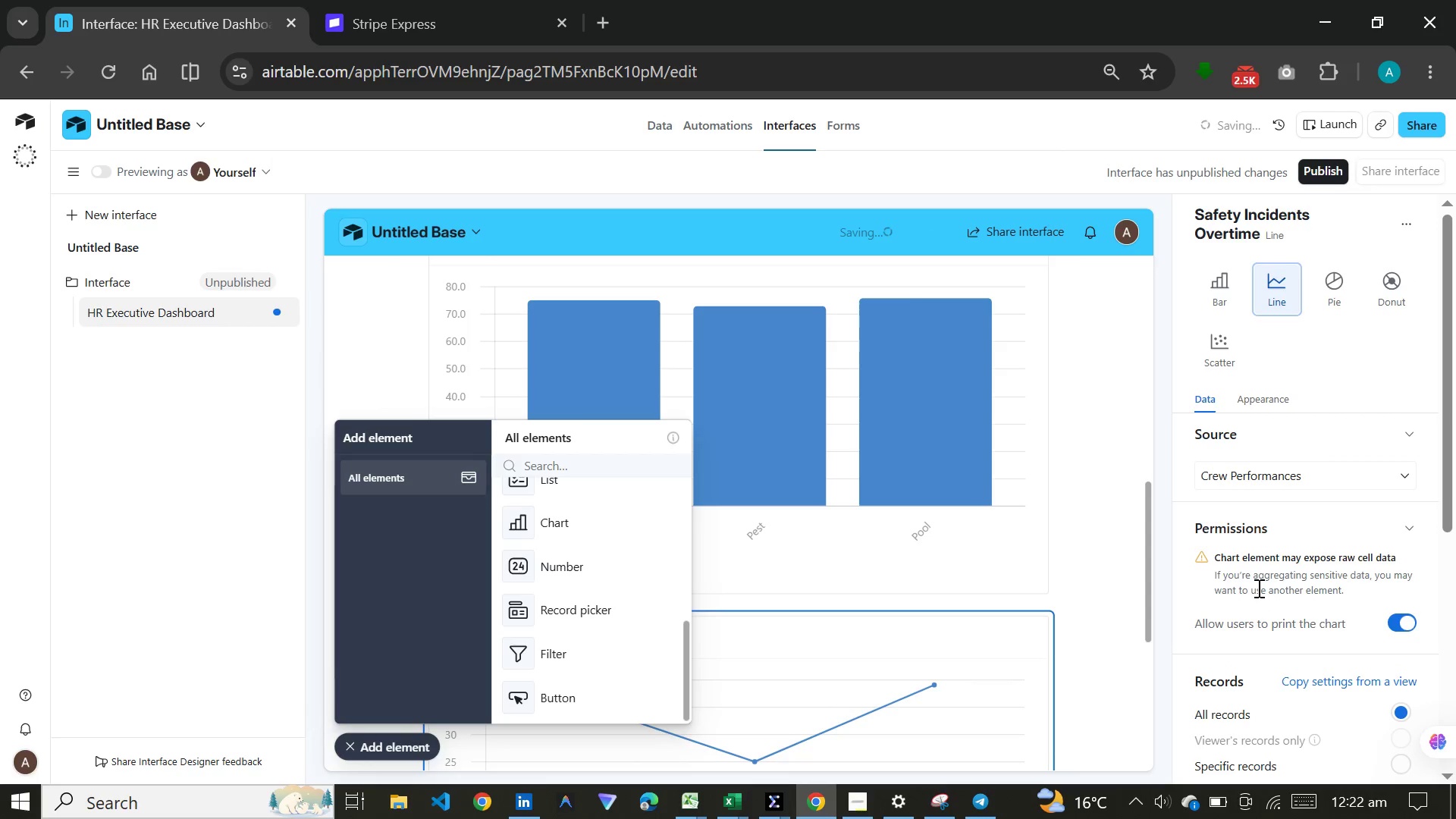 
scroll: coordinate [1302, 639], scroll_direction: down, amount: 4.0
 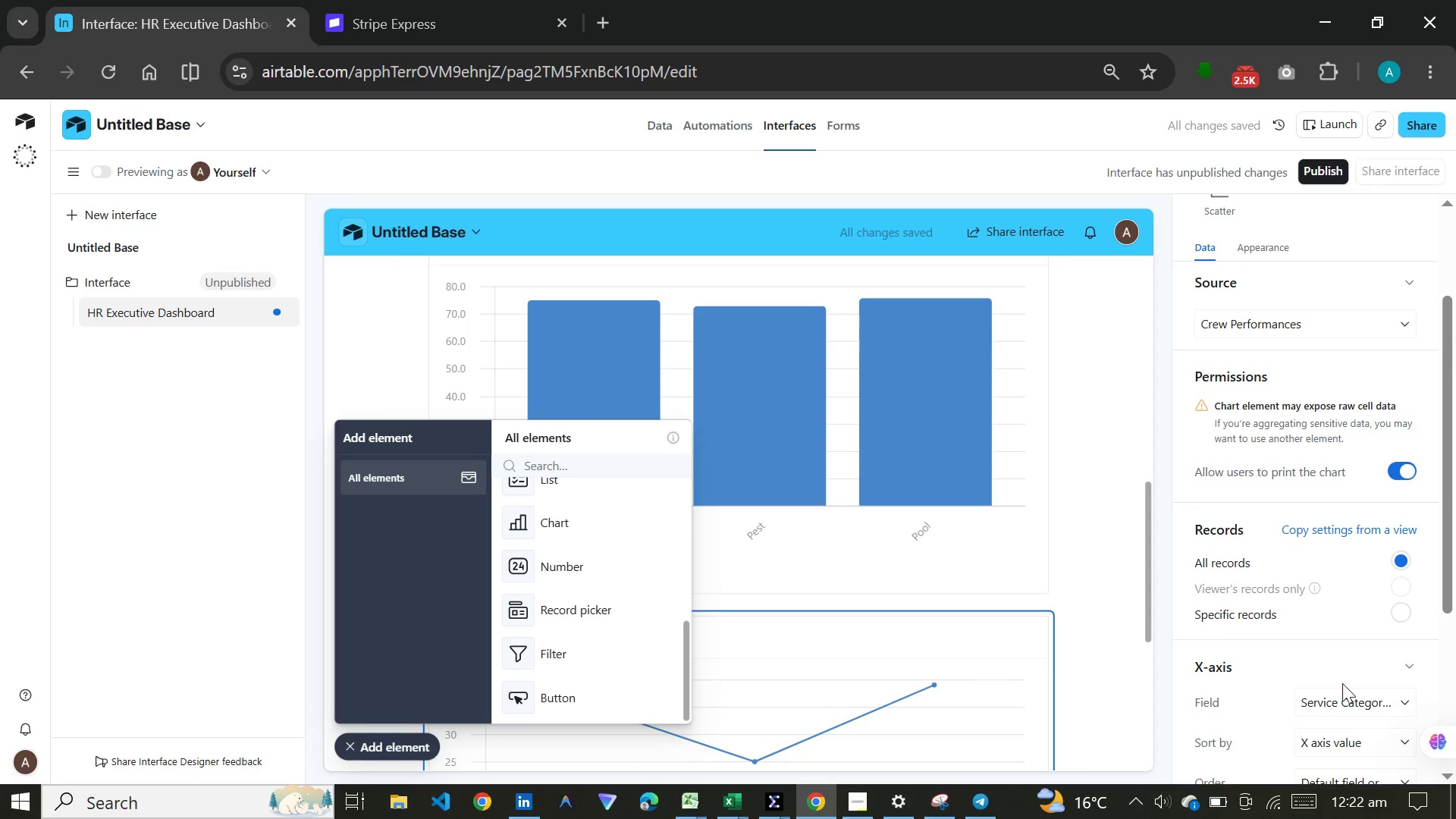 
left_click([1348, 691])
 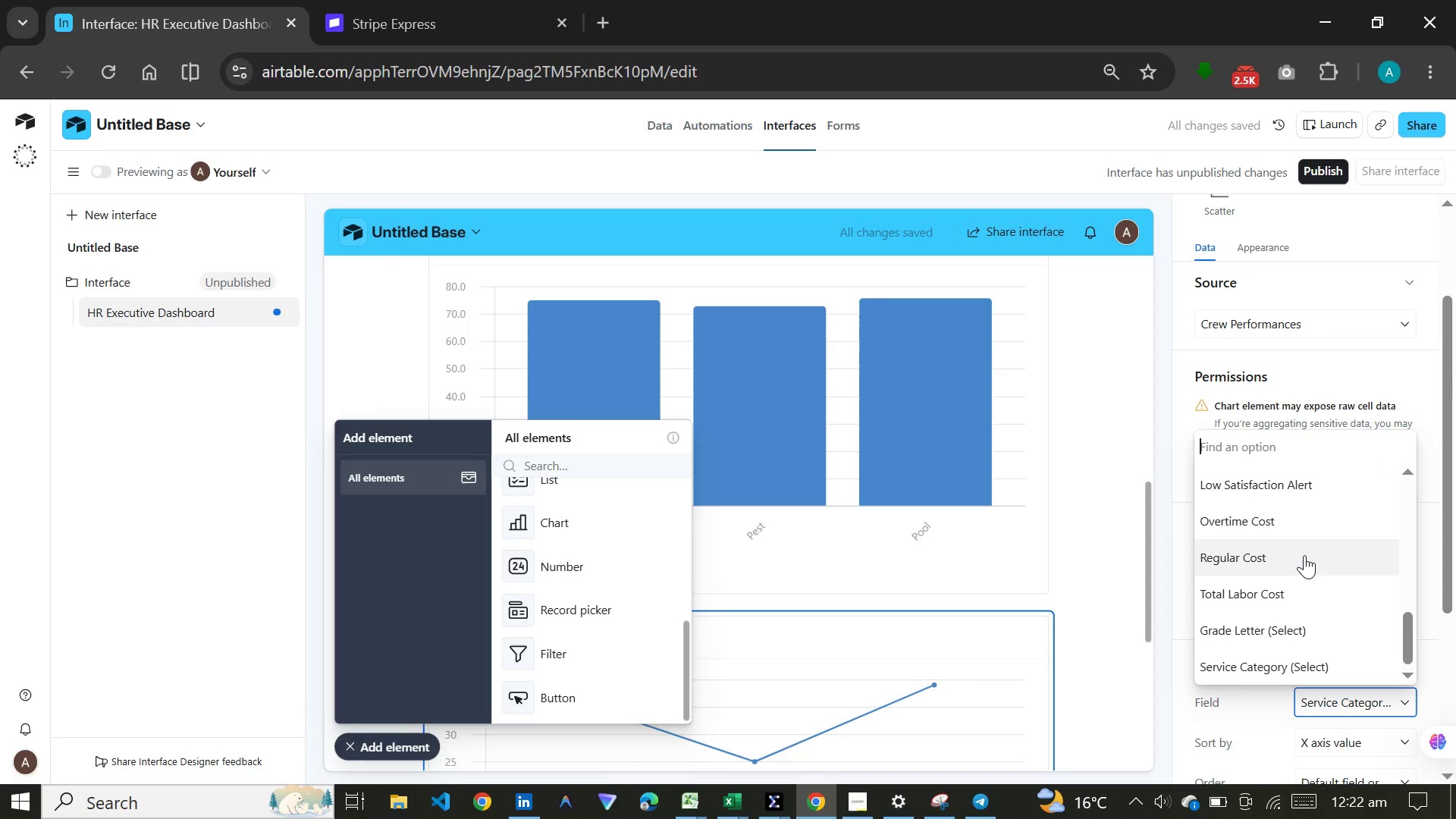 
scroll: coordinate [1307, 555], scroll_direction: up, amount: 2.0
 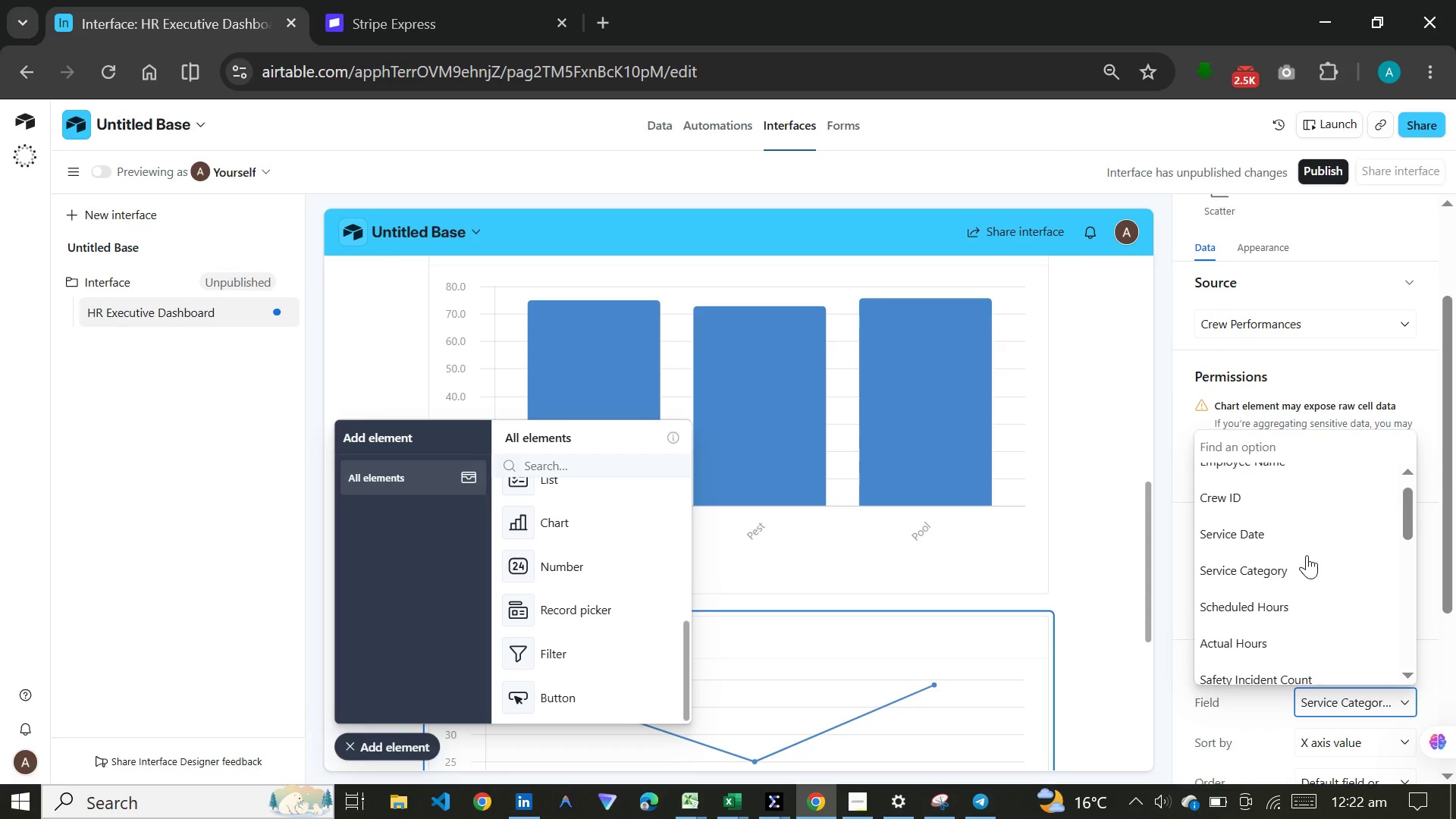 
left_click([1307, 531])
 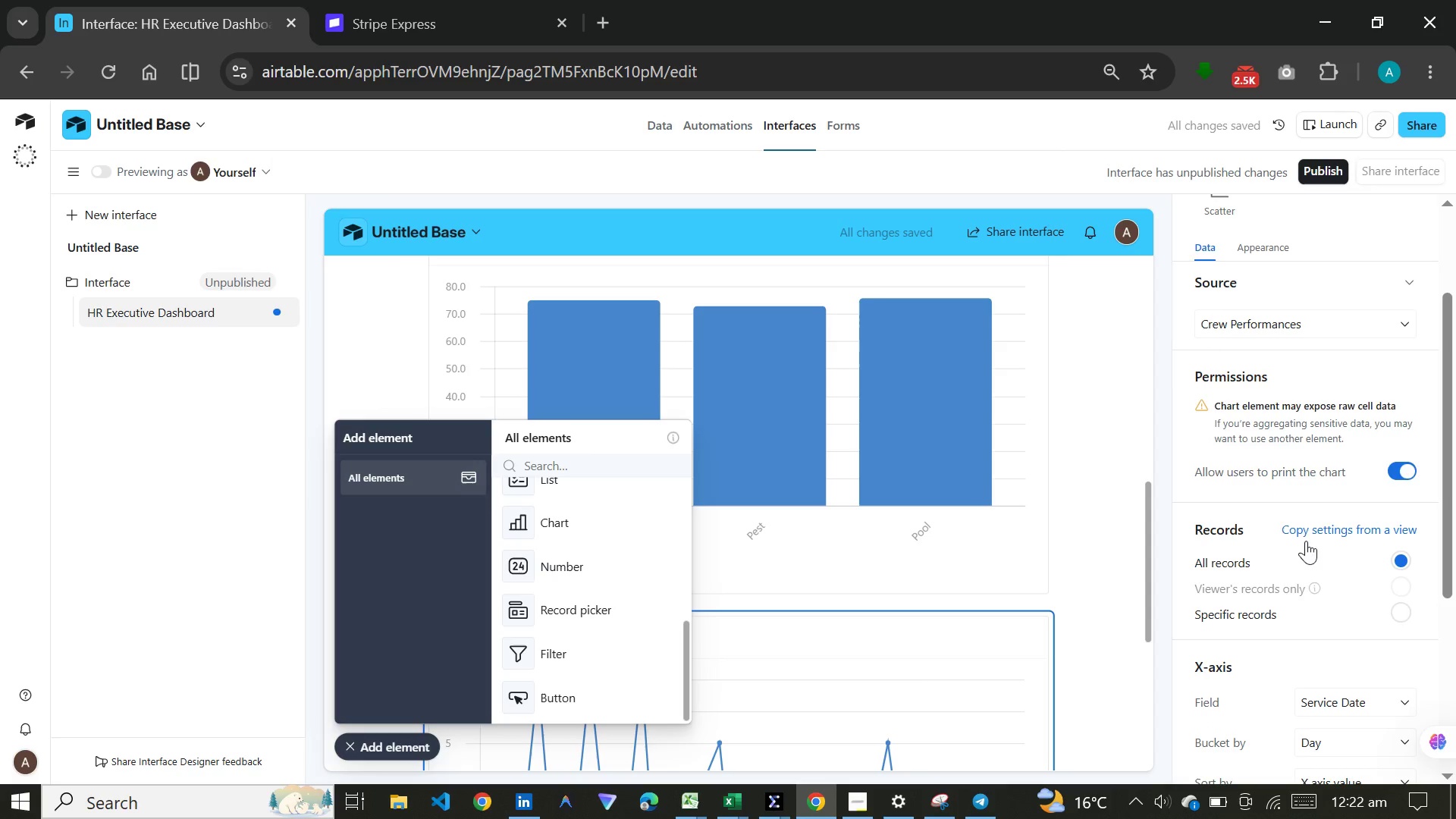 
wait(5.27)
 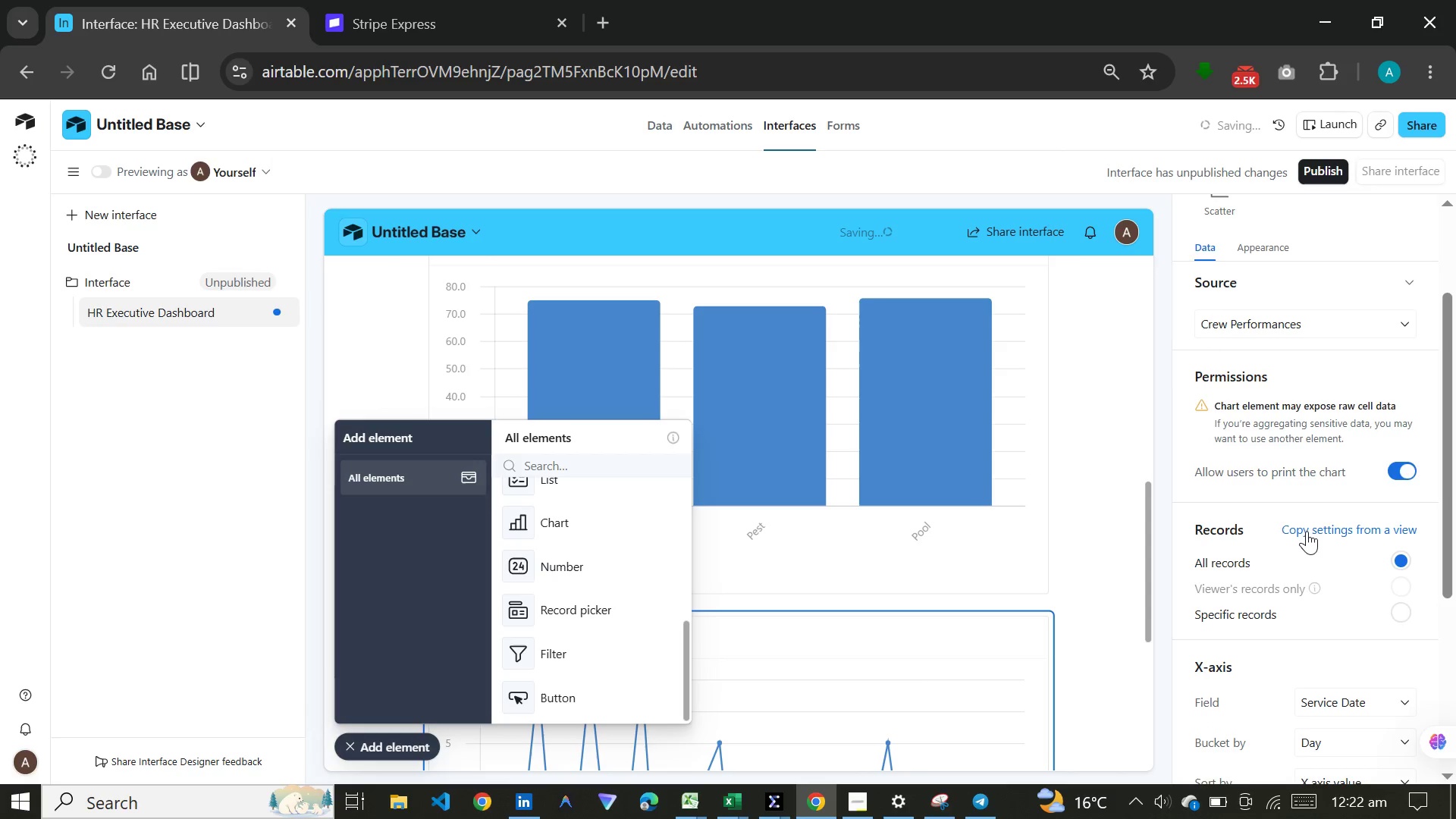 
scroll: coordinate [1299, 604], scroll_direction: down, amount: 6.0
 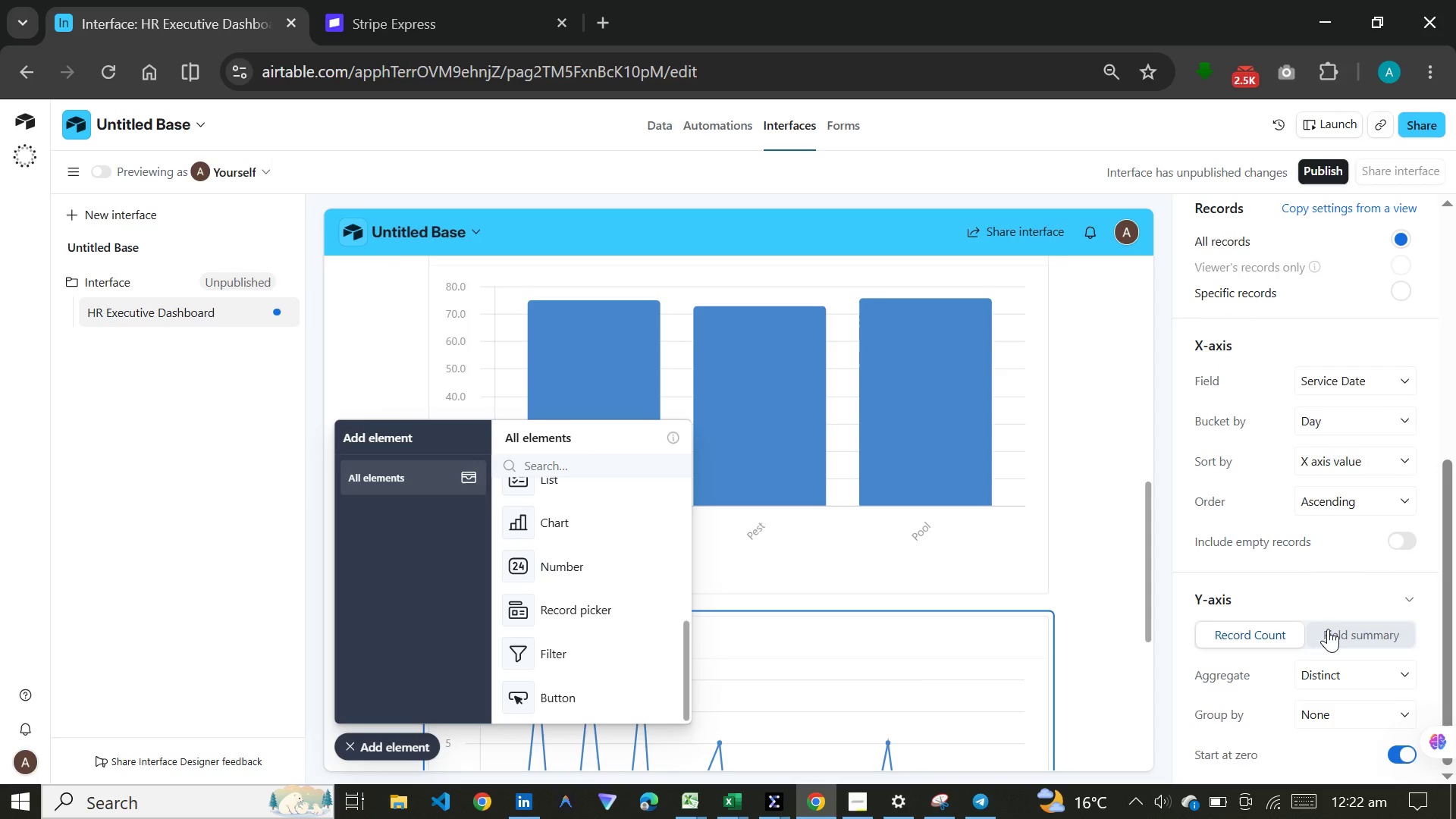 
left_click([1328, 629])
 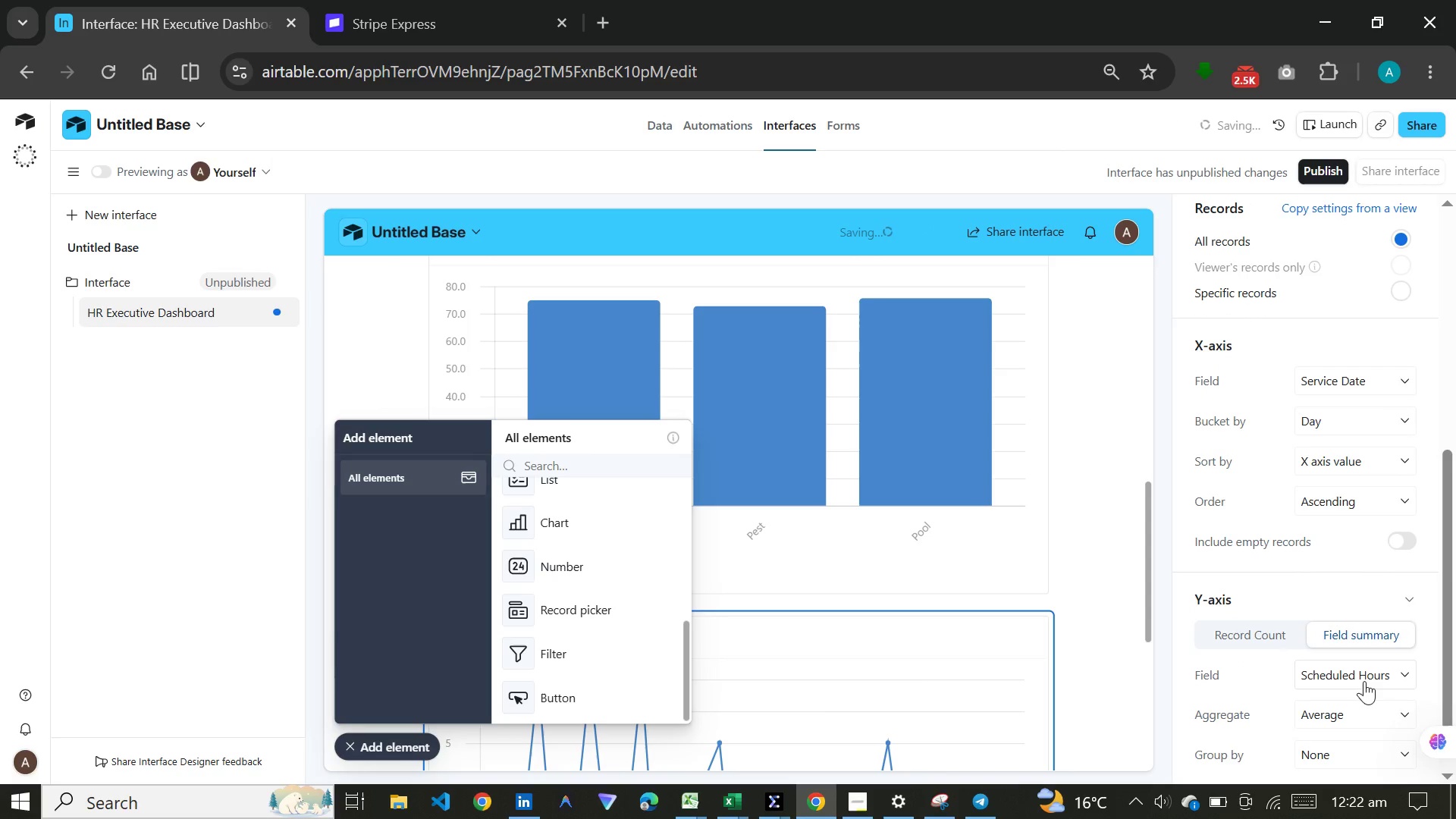 
left_click([1364, 680])
 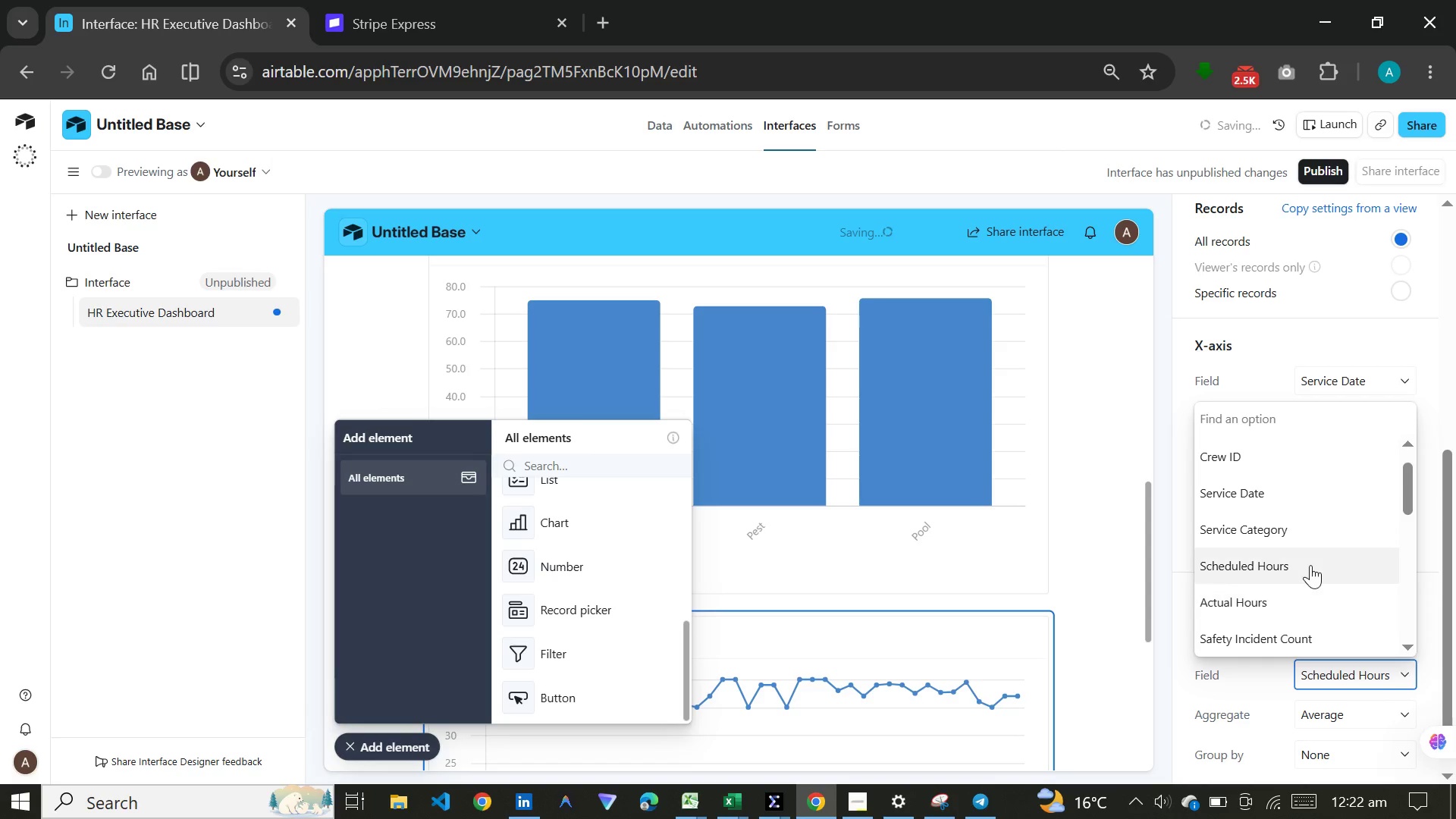 
scroll: coordinate [1315, 566], scroll_direction: down, amount: 4.0
 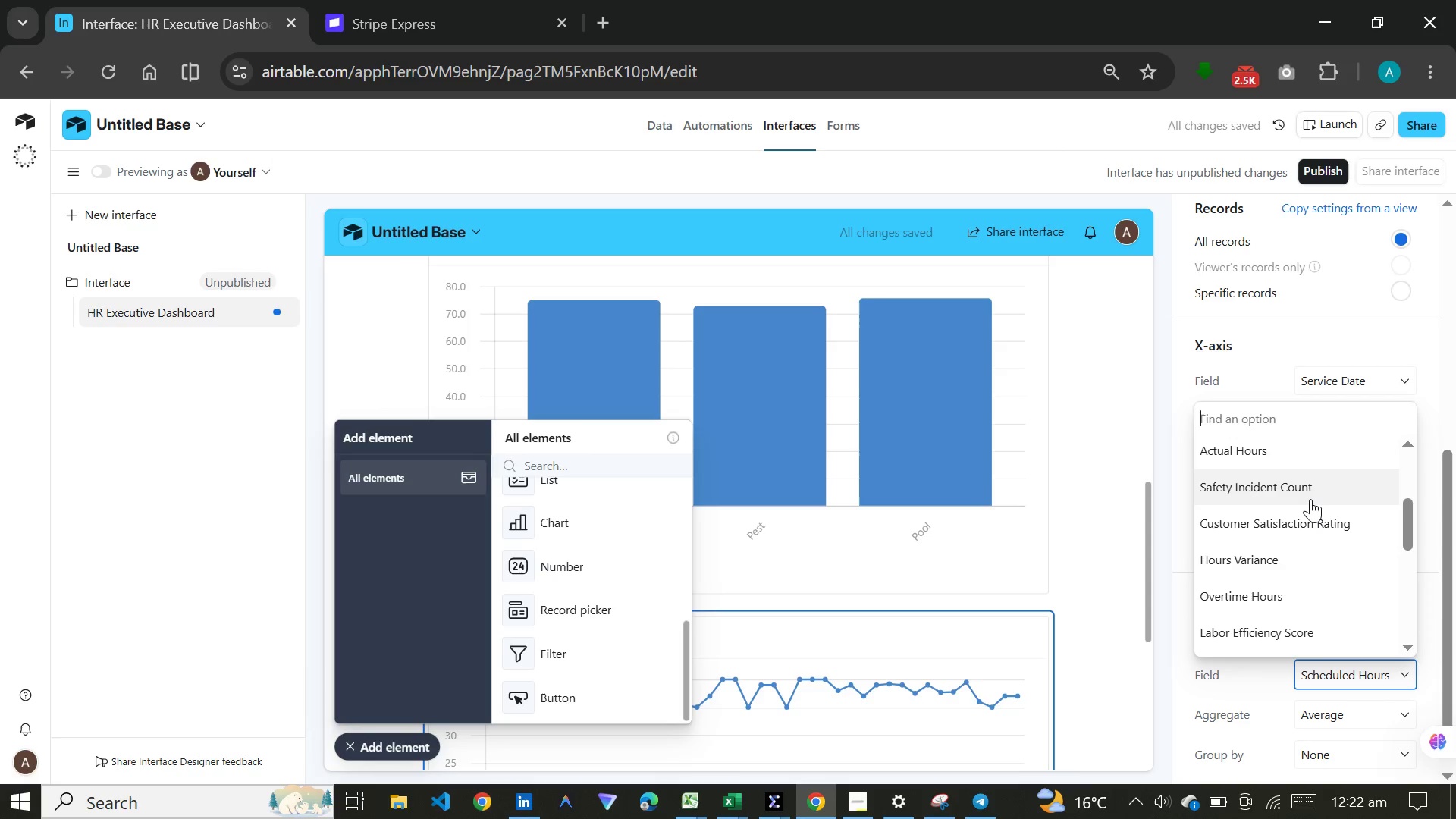 
left_click([1310, 499])
 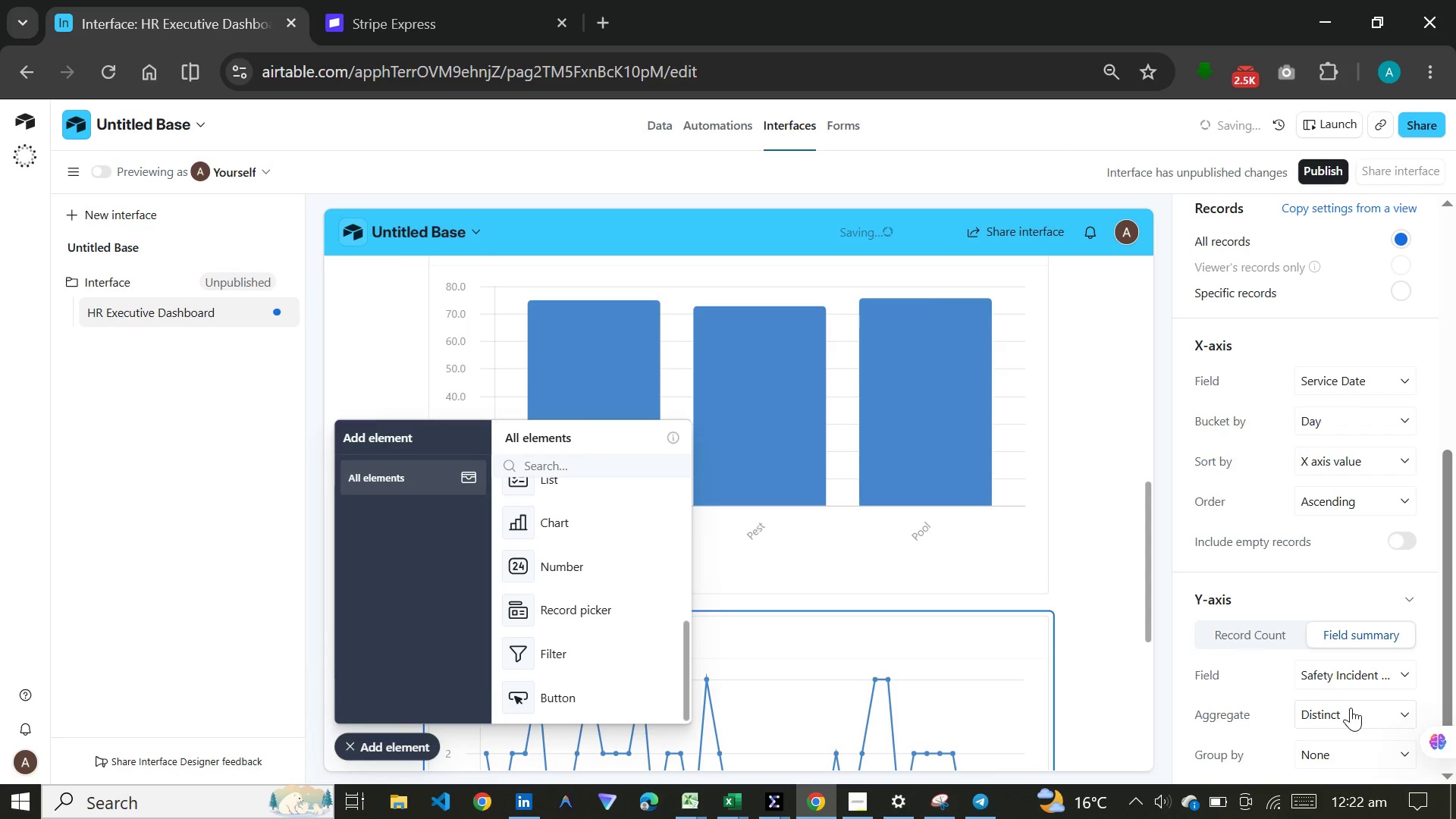 
left_click([1353, 714])
 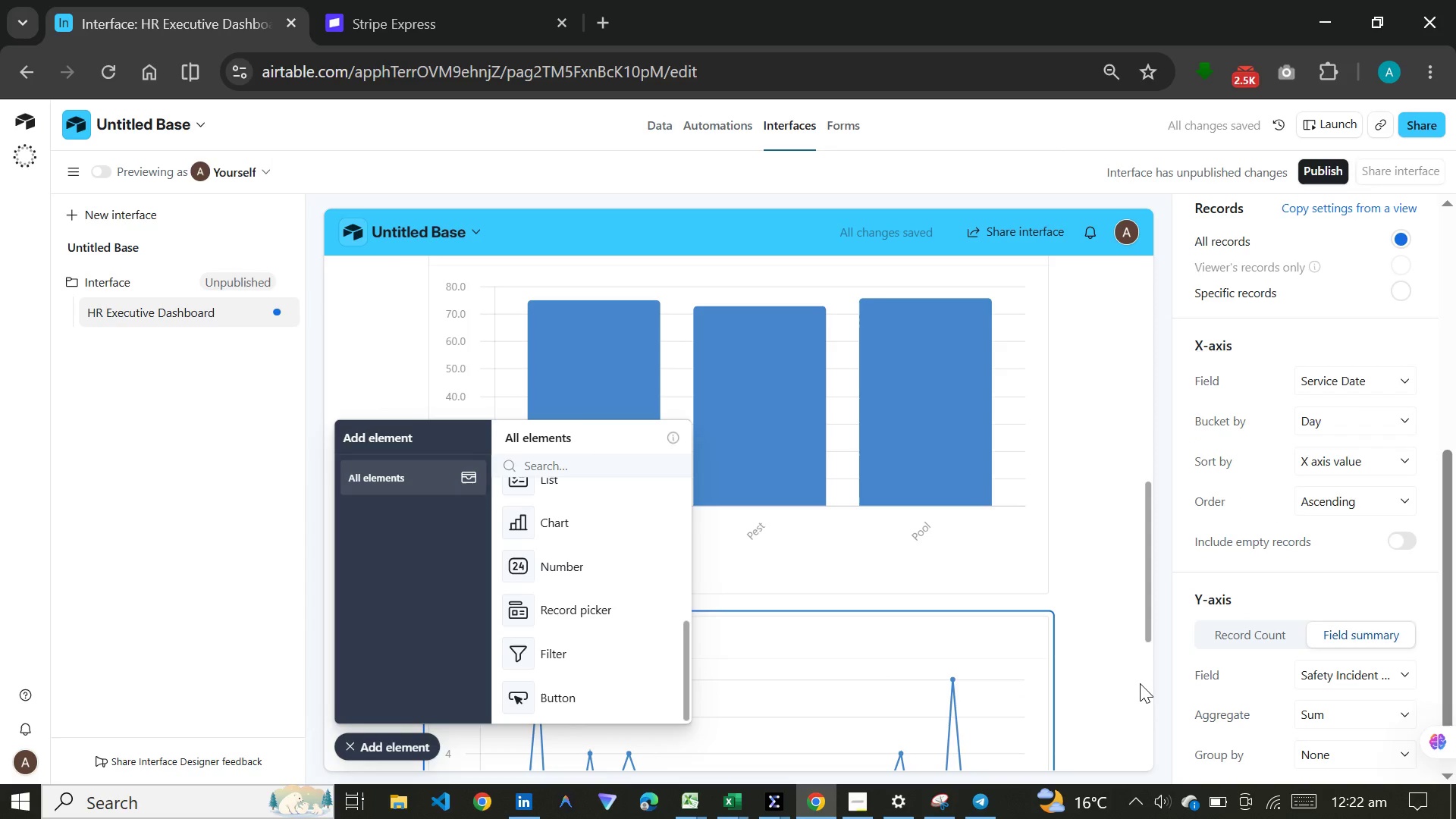 
wait(11.72)
 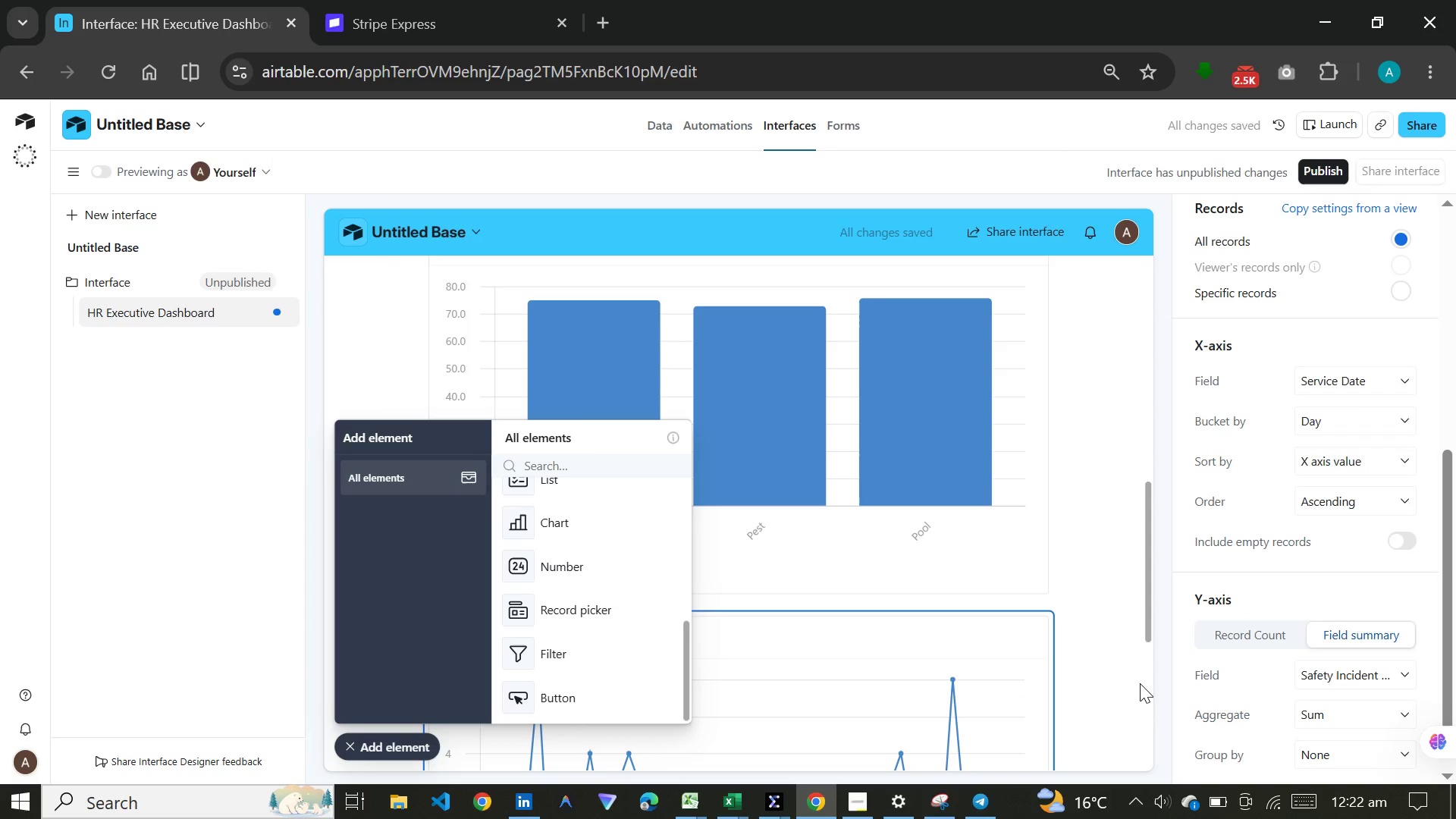 
scroll: coordinate [1072, 557], scroll_direction: down, amount: 16.0
 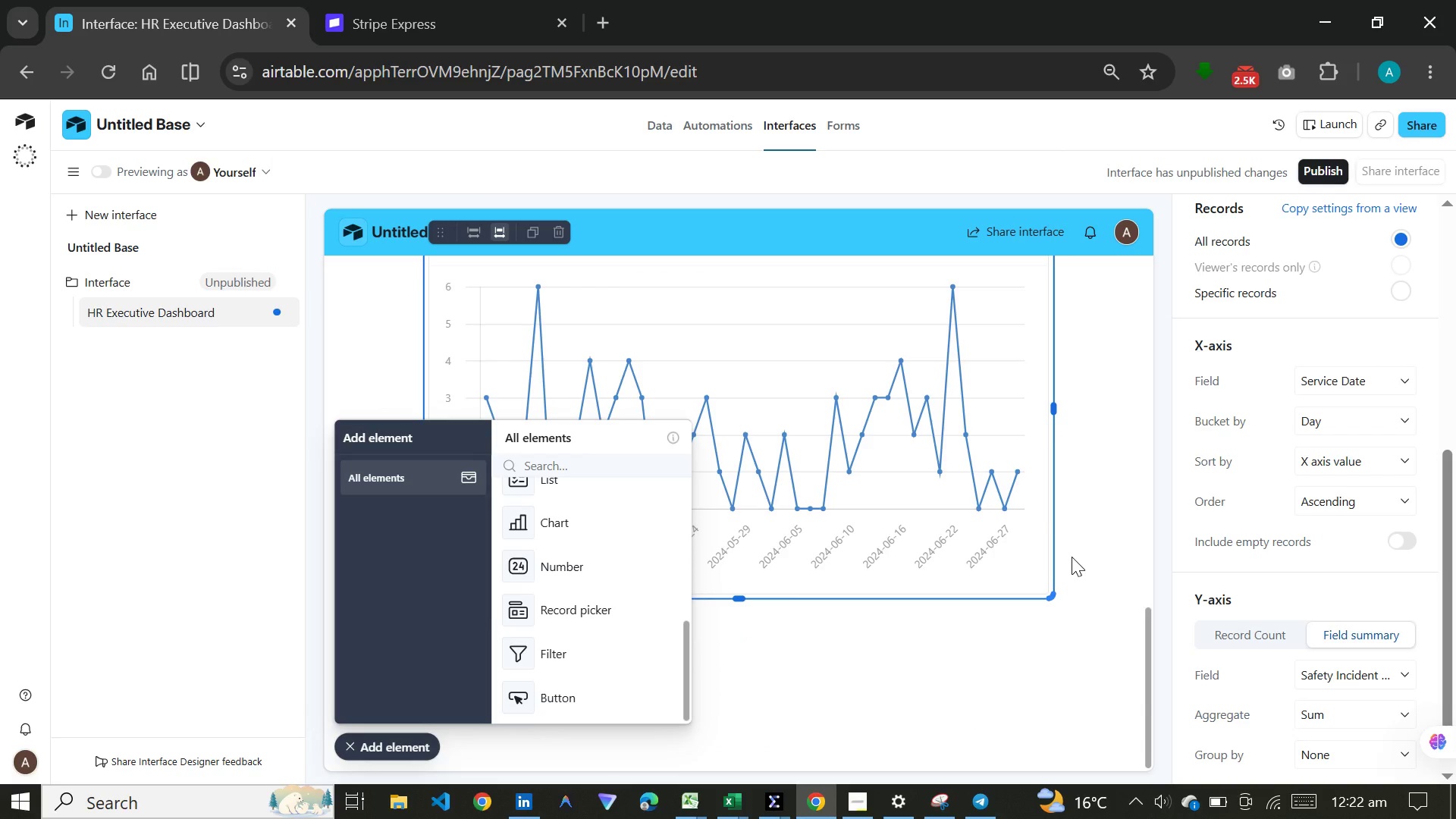 
wait(6.08)
 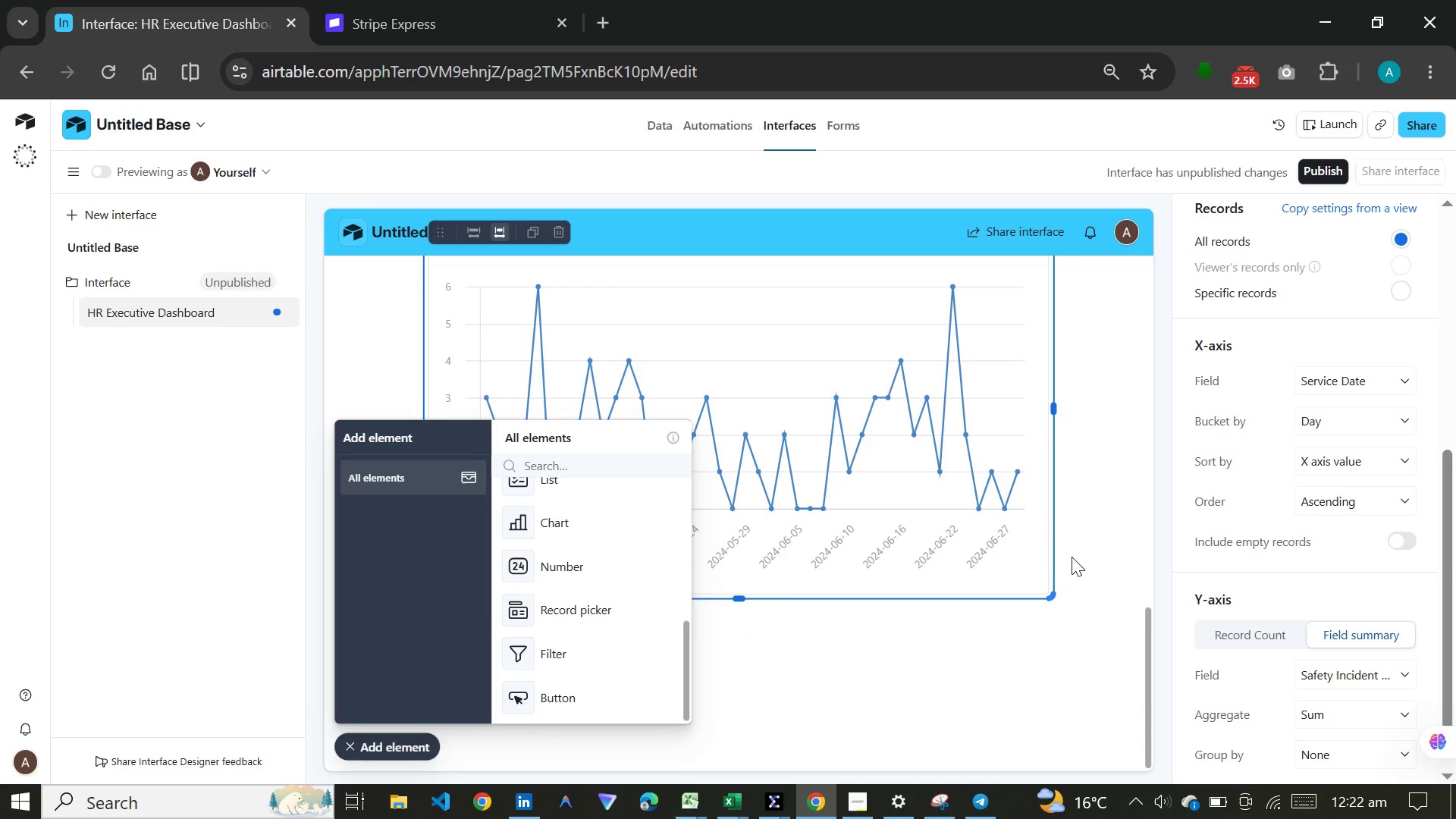 
left_click([570, 519])
 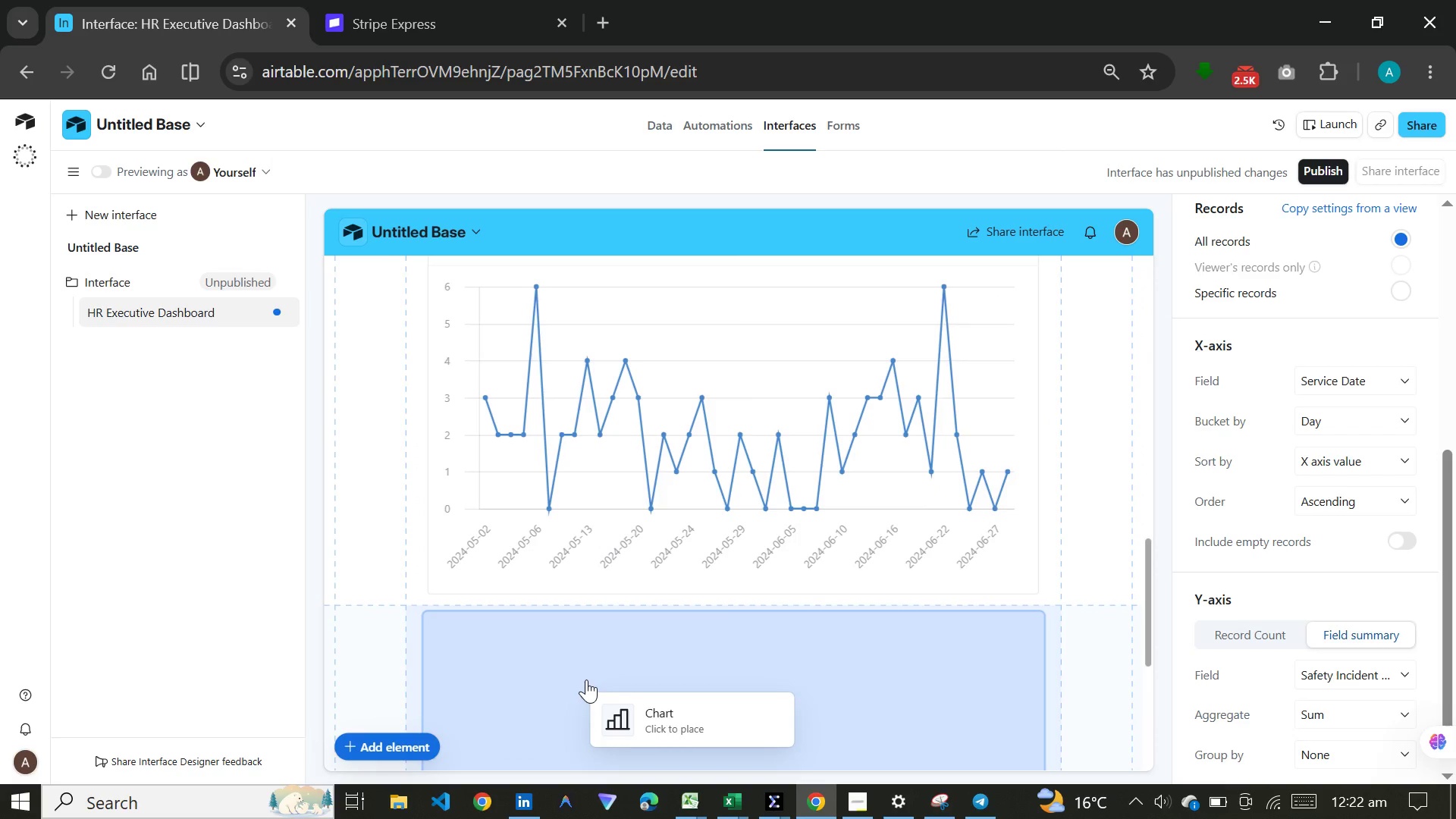 
left_click([588, 677])
 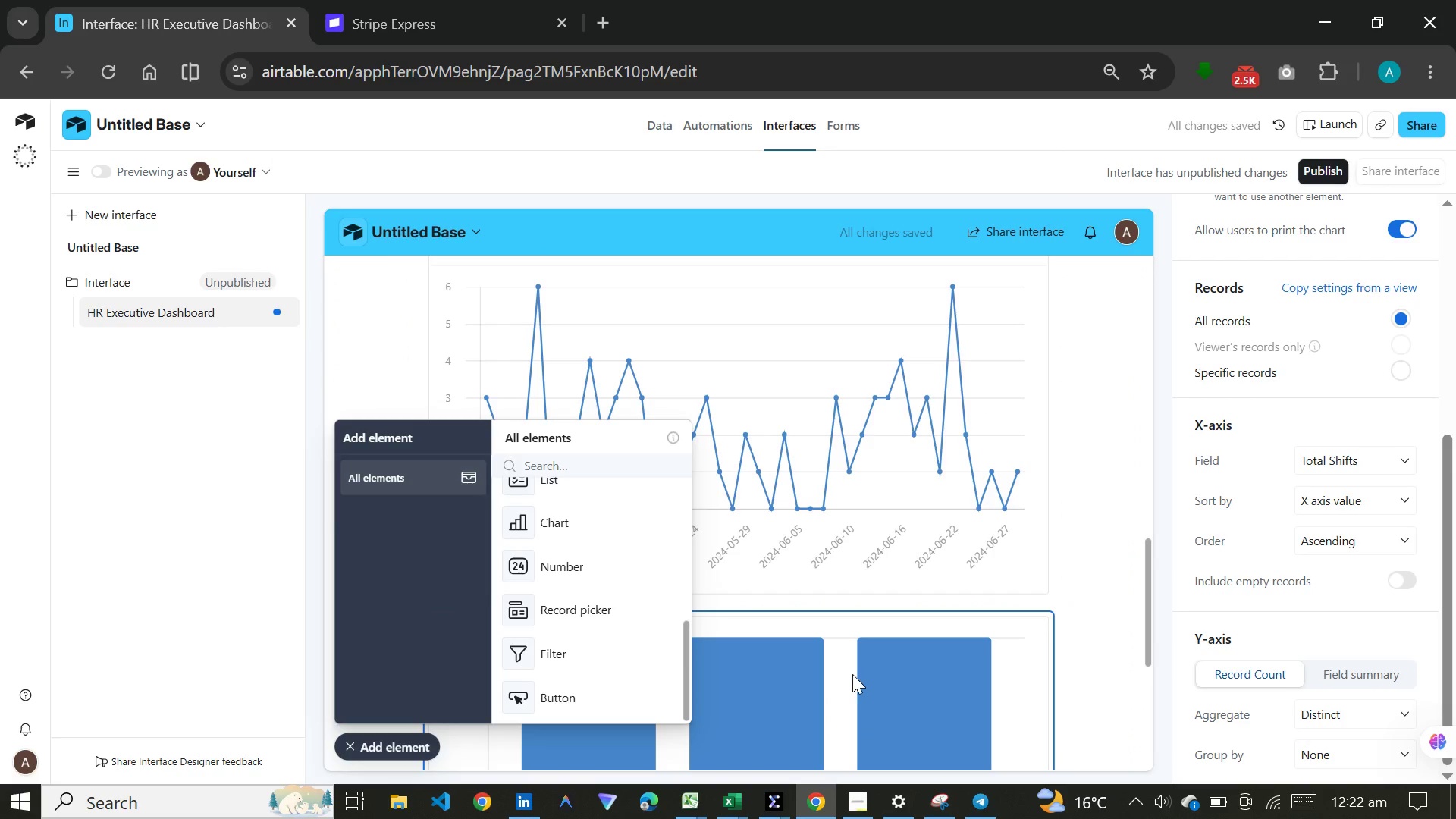 
scroll: coordinate [1247, 334], scroll_direction: up, amount: 11.0
 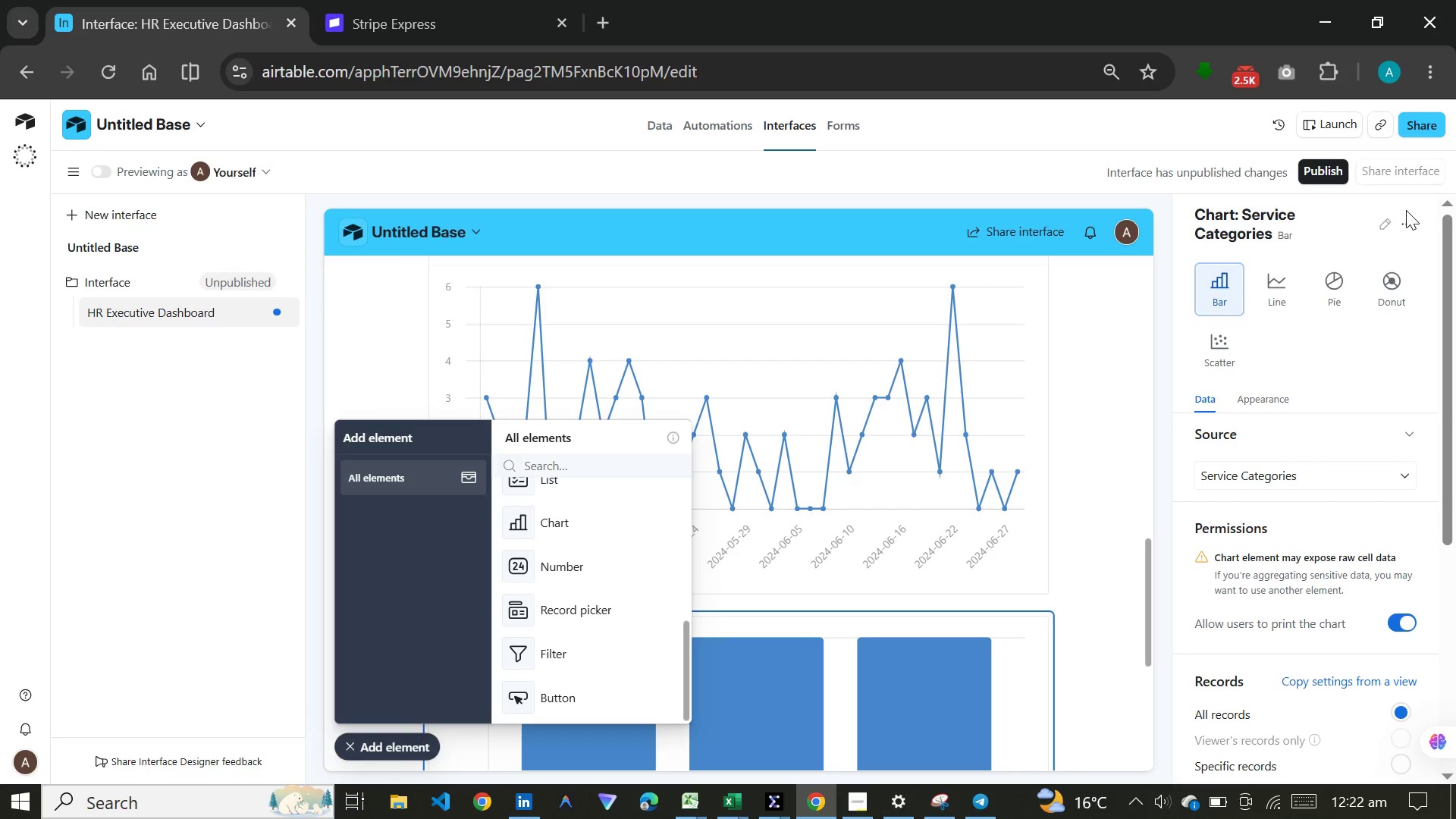 
left_click([1390, 218])
 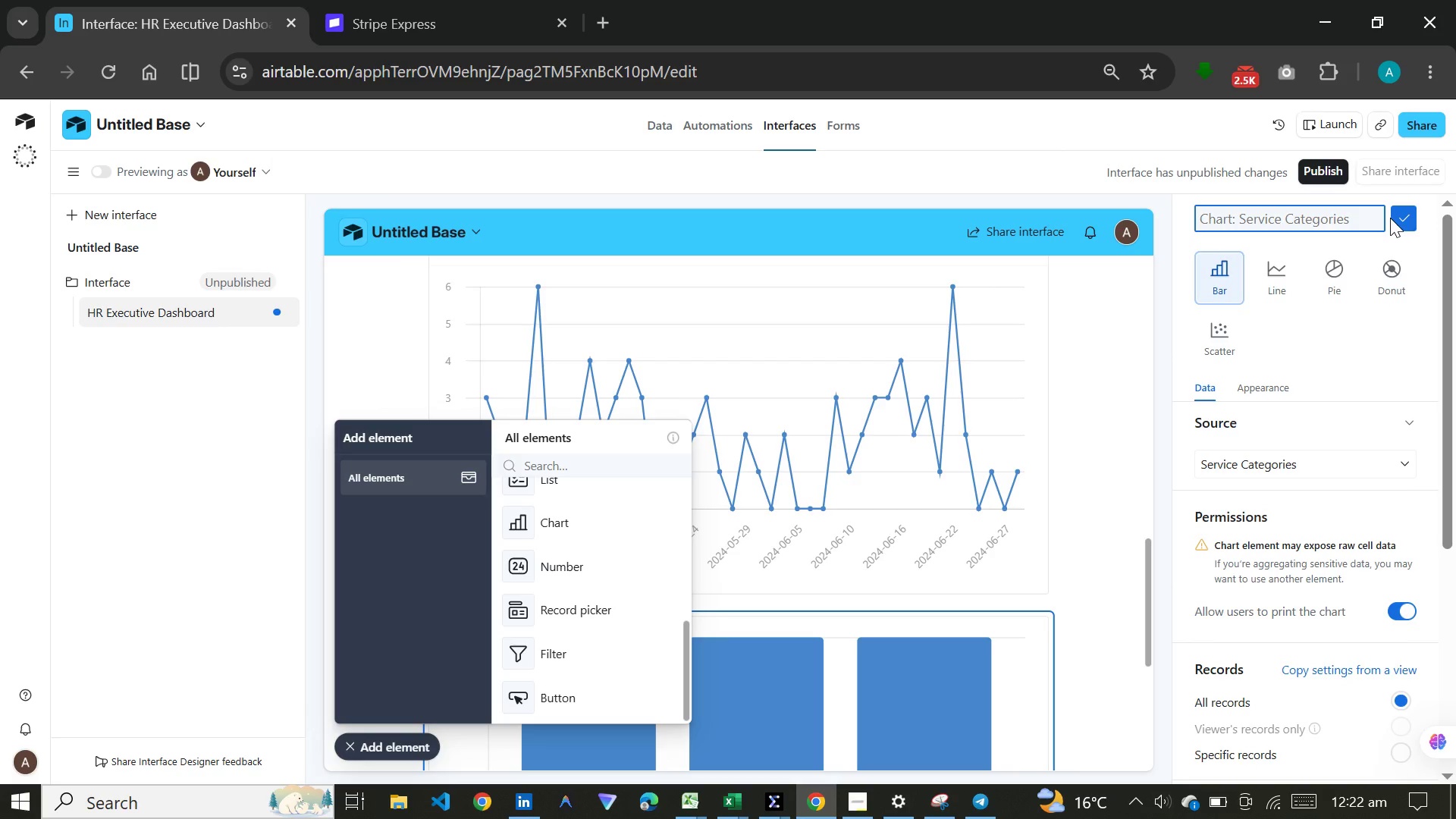 
wait(8.55)
 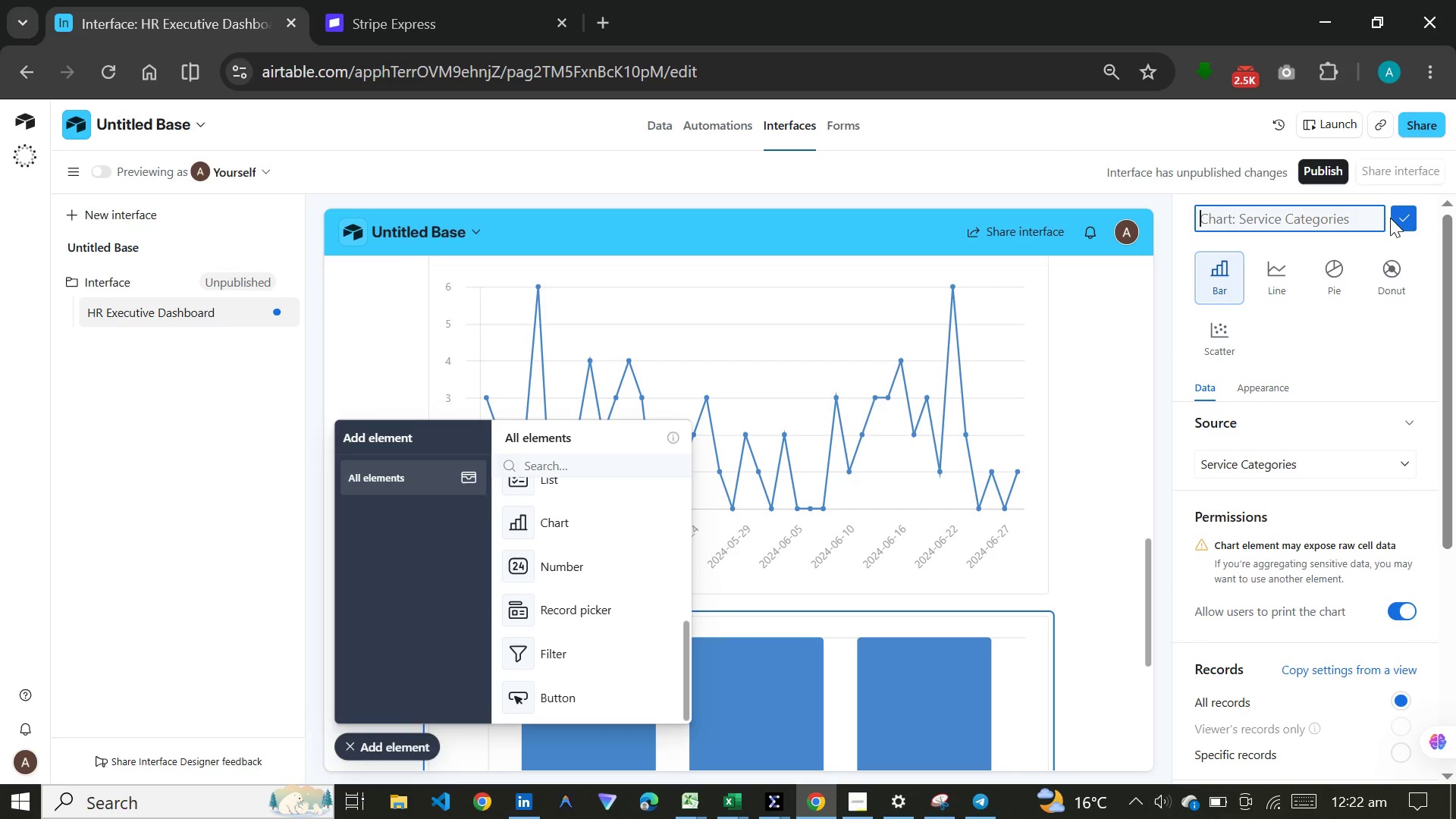 
type(Total Overtime Cost by Service)
 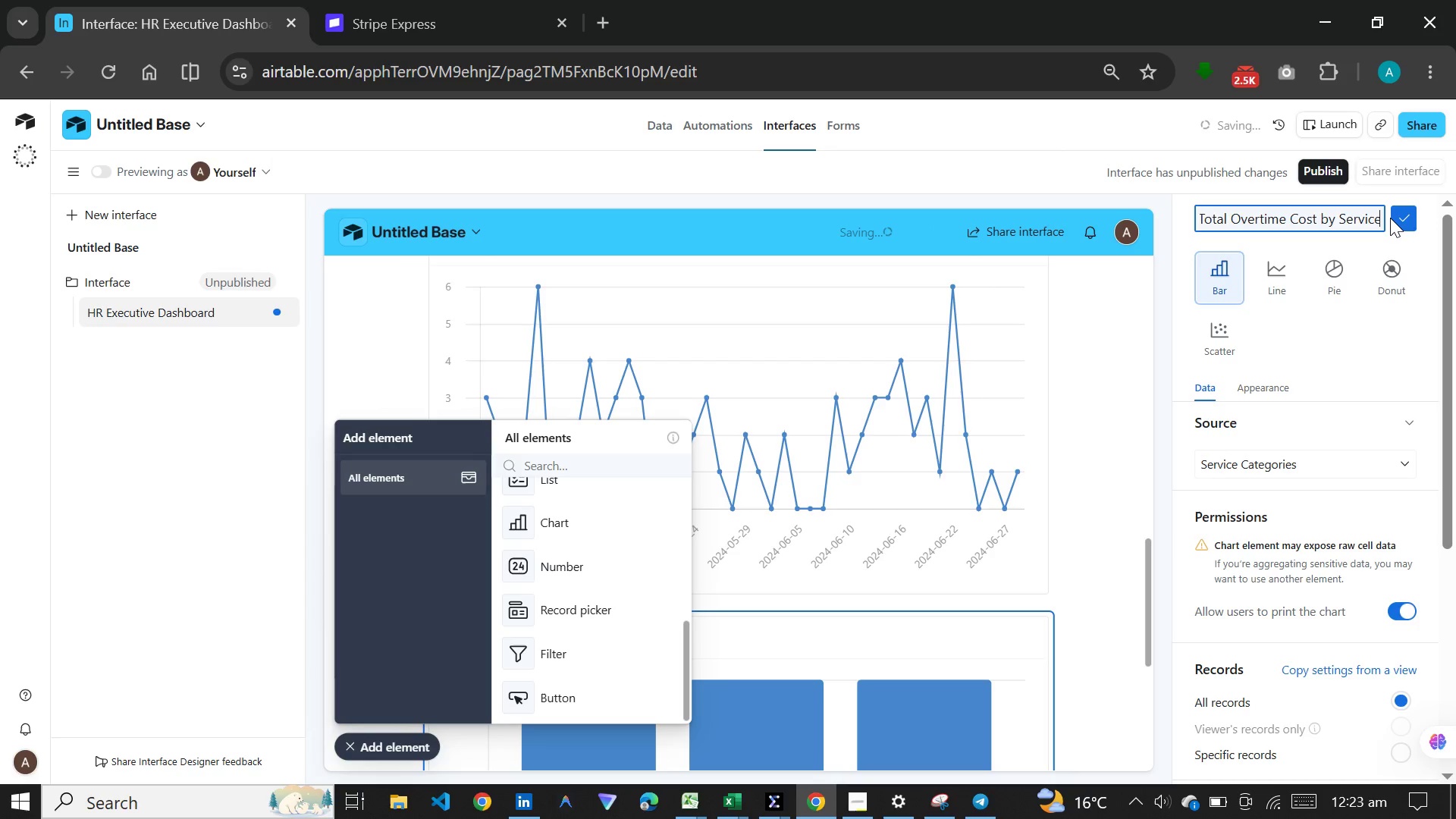 
key(Enter)
 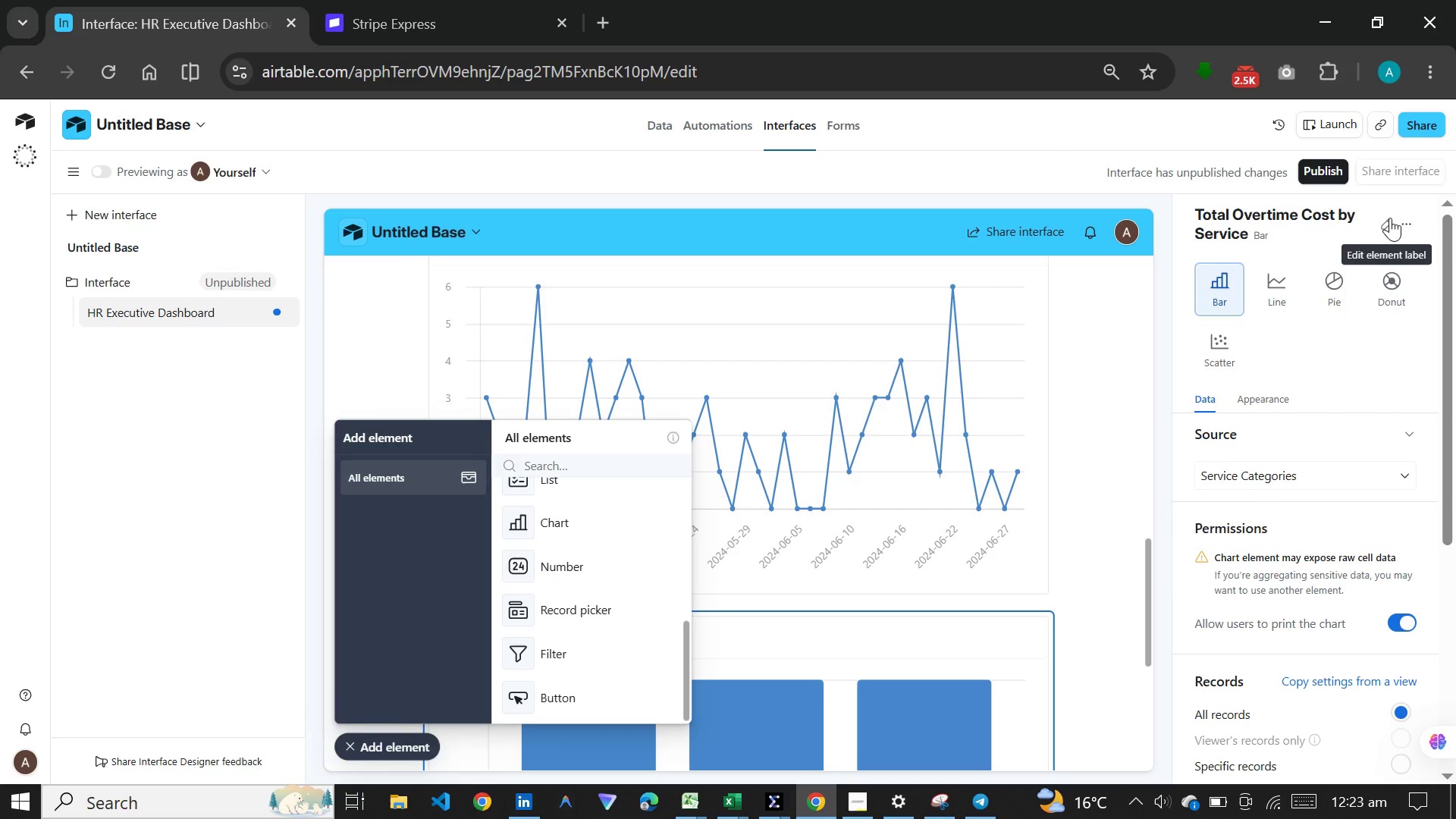 
wait(18.56)
 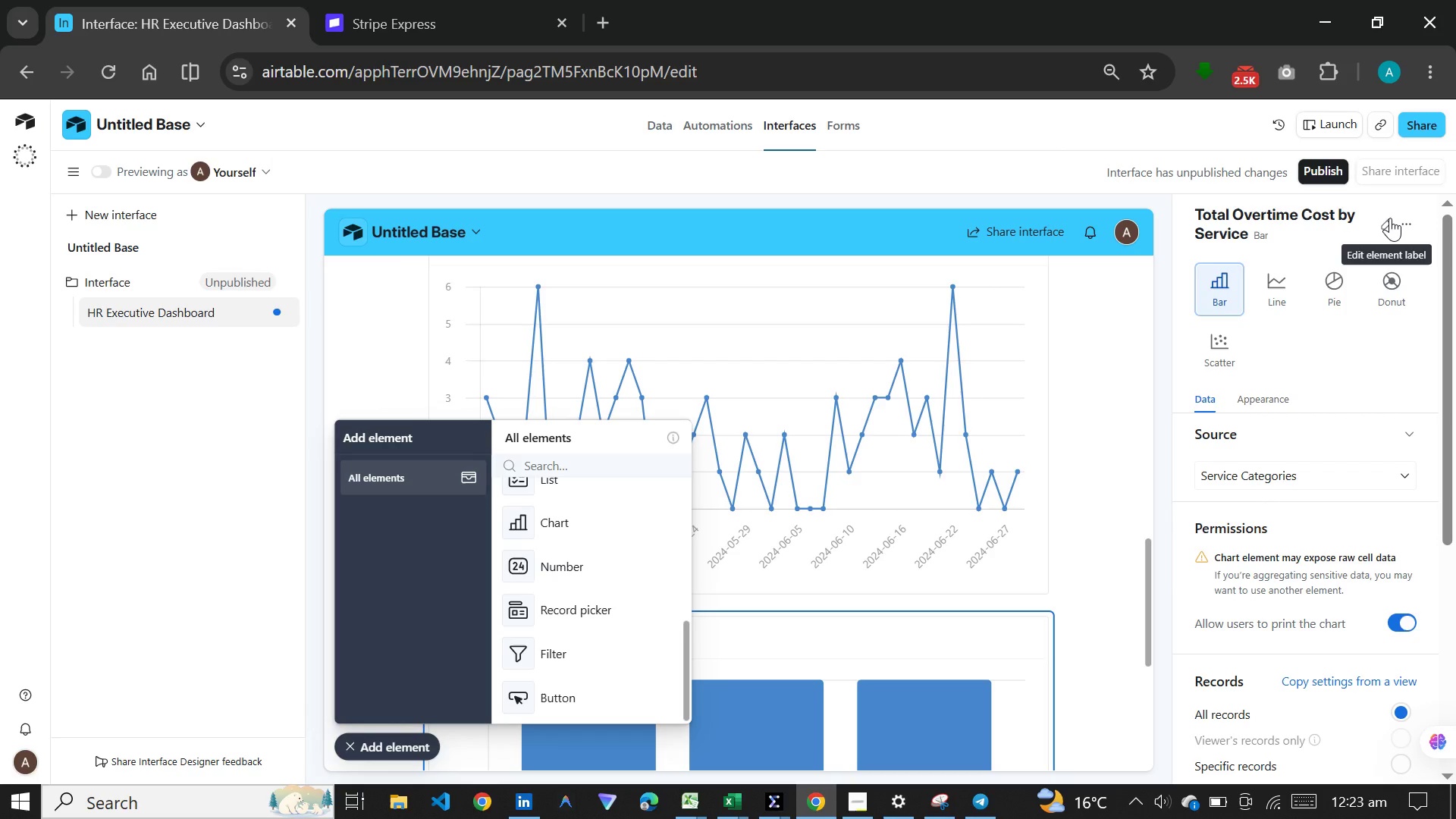 
scroll: coordinate [1302, 610], scroll_direction: down, amount: 8.0
 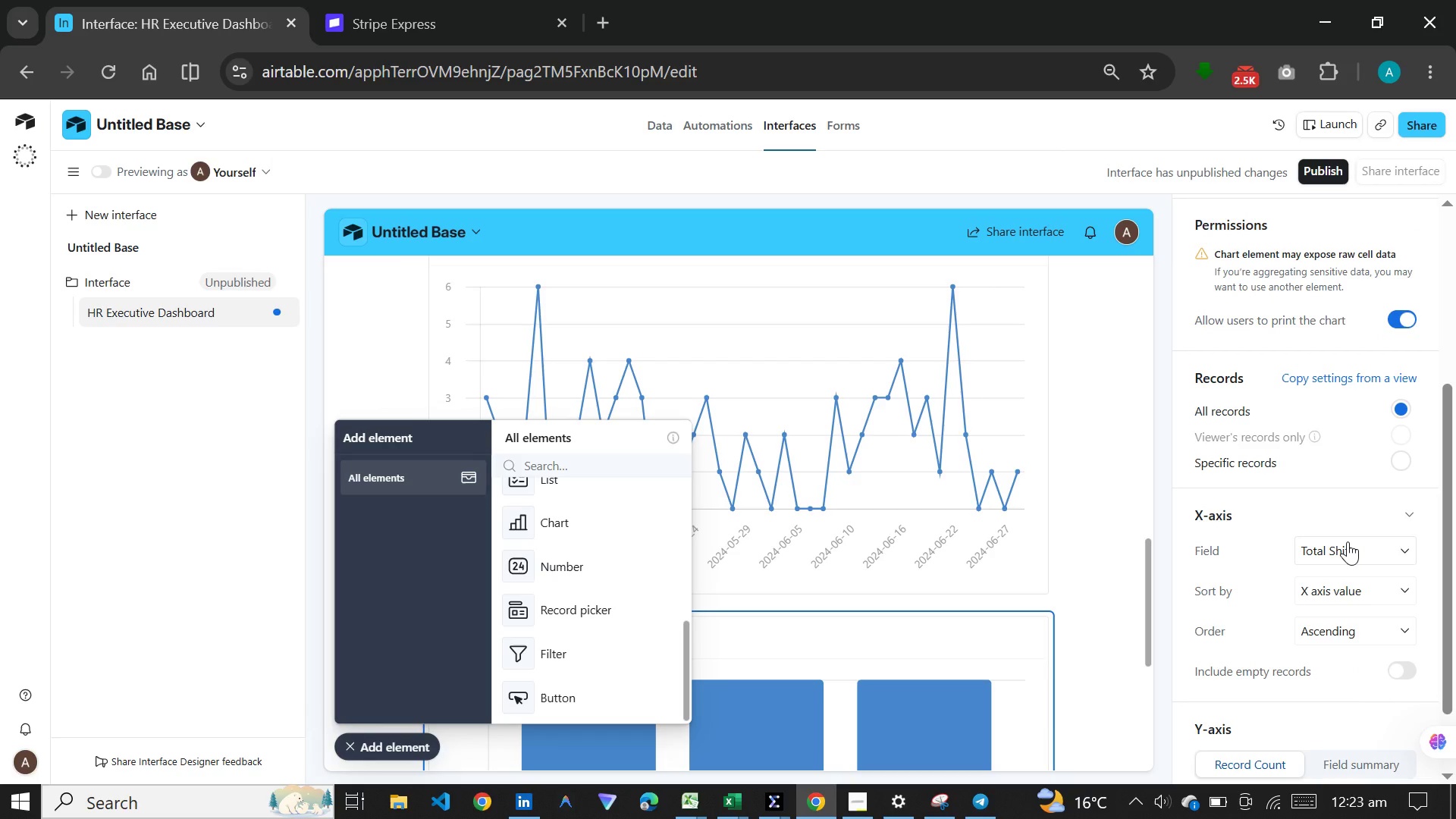 
left_click([1348, 541])
 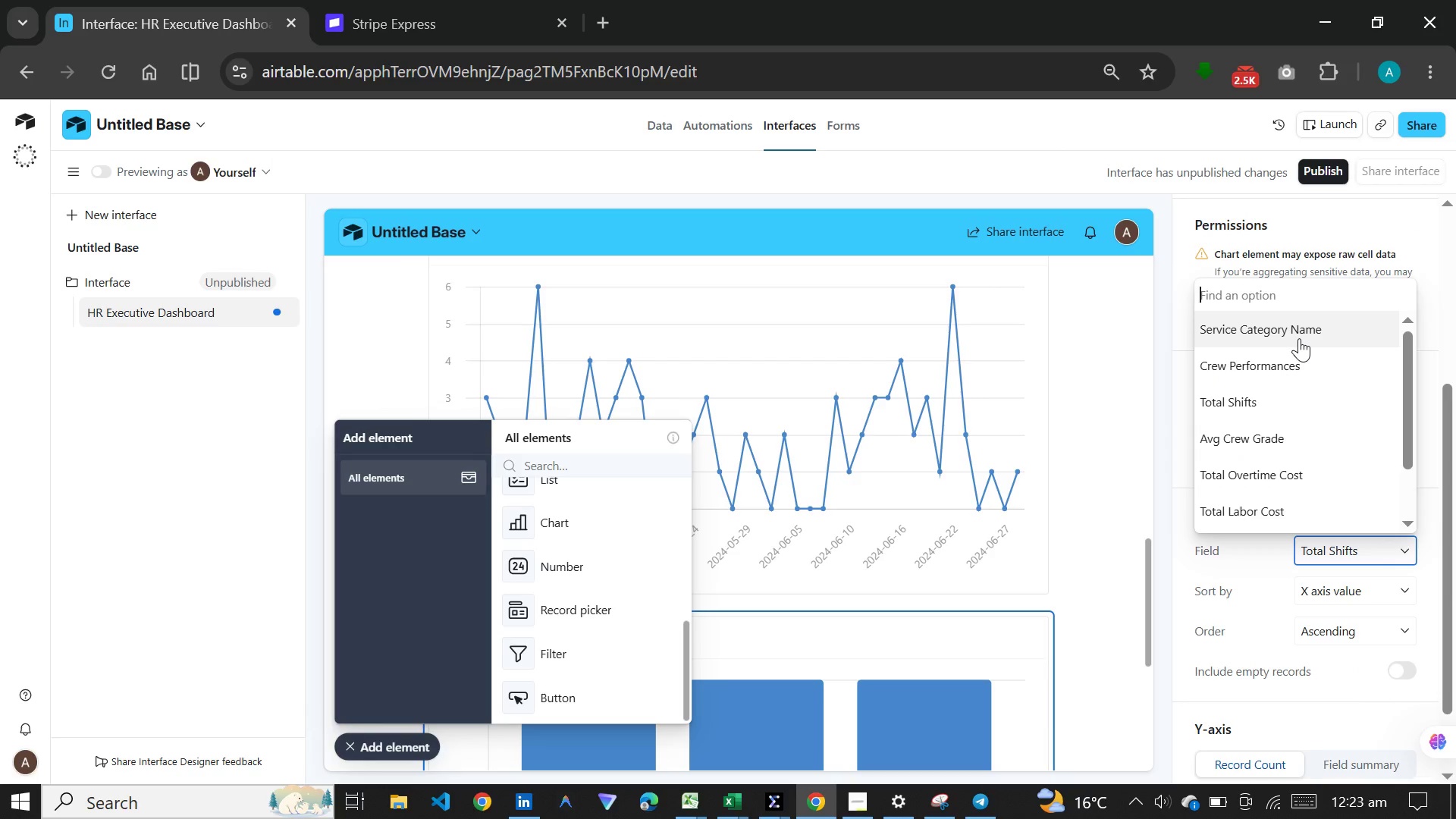 
left_click([1299, 338])
 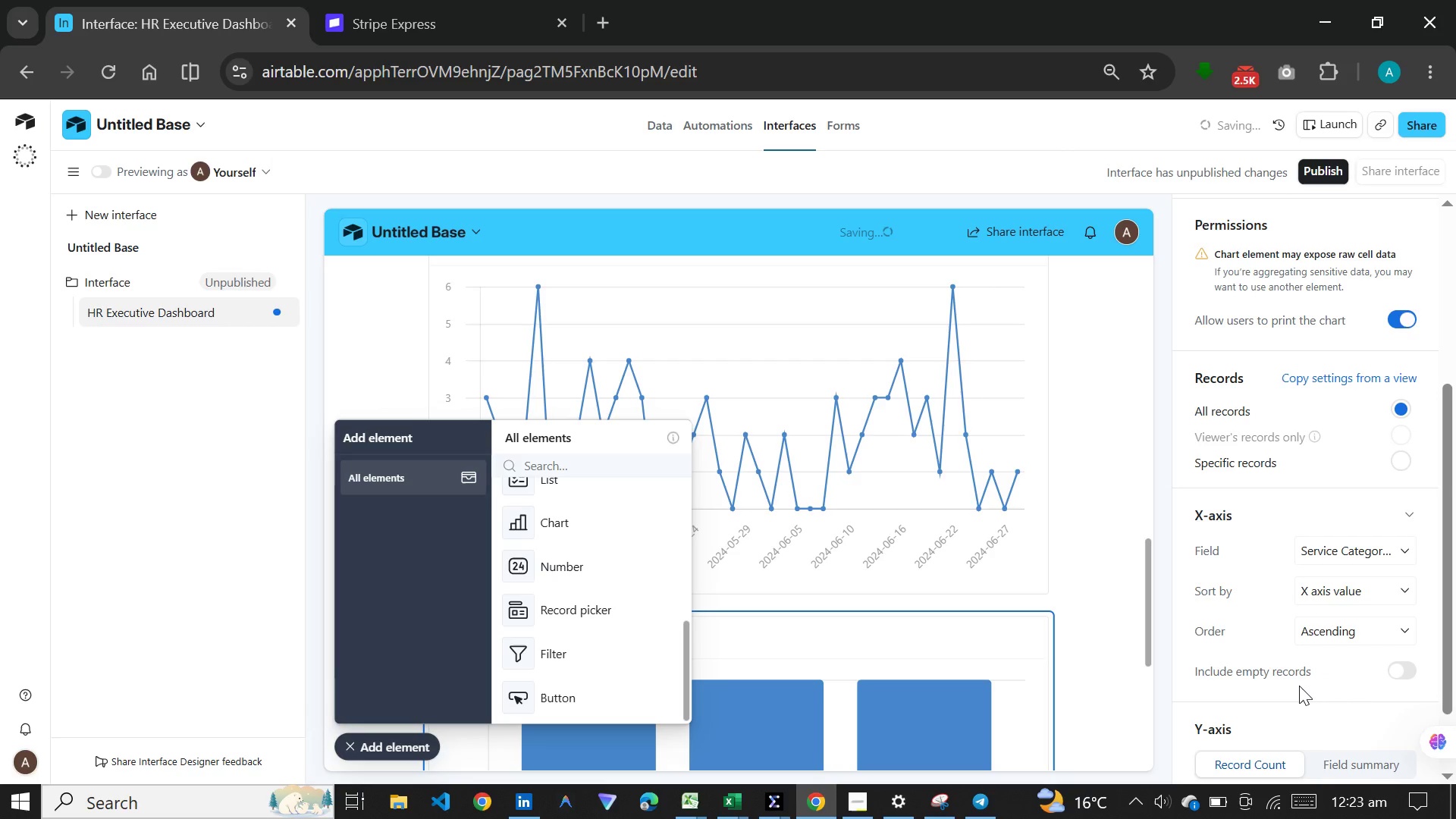 
scroll: coordinate [1299, 686], scroll_direction: down, amount: 8.0
 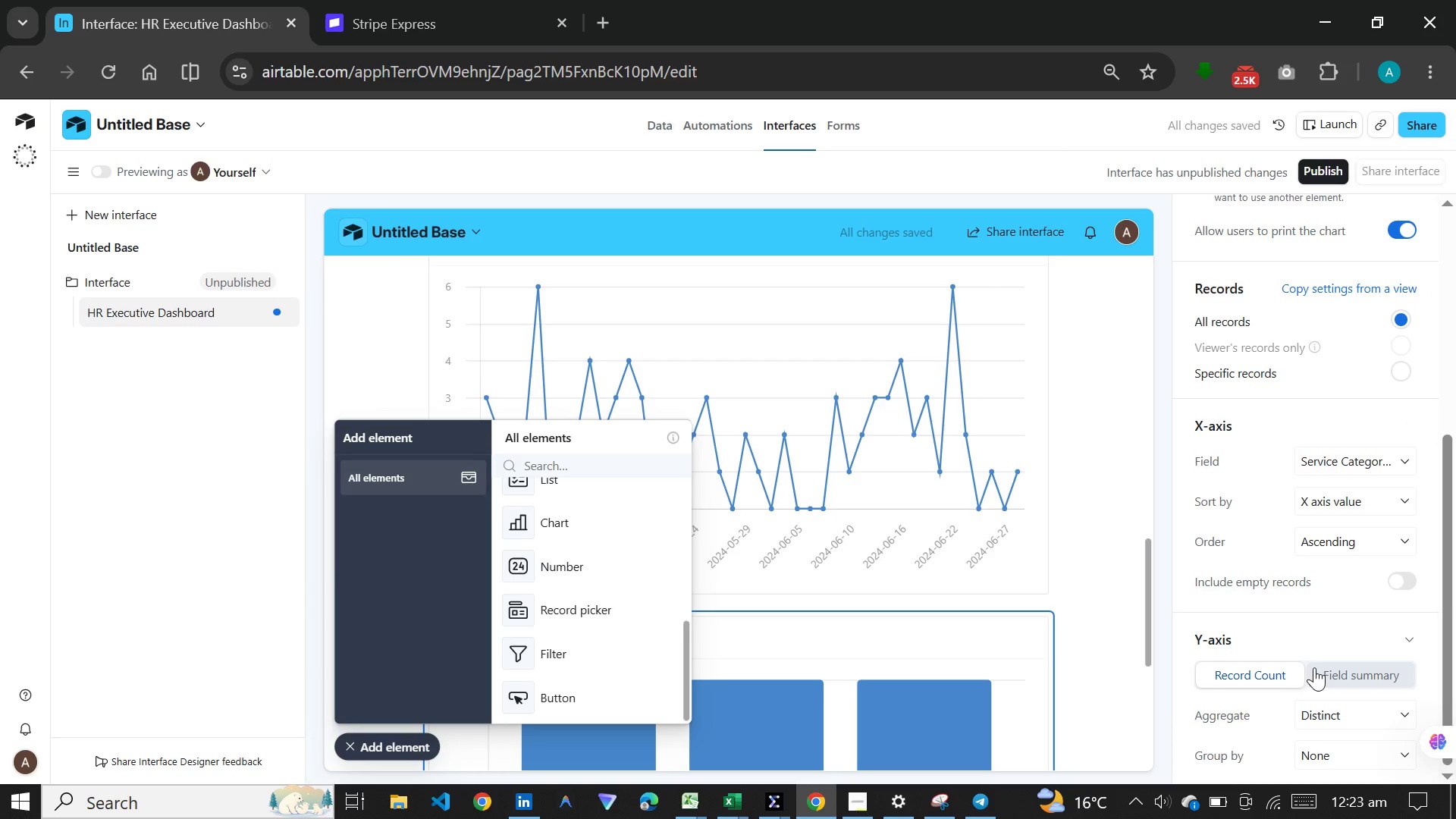 
left_click([1314, 667])
 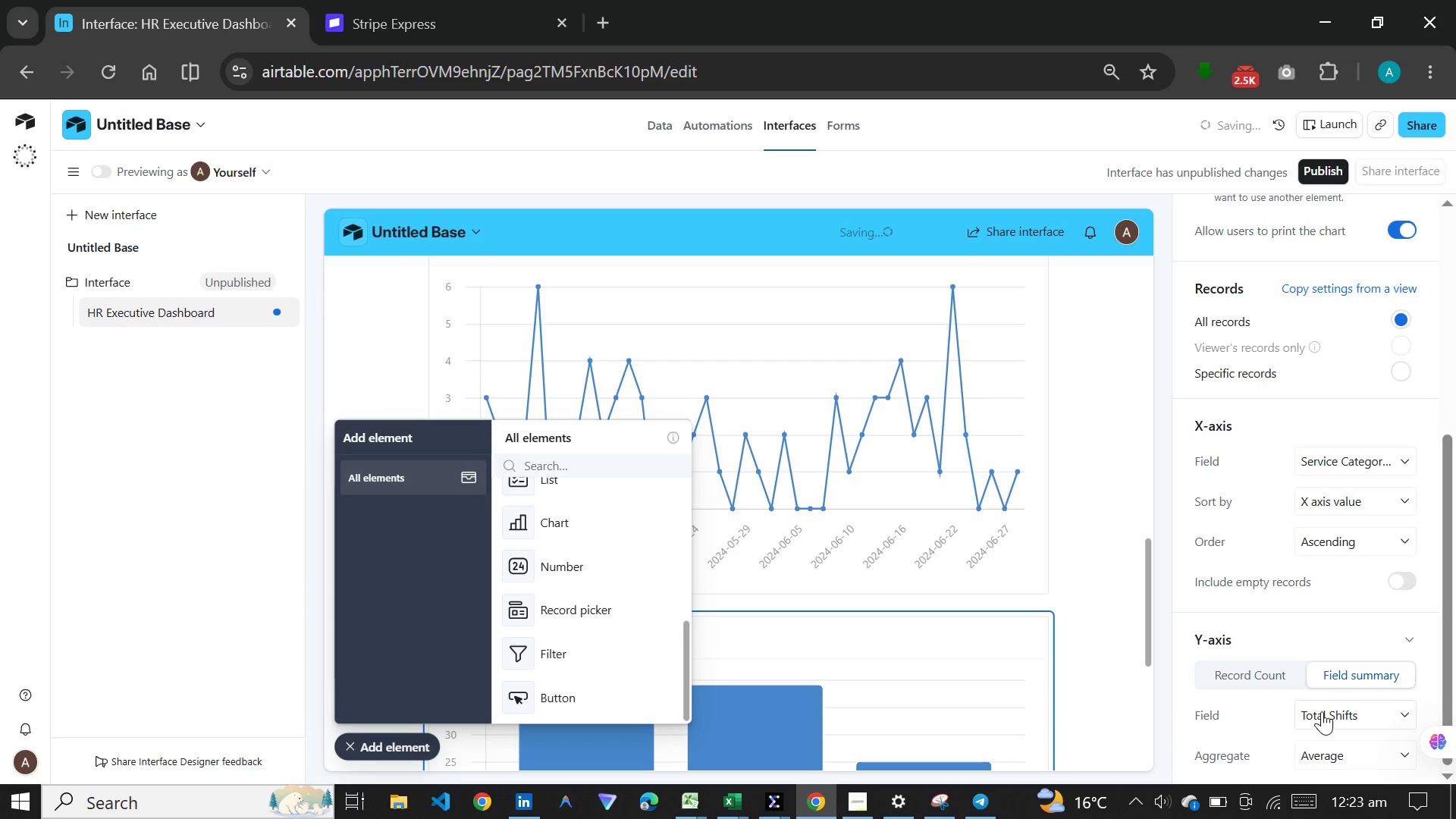 
left_click([1323, 714])
 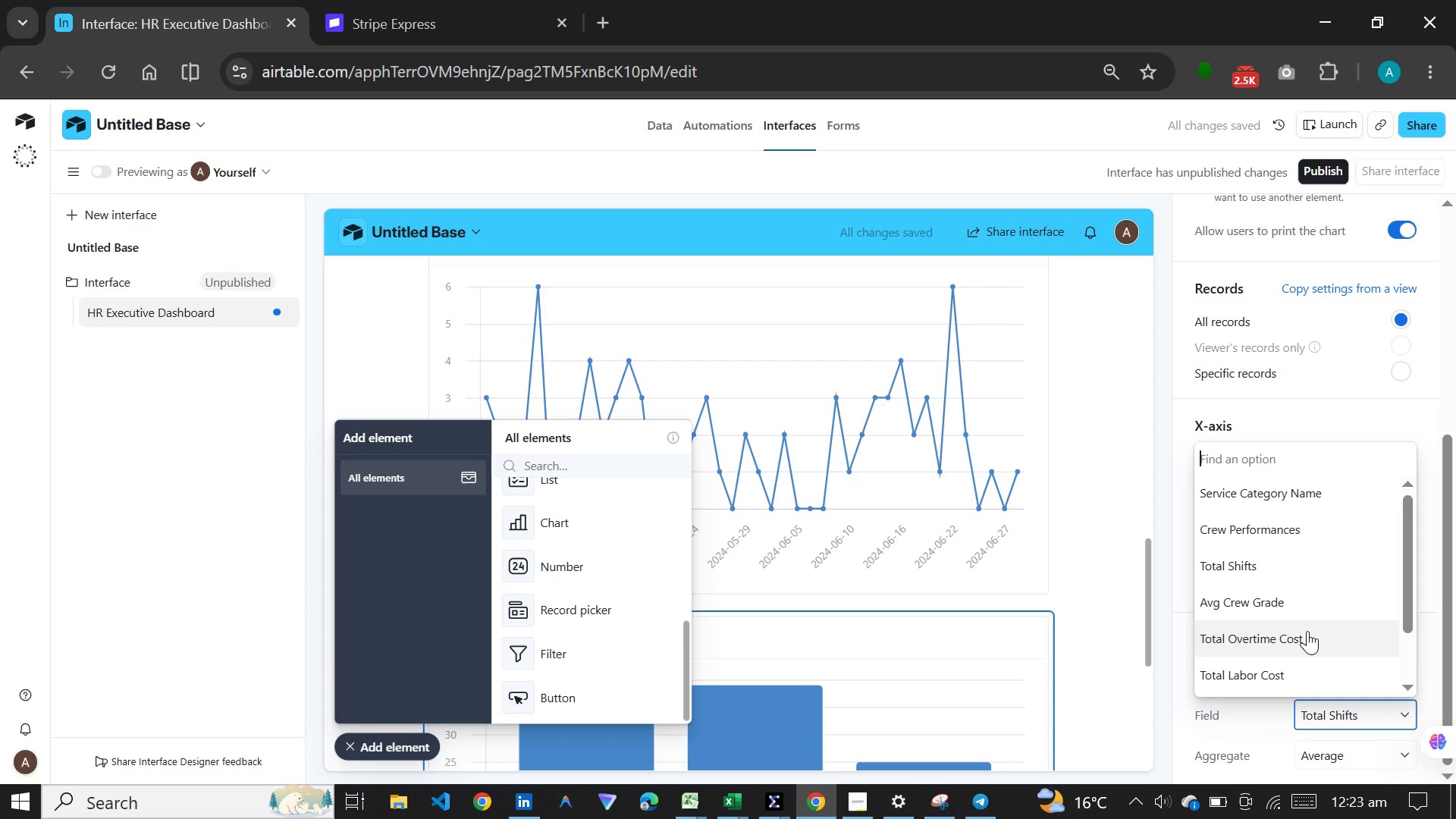 
wait(6.11)
 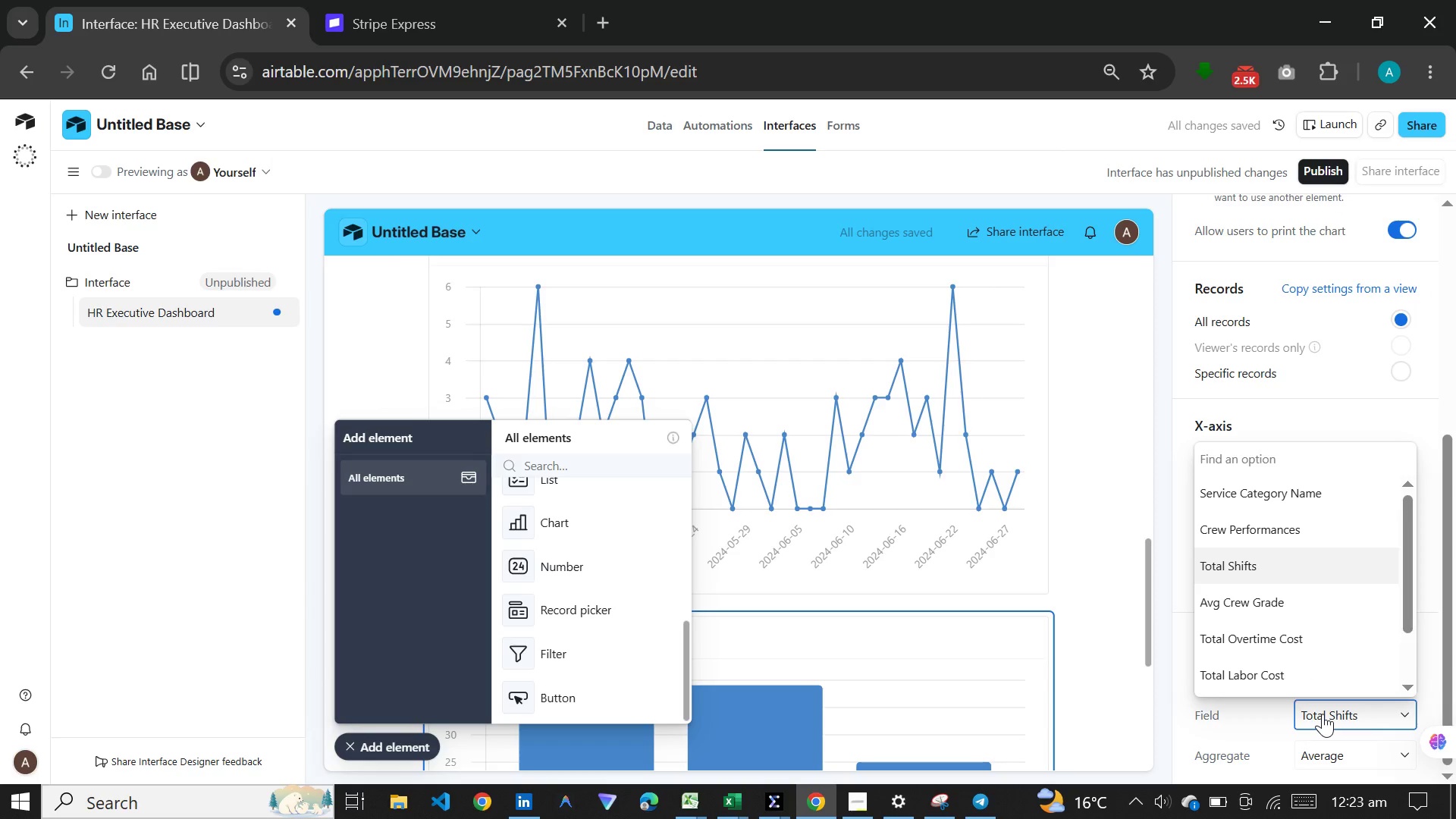 
left_click([1307, 631])
 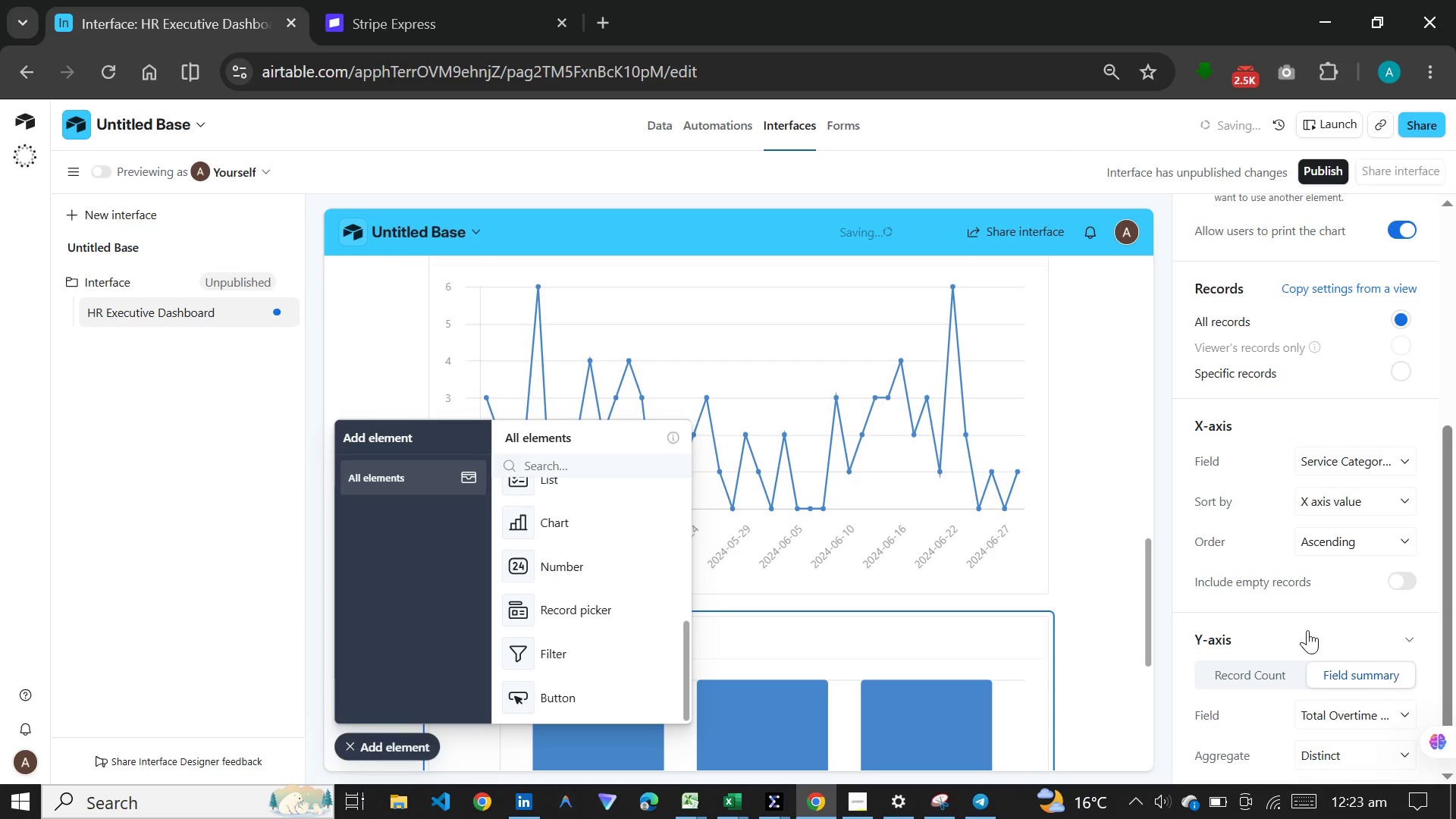 
scroll: coordinate [1308, 650], scroll_direction: down, amount: 4.0
 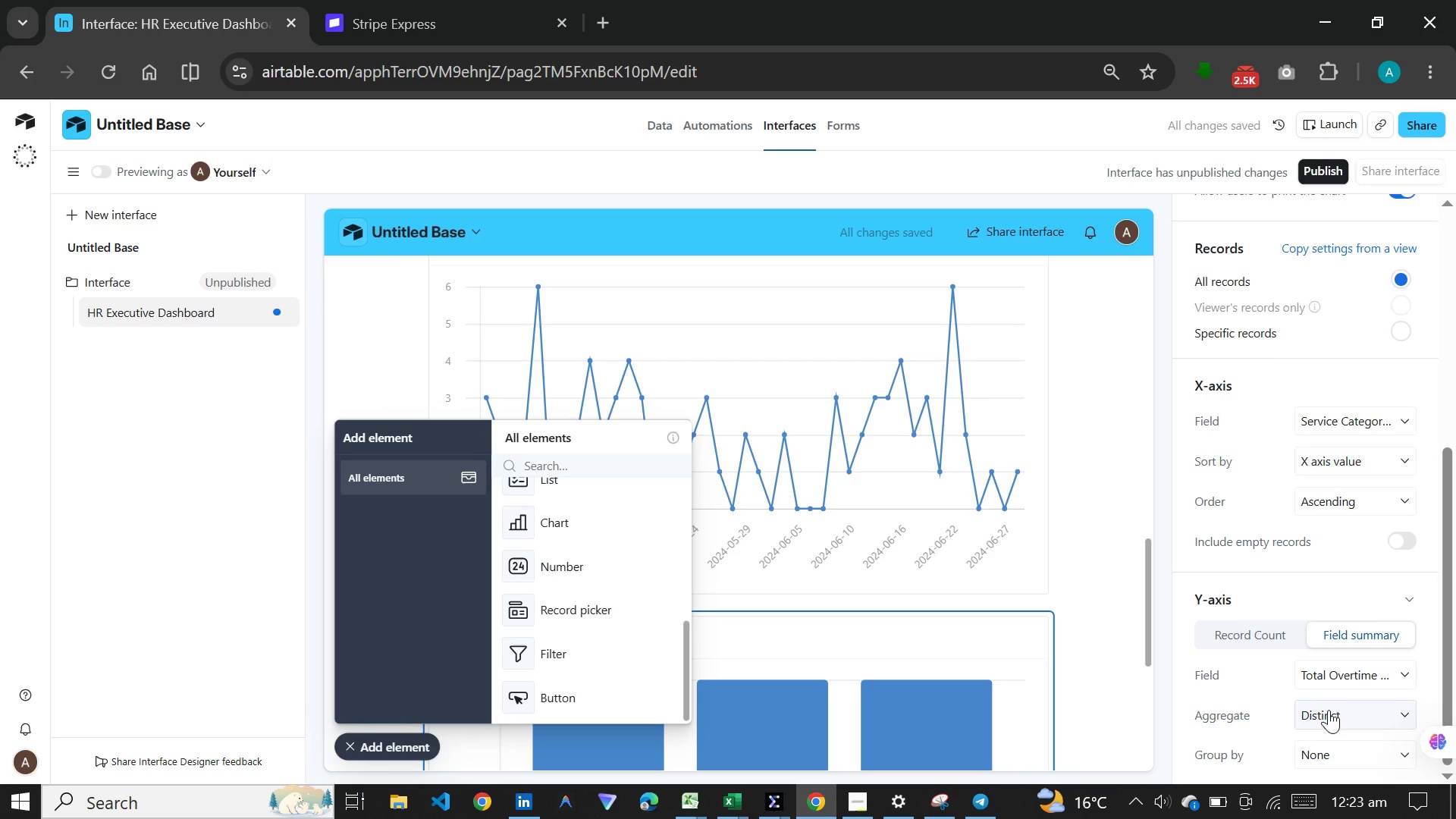 
left_click([1329, 710])
 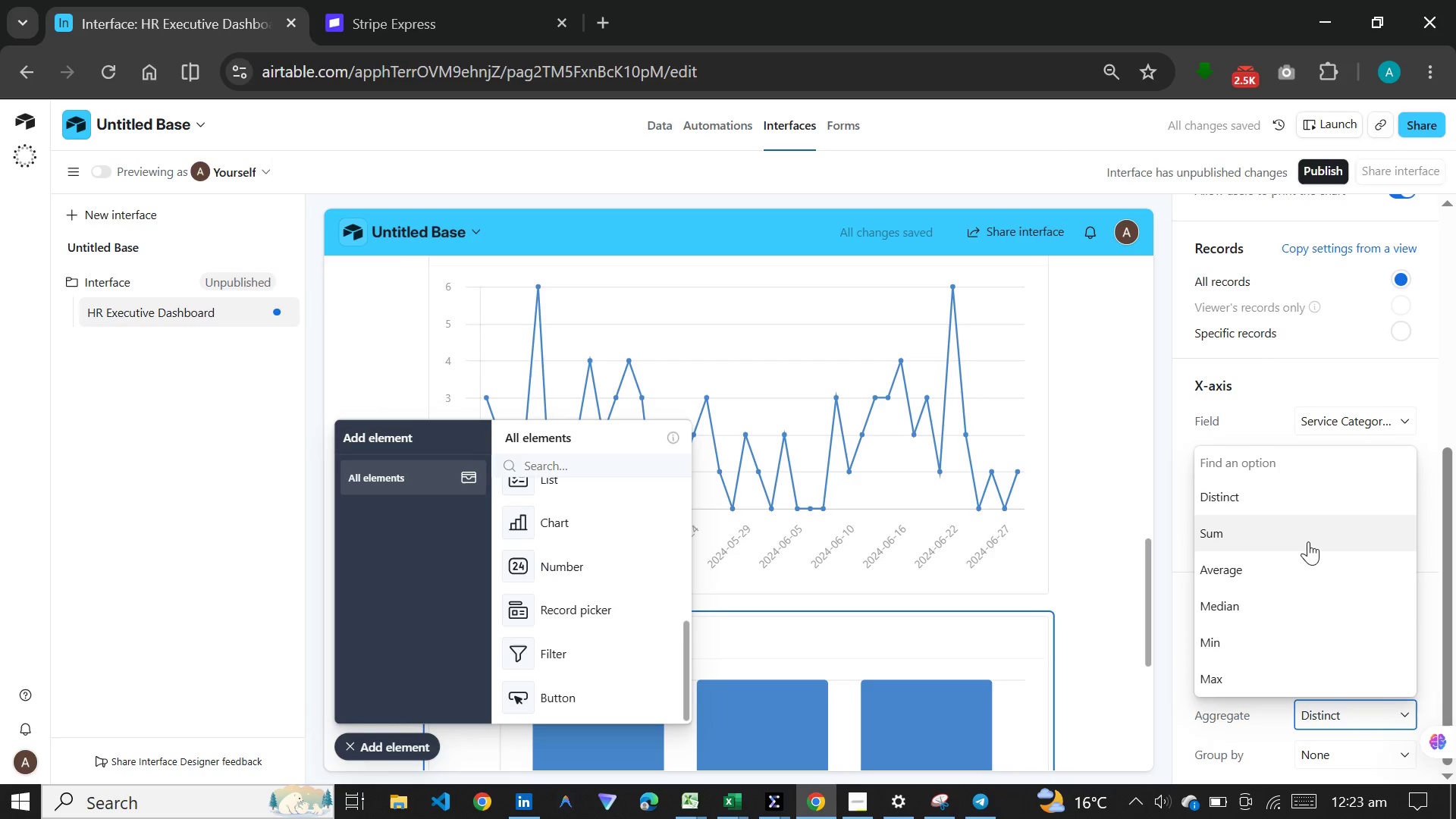 
left_click([1306, 536])
 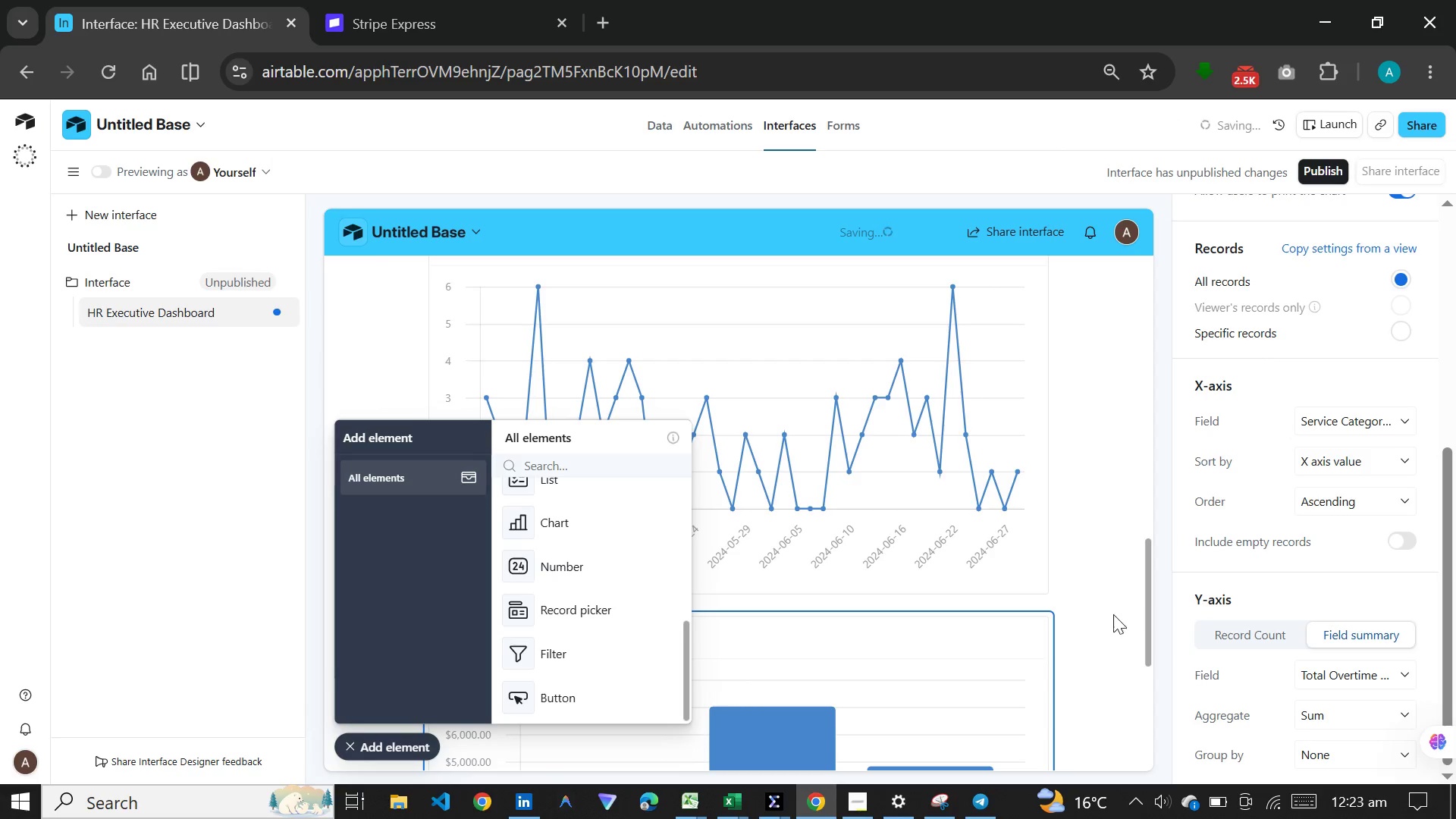 
left_click([1116, 626])
 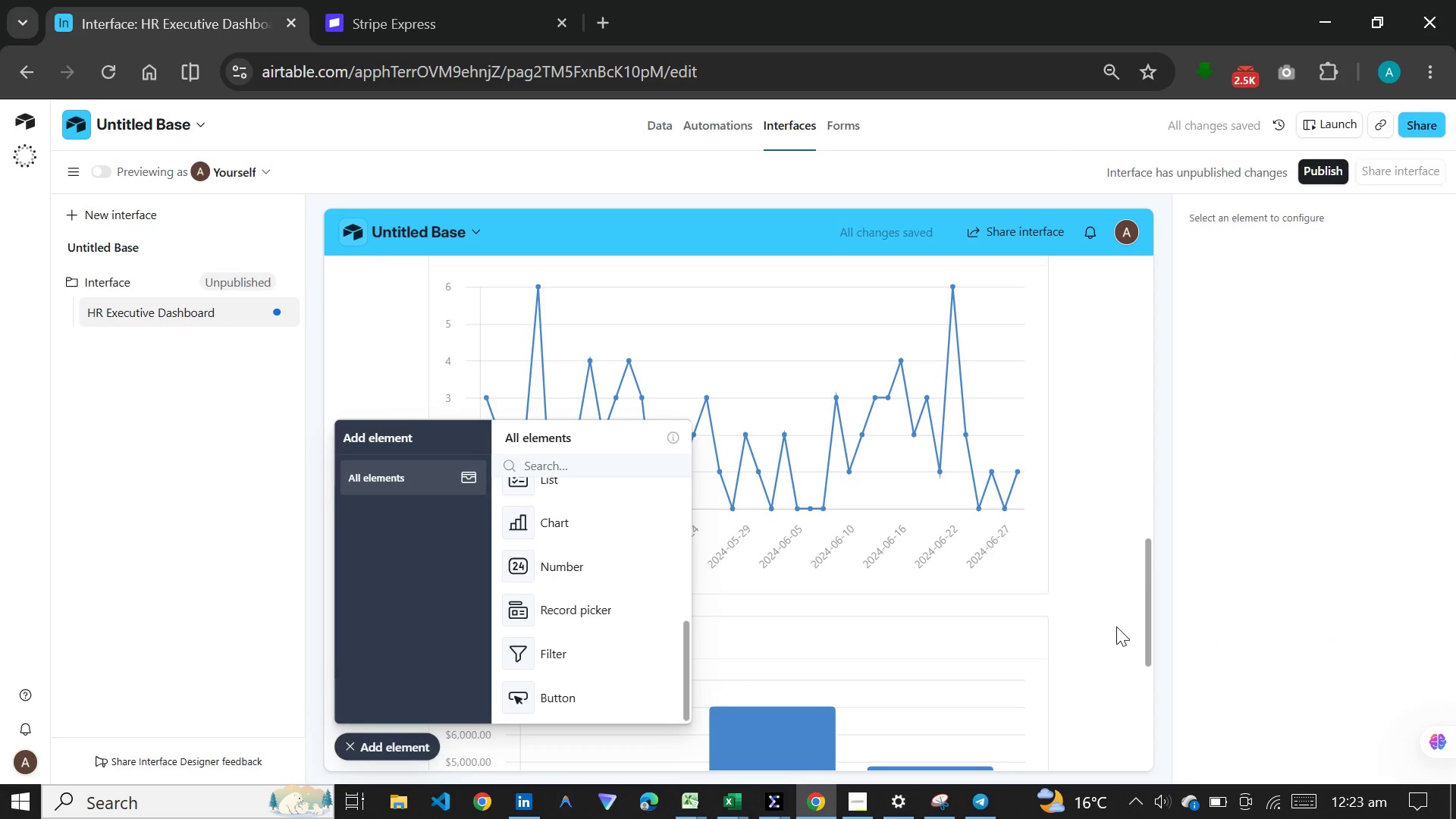 
scroll: coordinate [1104, 645], scroll_direction: down, amount: 14.0
 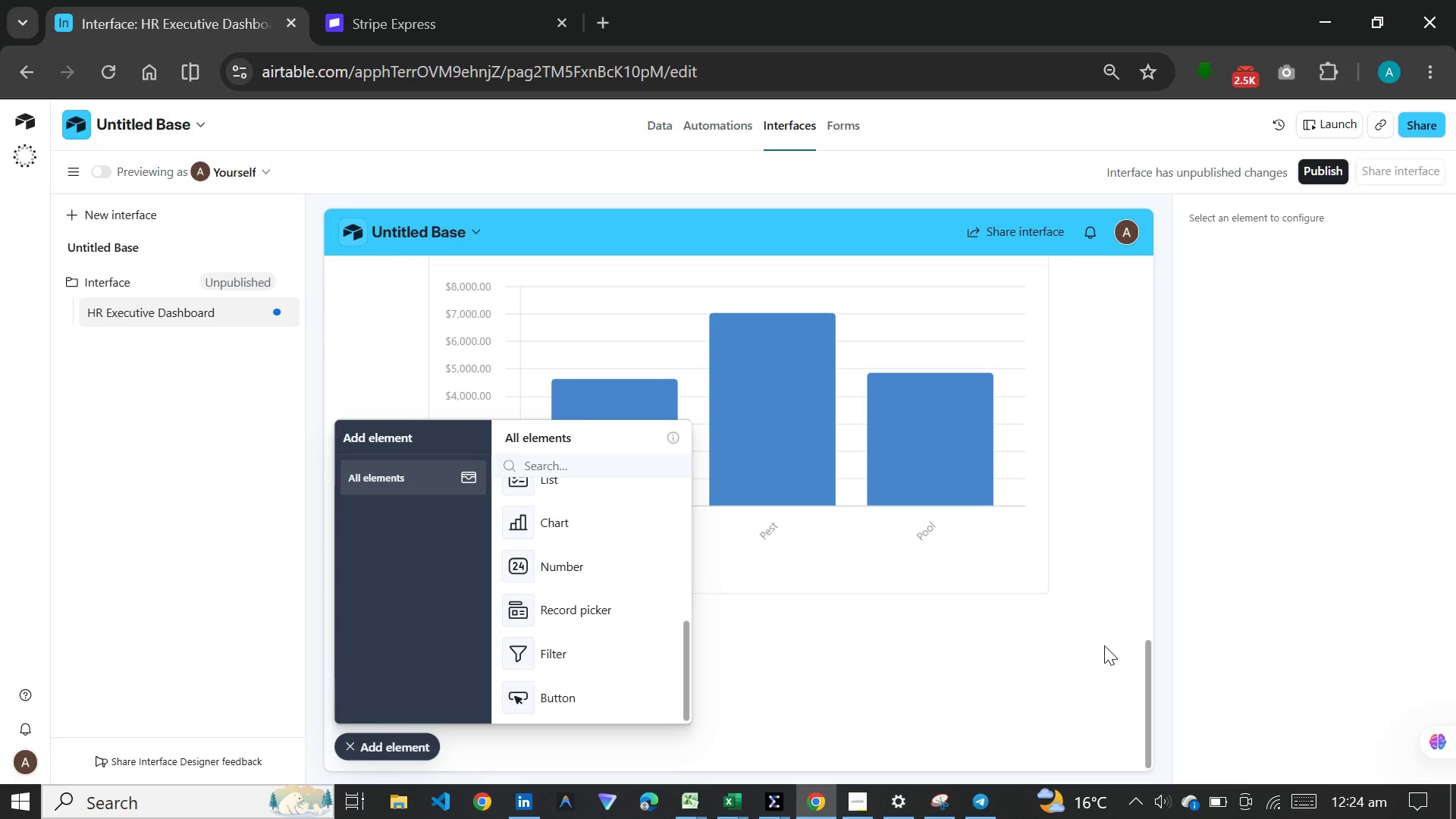 
wait(20.58)
 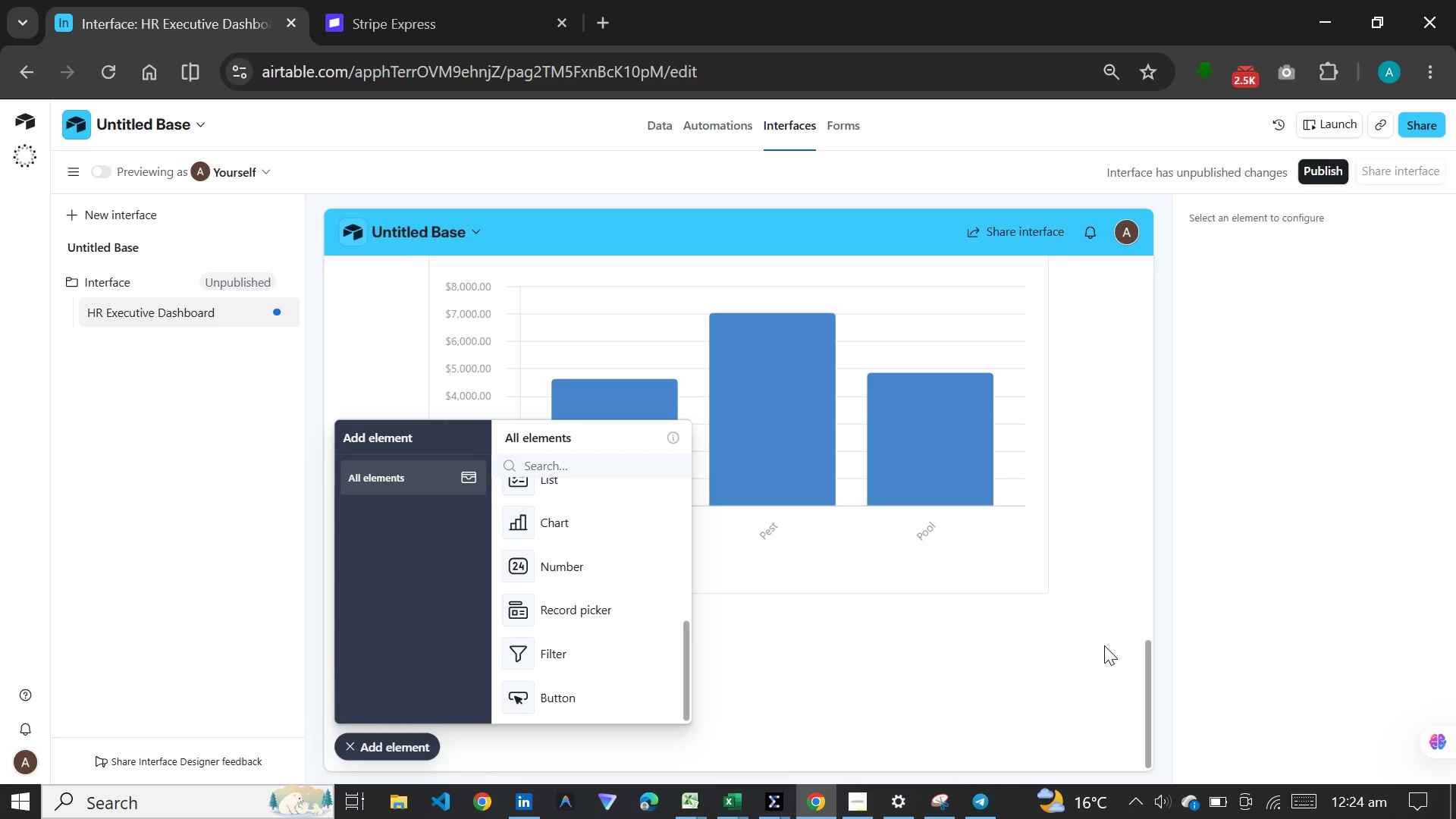 
scroll: coordinate [761, 683], scroll_direction: up, amount: 28.0
 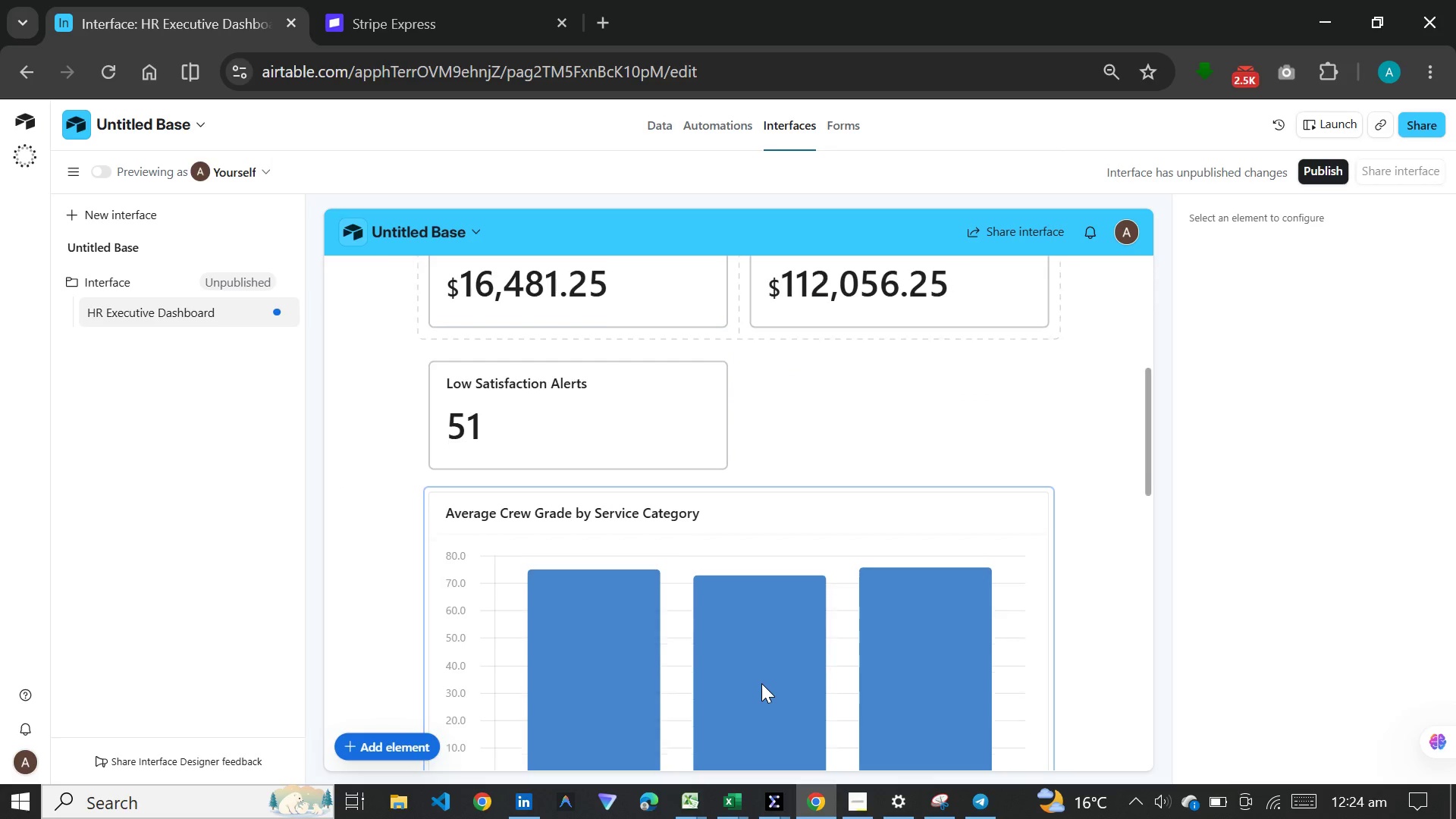 
scroll: coordinate [761, 683], scroll_direction: down, amount: 5.0
 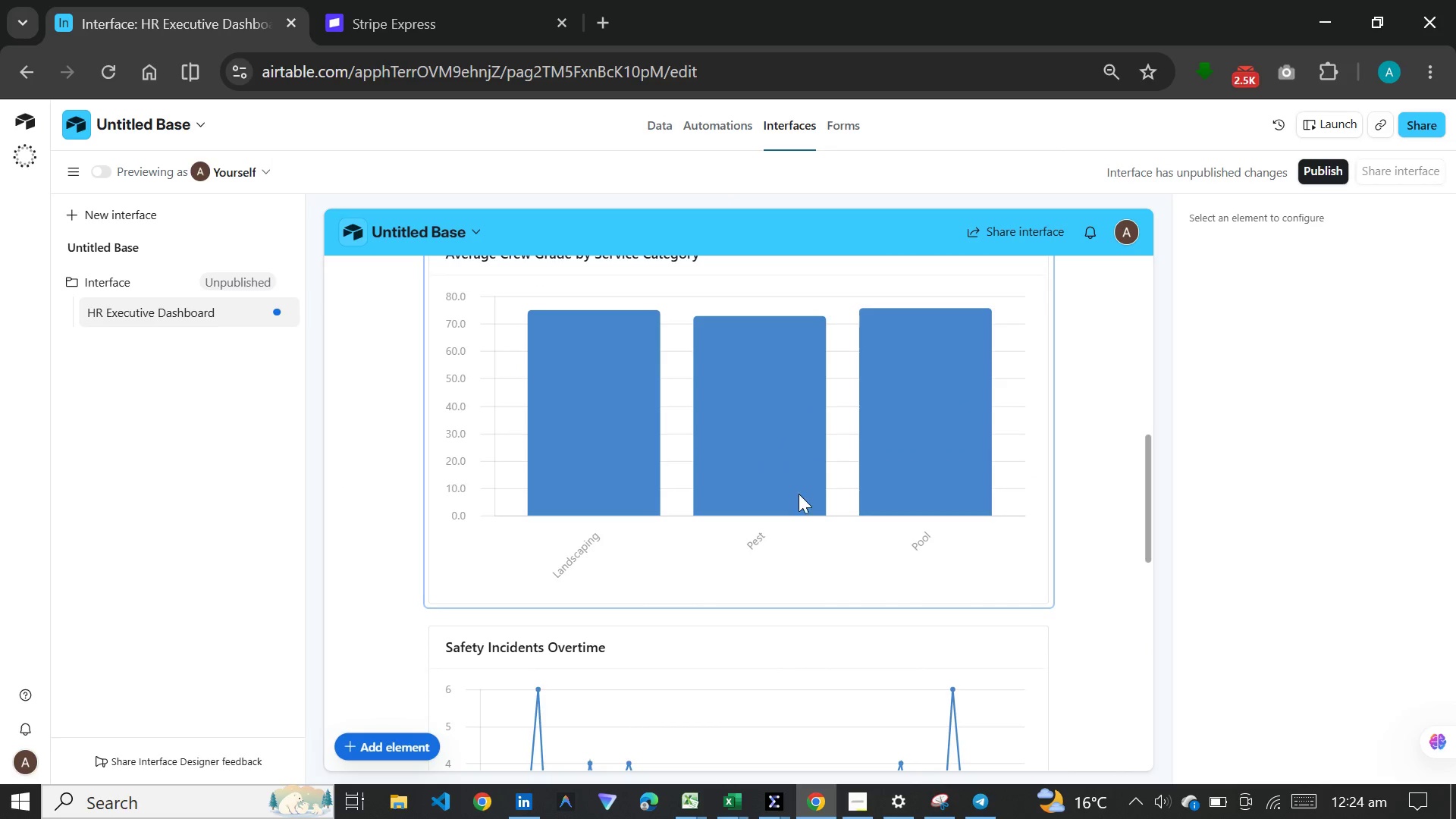 
scroll: coordinate [927, 532], scroll_direction: up, amount: 5.0
 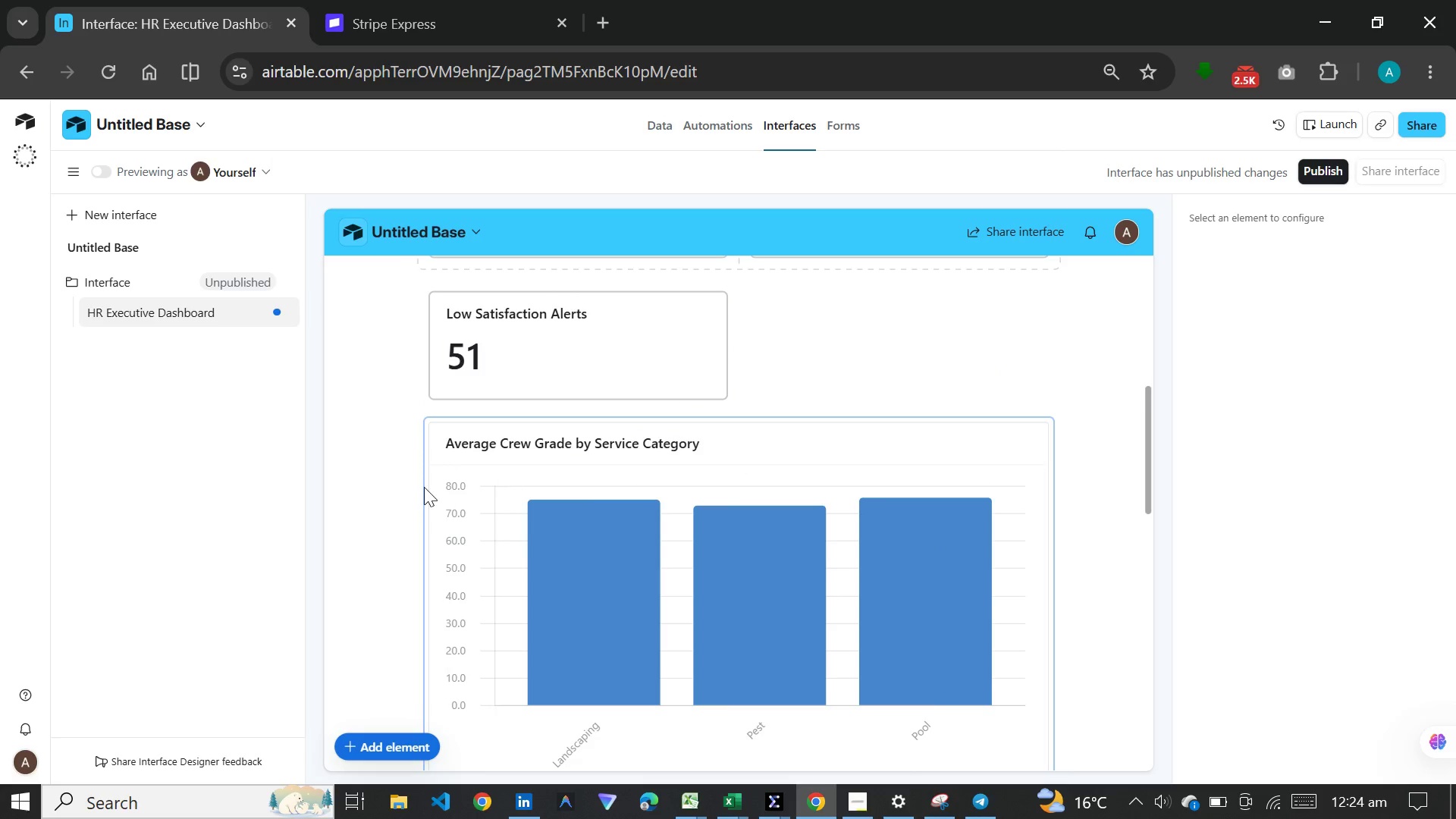 
left_click([424, 487])
 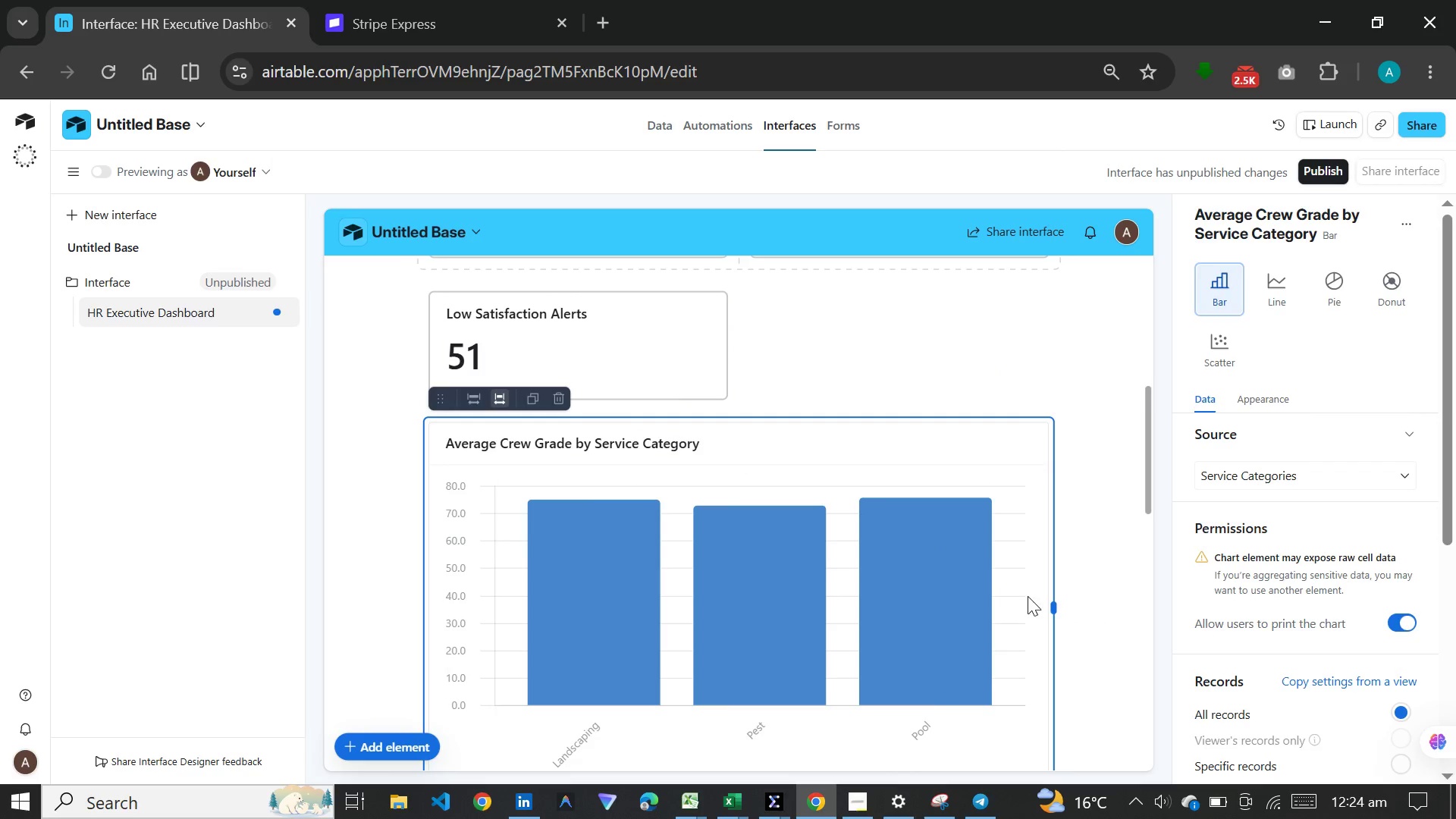 
left_click_drag(start_coordinate=[1056, 602], to_coordinate=[758, 577])
 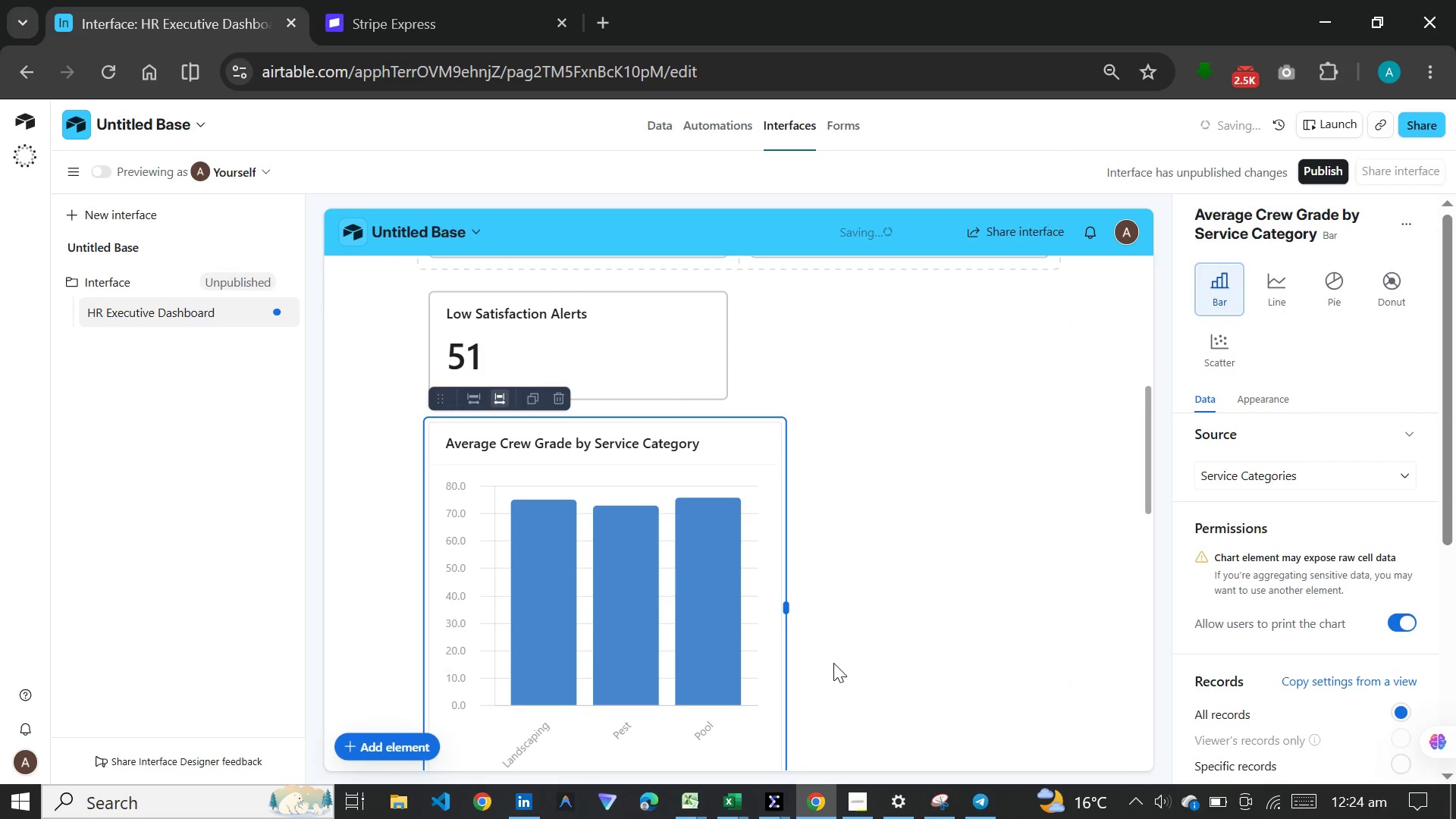 
scroll: coordinate [780, 693], scroll_direction: down, amount: 16.0
 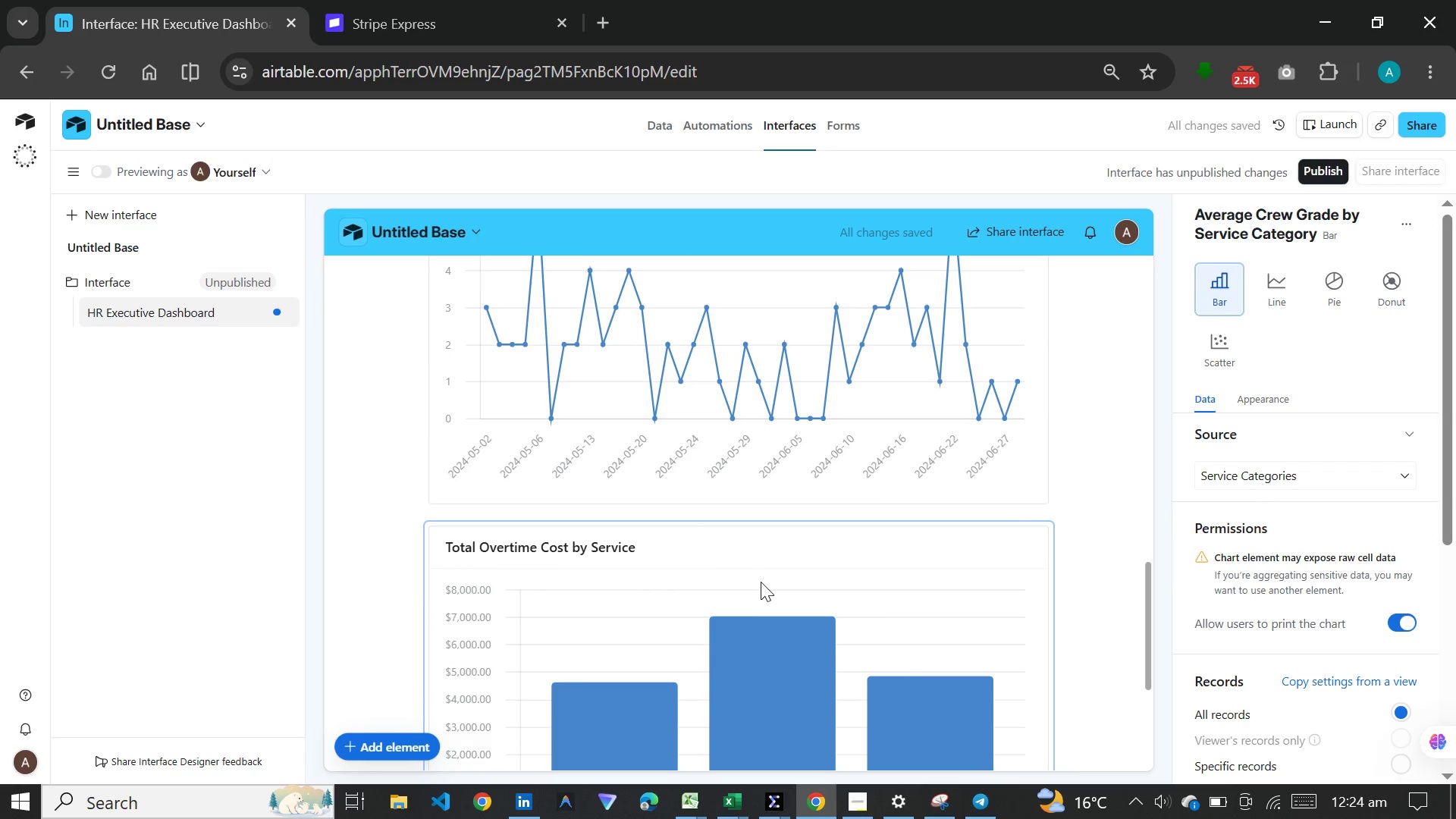 
scroll: coordinate [761, 579], scroll_direction: up, amount: 18.0
 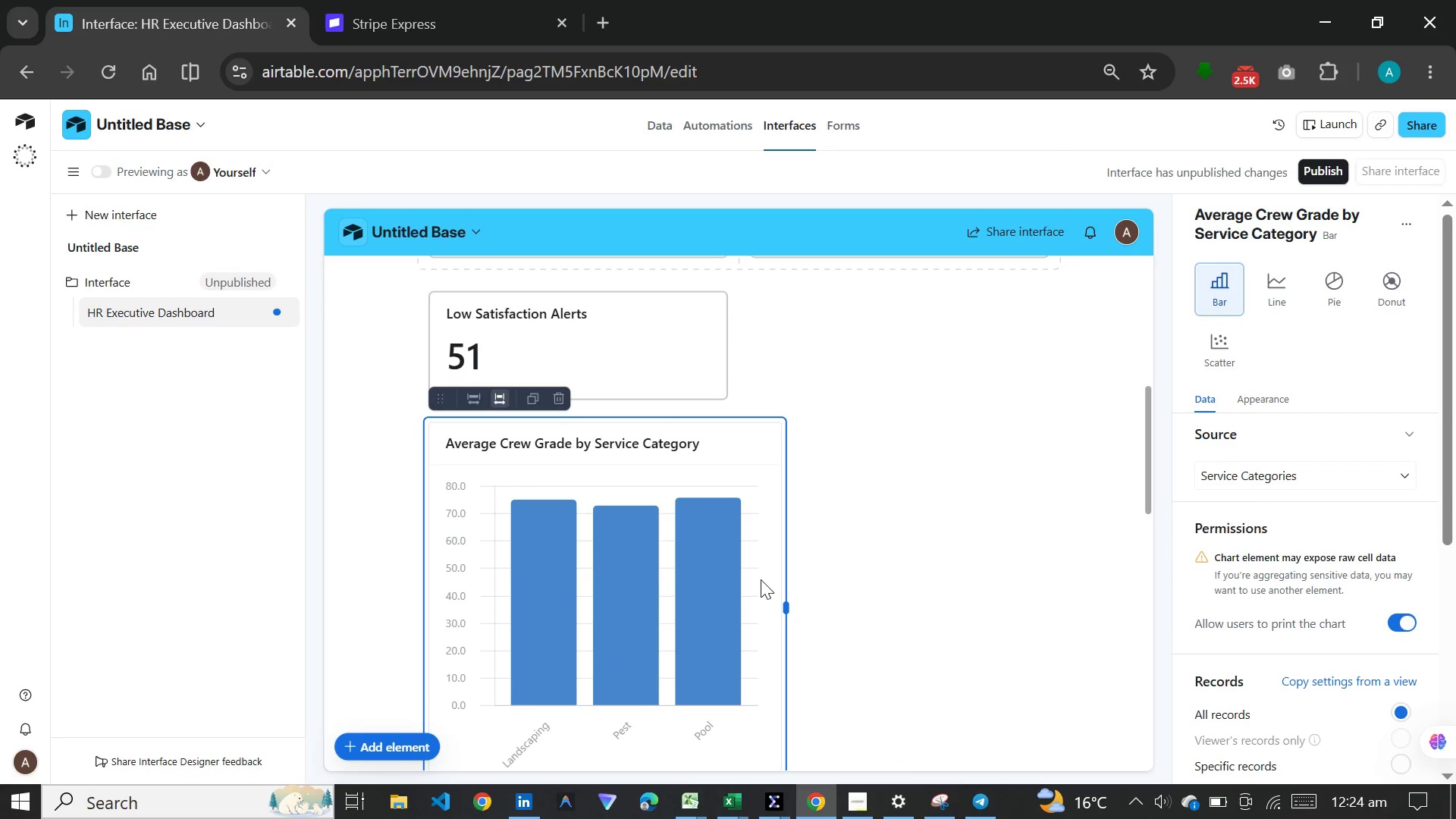 
scroll: coordinate [761, 579], scroll_direction: down, amount: 3.0
 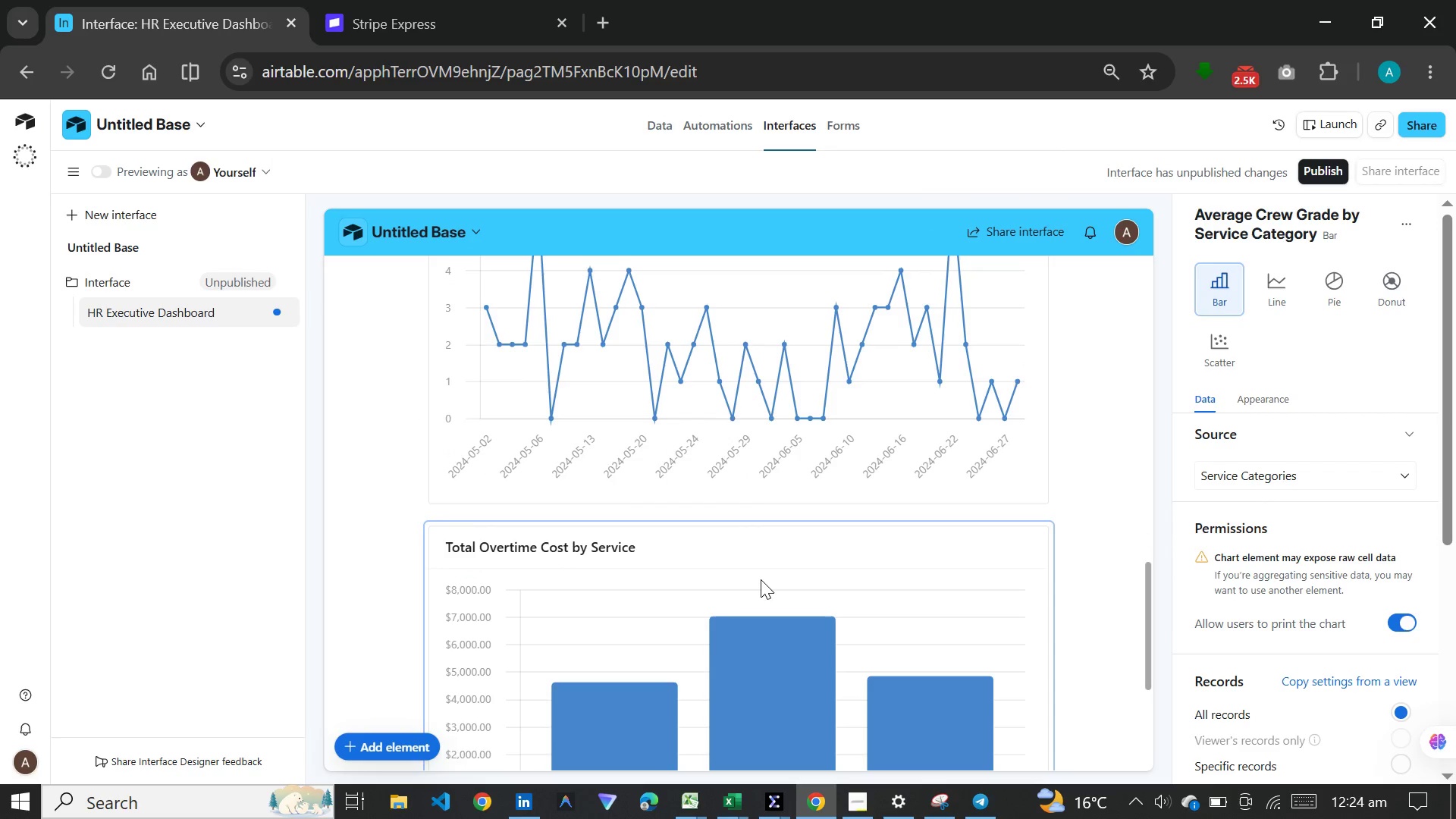 
left_click([761, 579])
 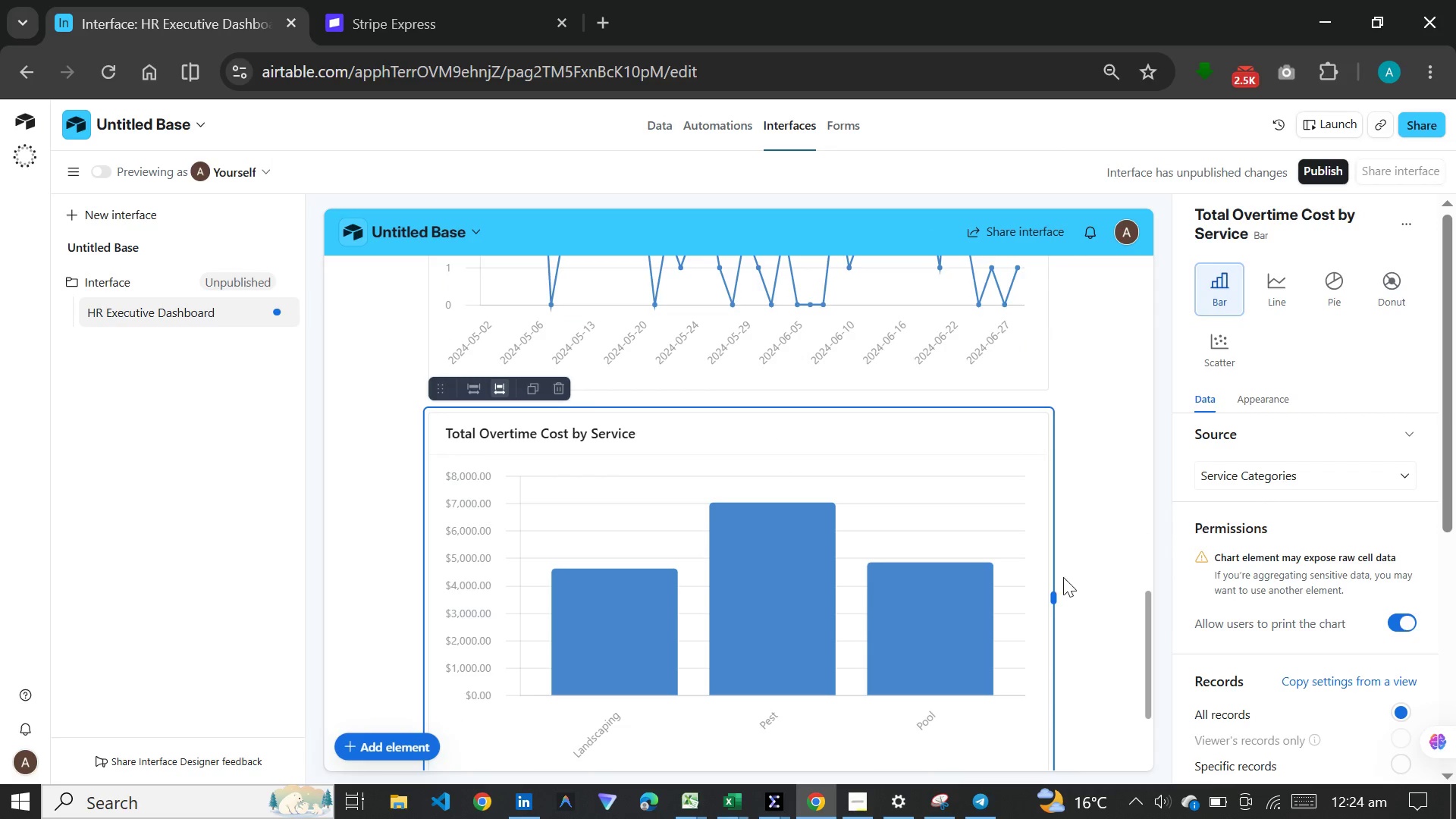 
left_click_drag(start_coordinate=[1051, 592], to_coordinate=[746, 599])
 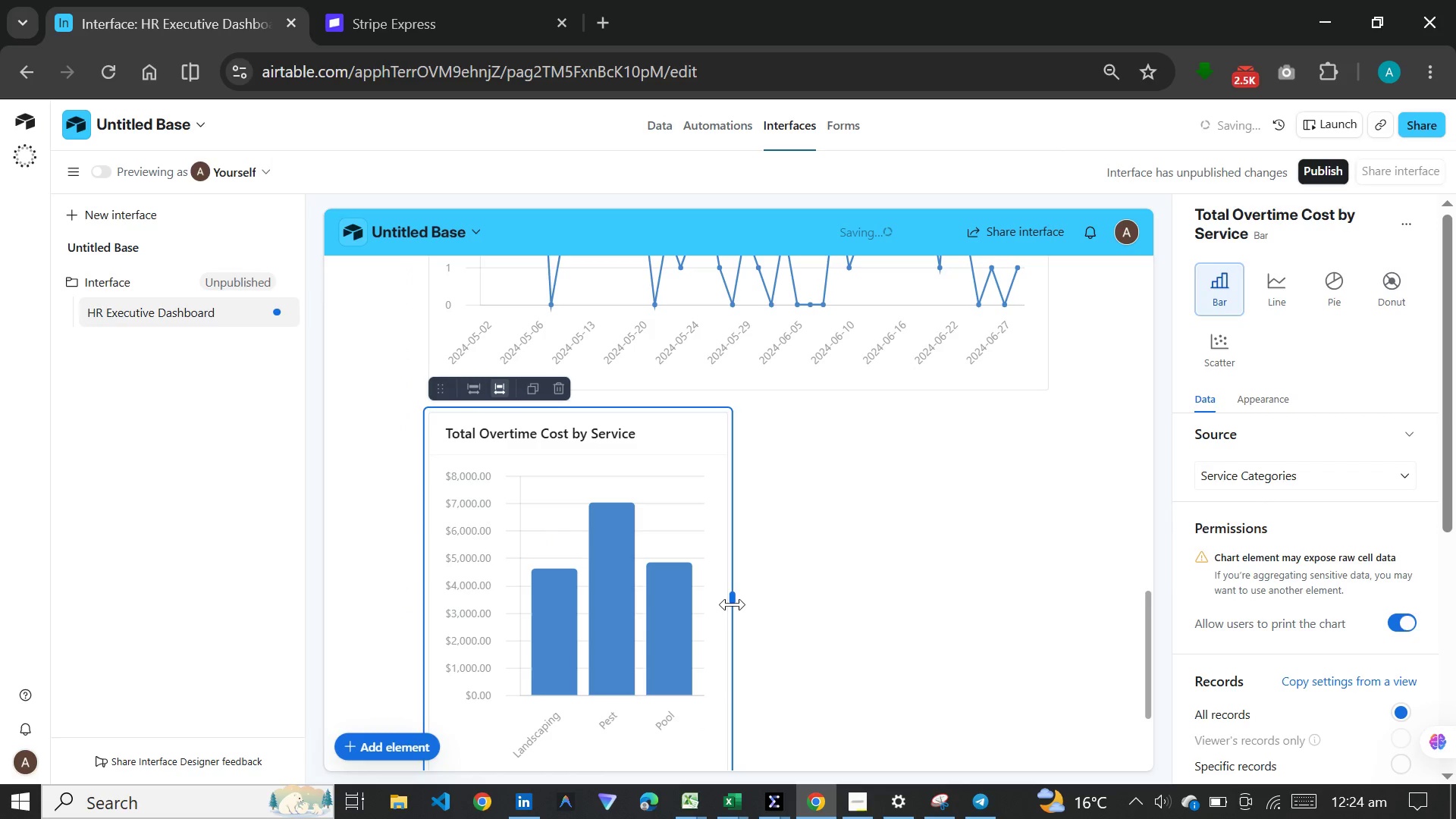 
left_click_drag(start_coordinate=[733, 604], to_coordinate=[720, 604])
 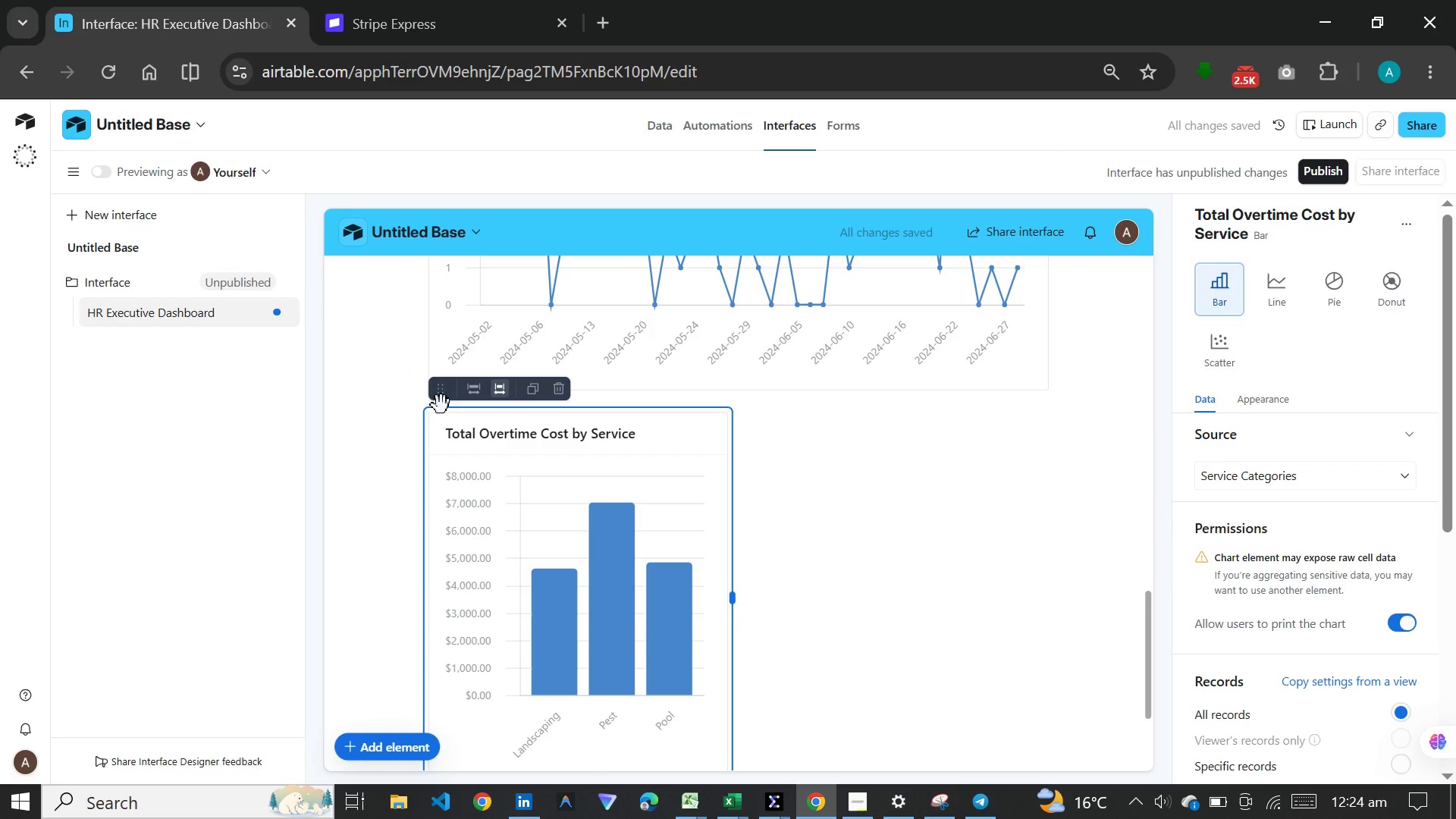 
left_click_drag(start_coordinate=[441, 402], to_coordinate=[797, 305])
 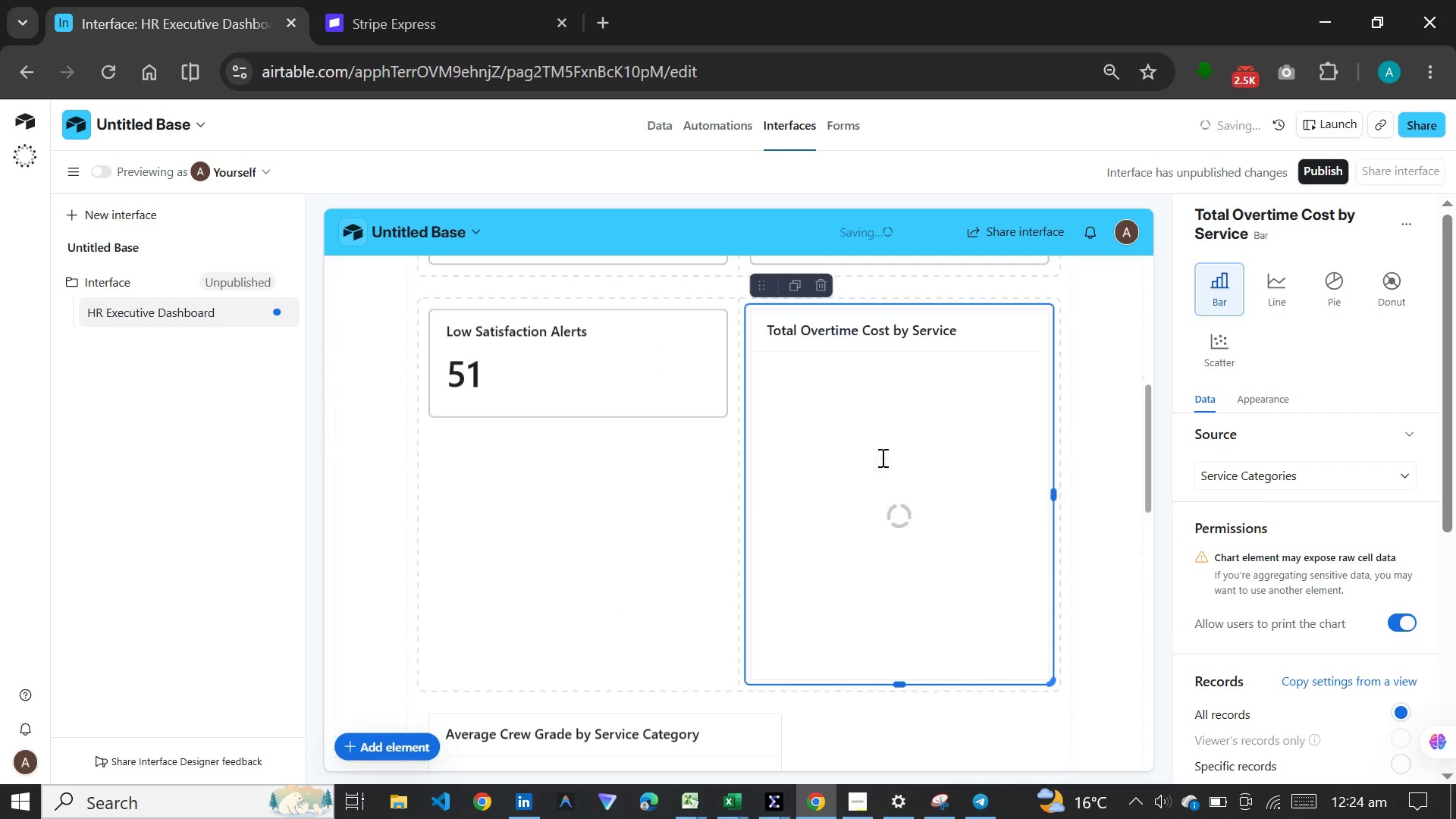 
left_click_drag(start_coordinate=[881, 457], to_coordinate=[880, 468])
 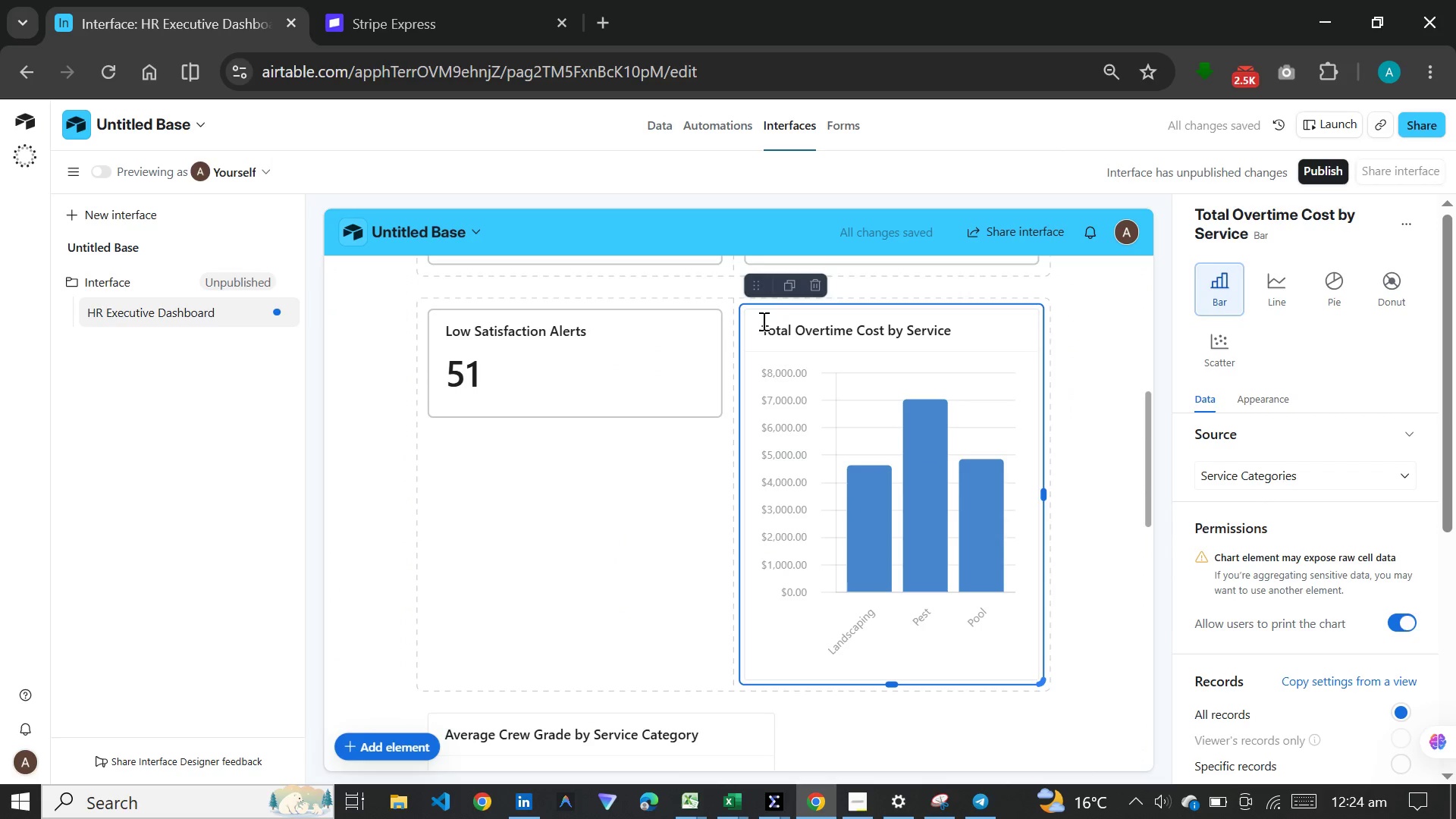 
left_click_drag(start_coordinate=[748, 298], to_coordinate=[745, 659])
 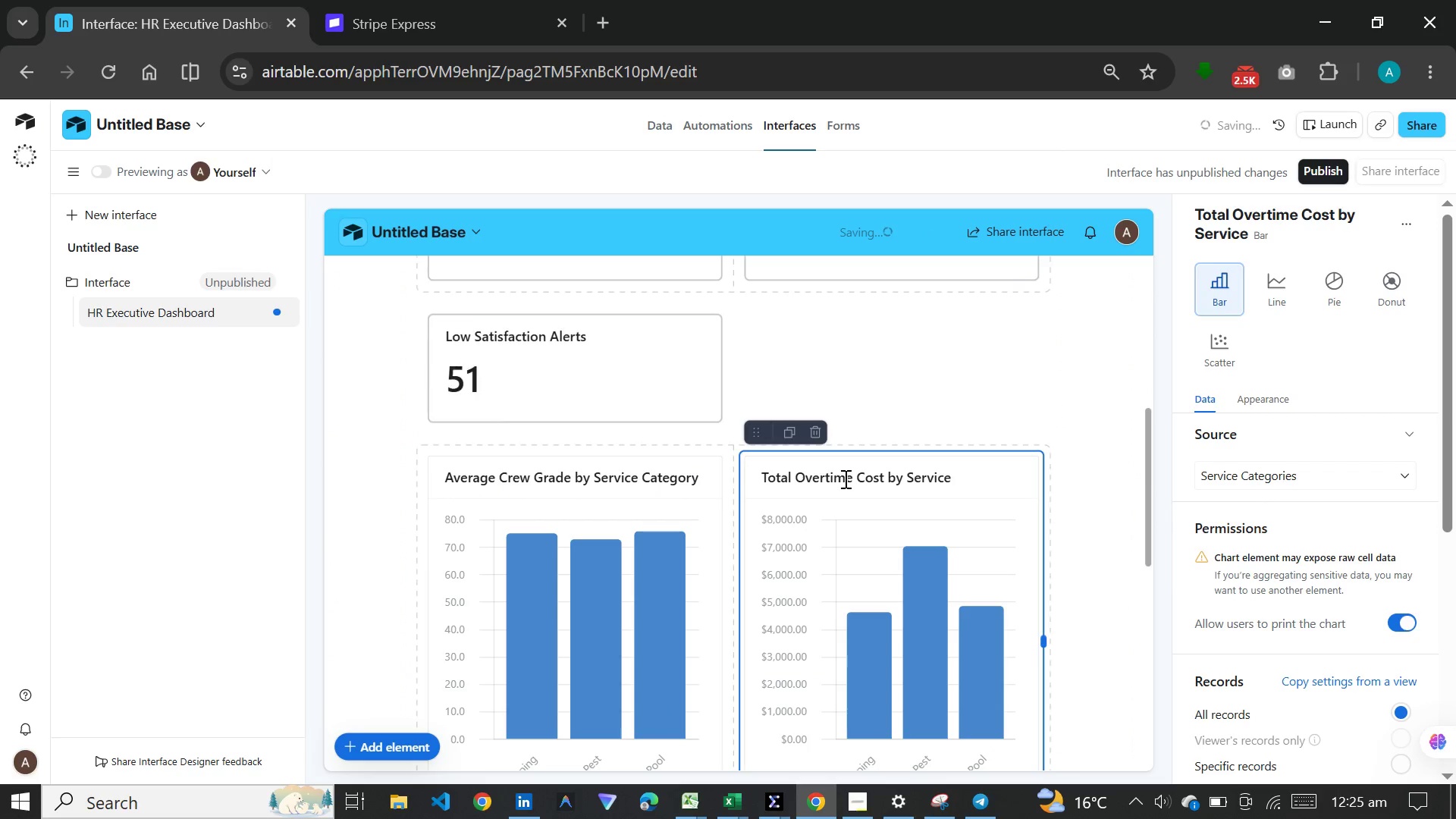 
scroll: coordinate [846, 478], scroll_direction: up, amount: 10.0
 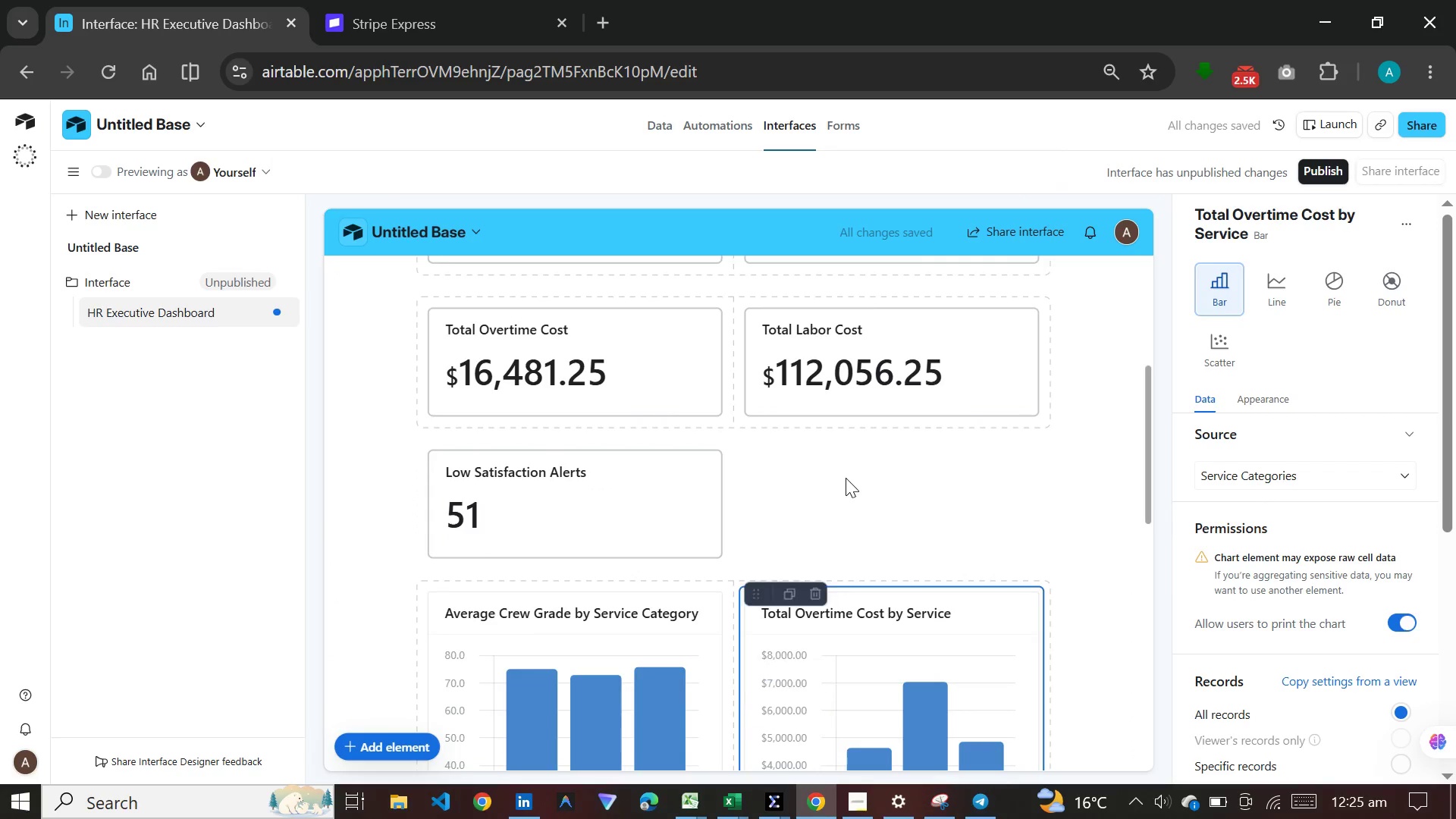 
scroll: coordinate [846, 480], scroll_direction: down, amount: 9.0
 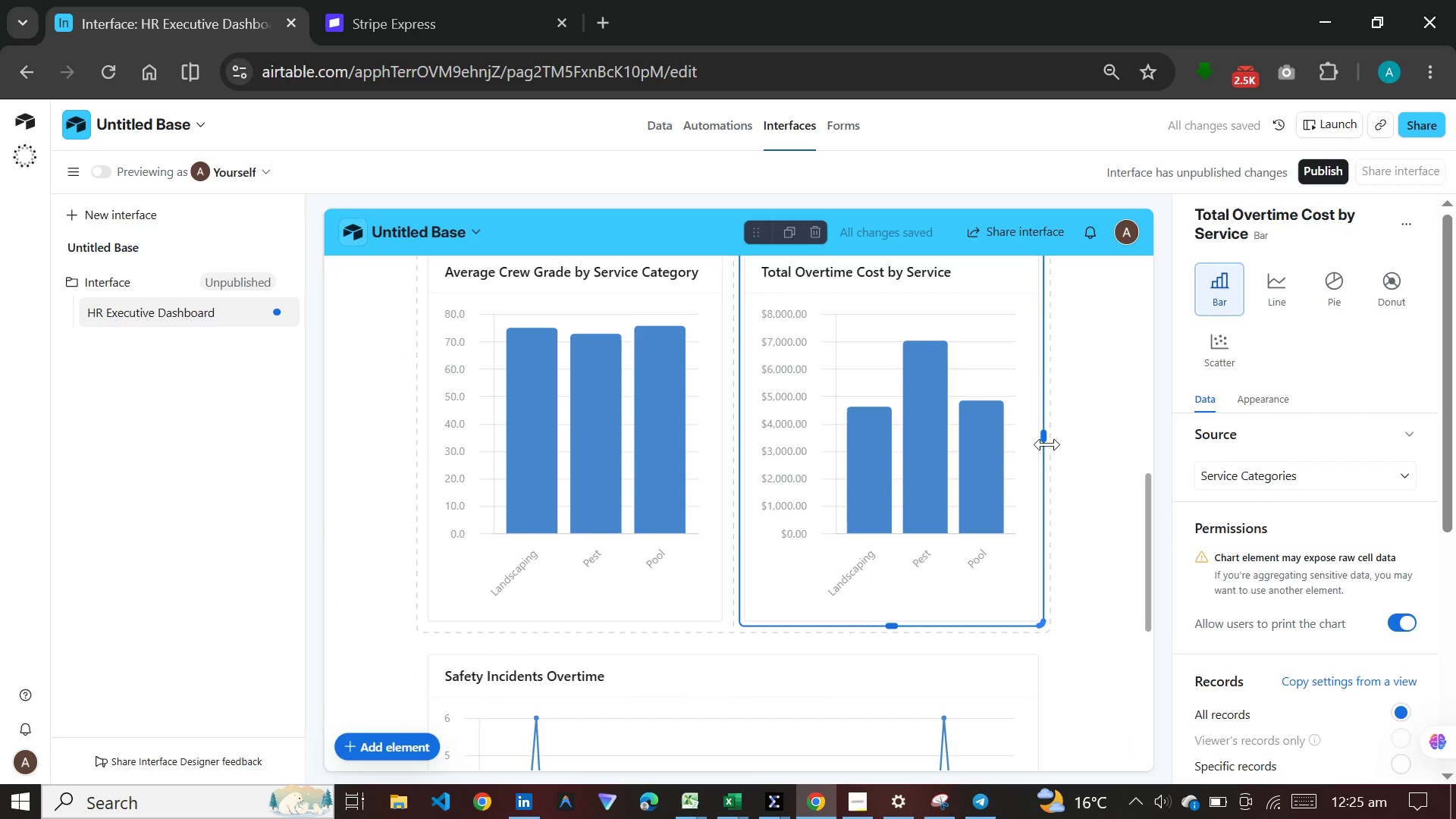 
left_click_drag(start_coordinate=[1047, 441], to_coordinate=[1067, 443])
 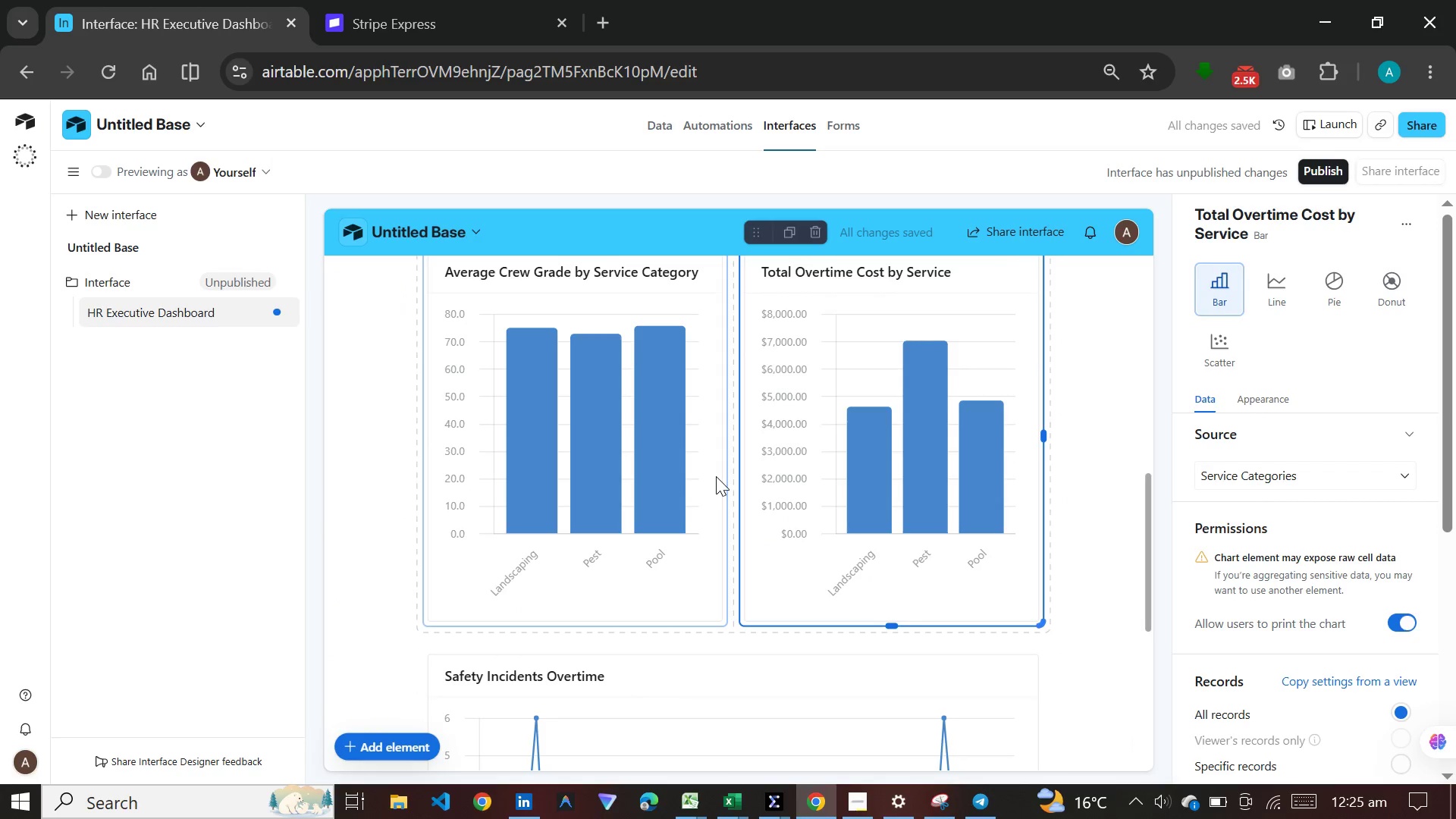 
double_click([694, 482])
 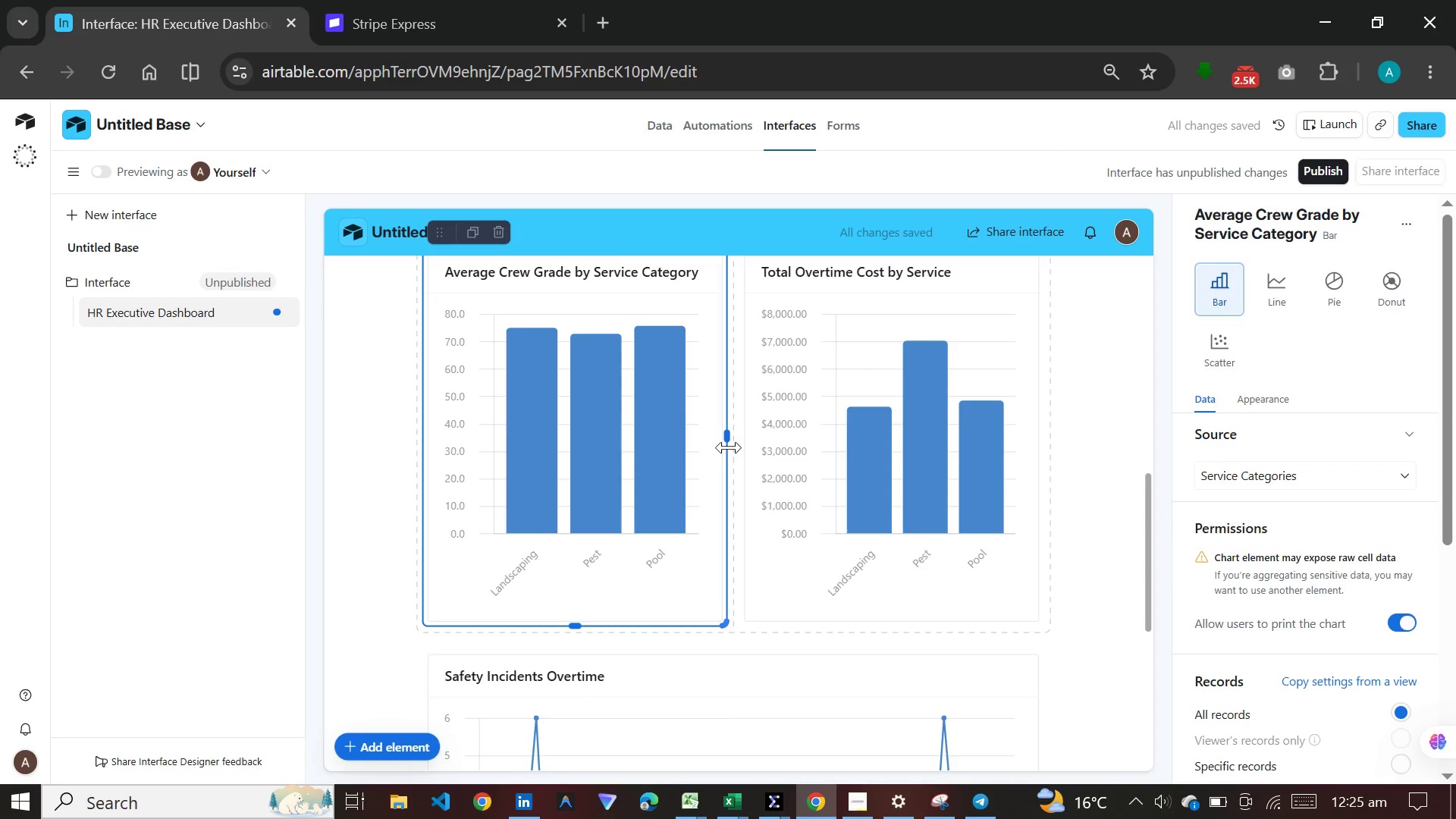 
left_click_drag(start_coordinate=[731, 447], to_coordinate=[757, 449])
 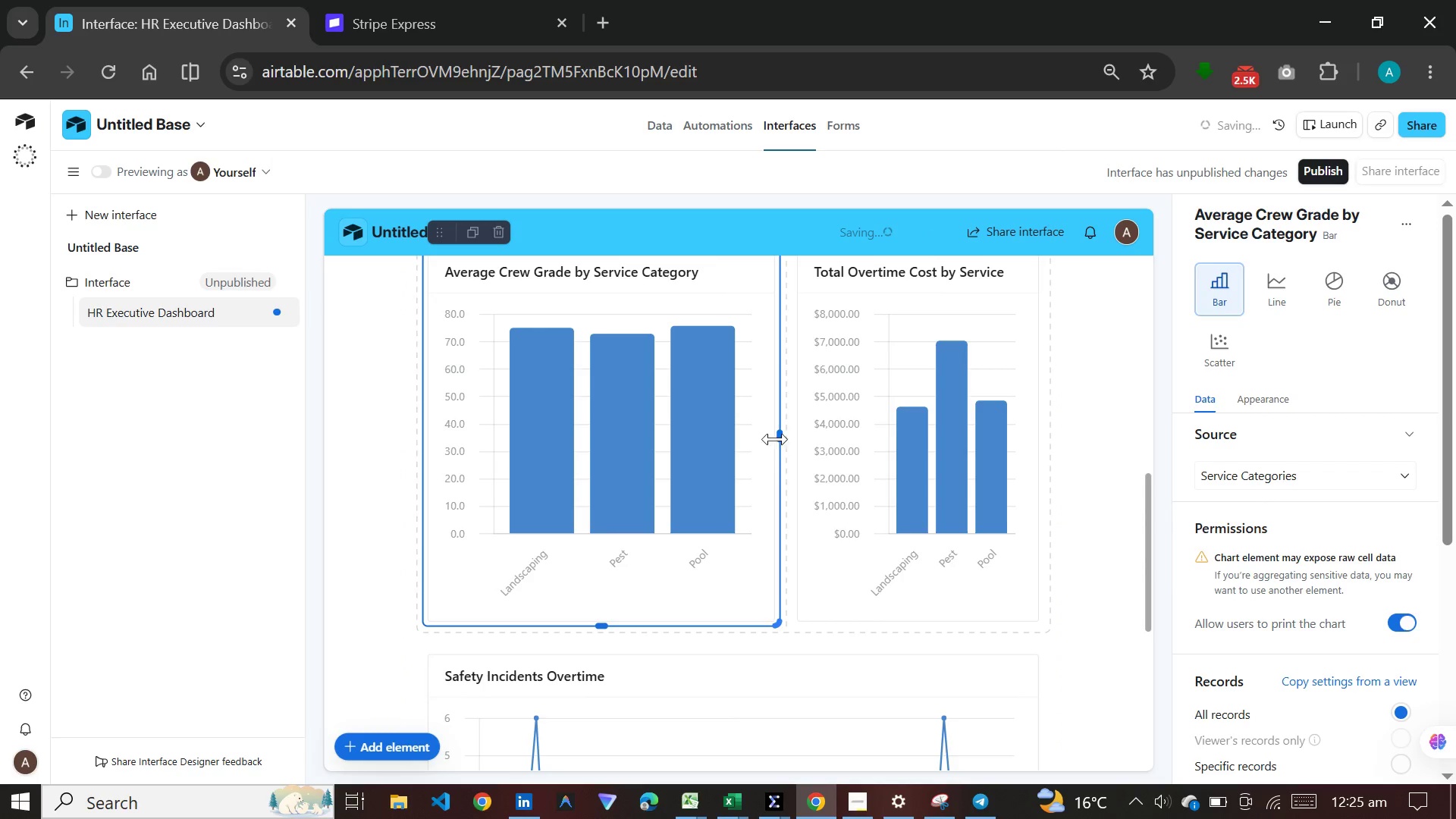 
left_click_drag(start_coordinate=[780, 437], to_coordinate=[755, 435])
 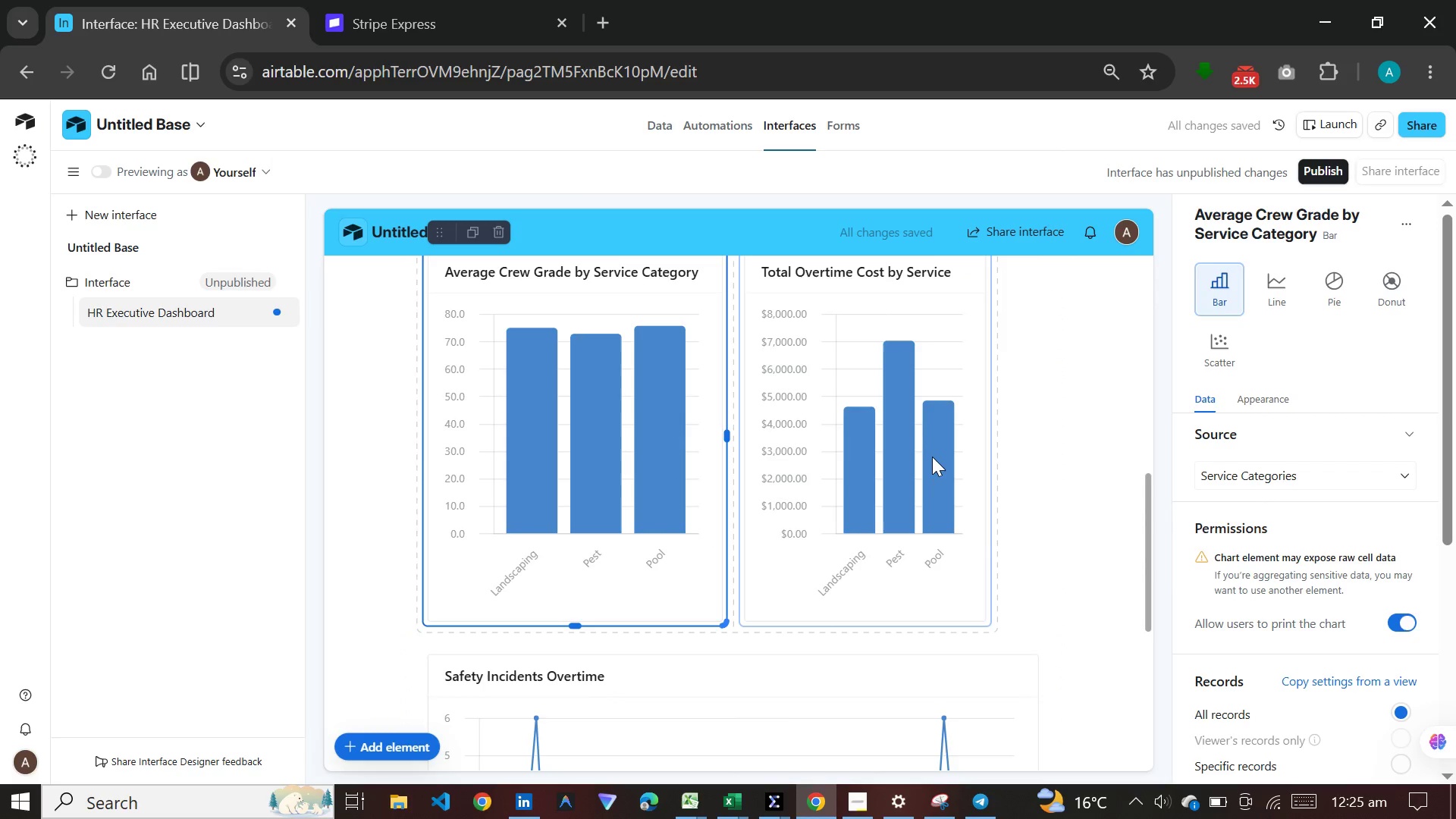 
double_click([942, 435])
 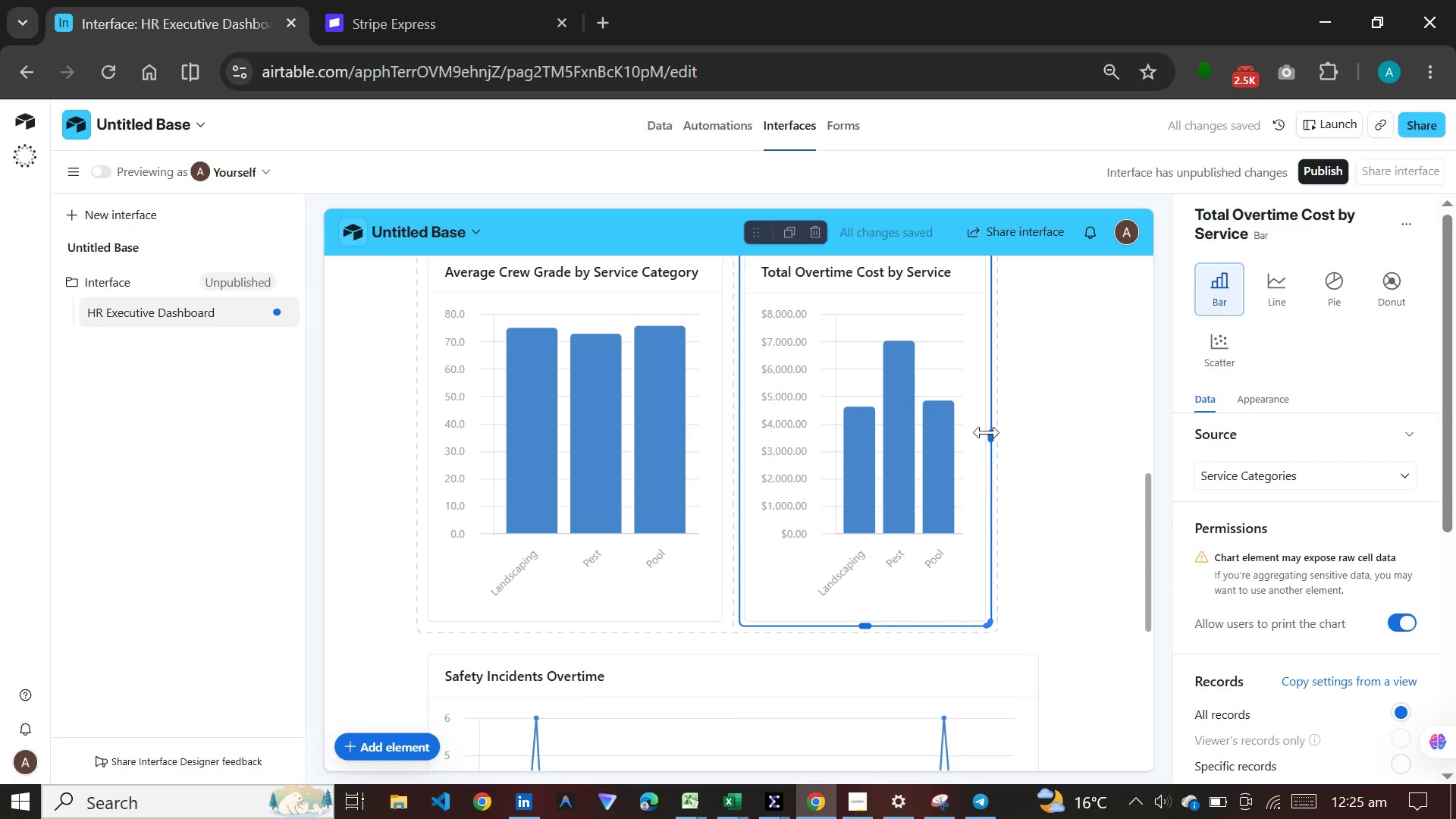 
left_click_drag(start_coordinate=[990, 432], to_coordinate=[1021, 440])
 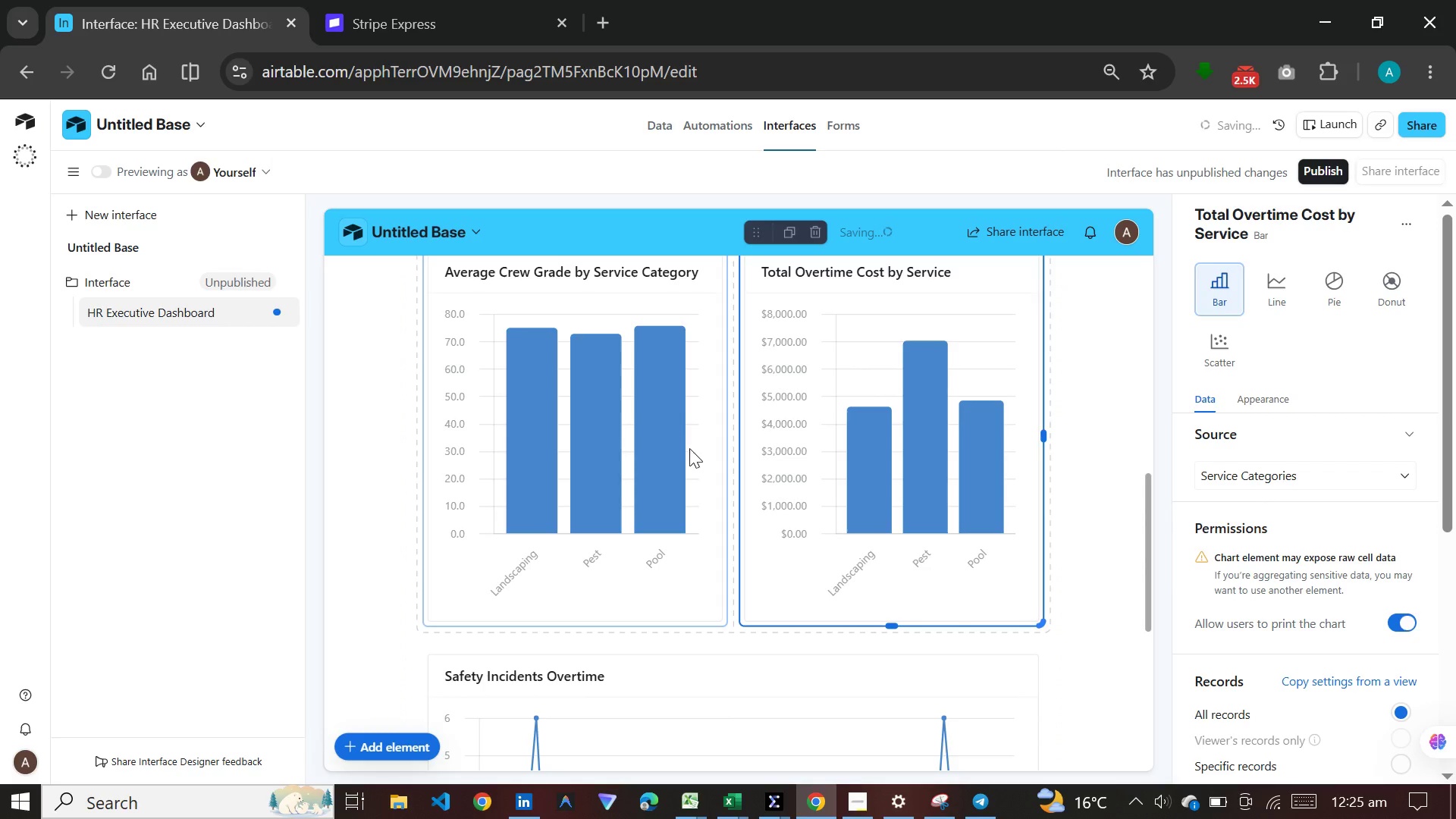 
left_click([692, 464])
 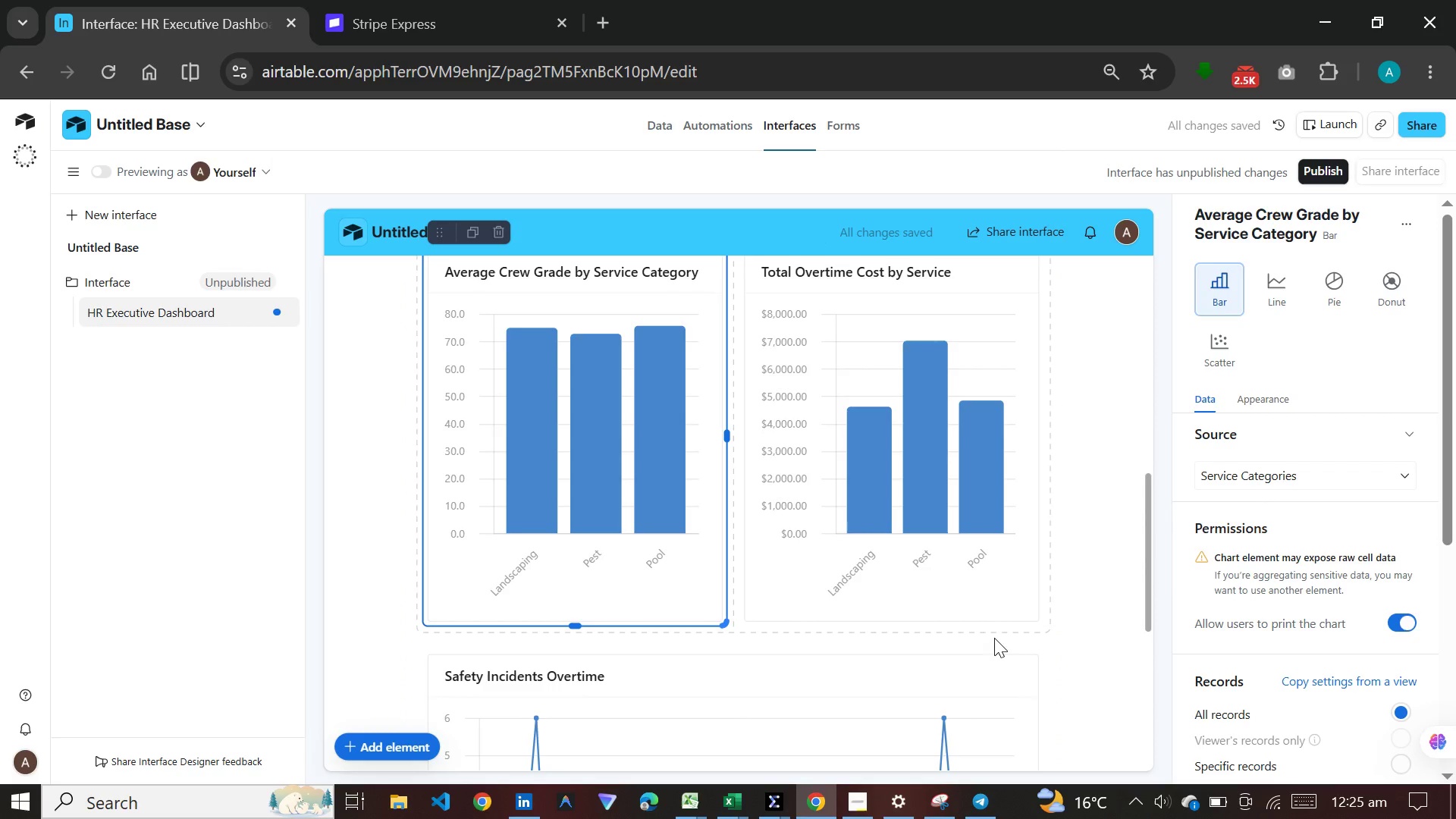 
scroll: coordinate [900, 647], scroll_direction: down, amount: 12.0
 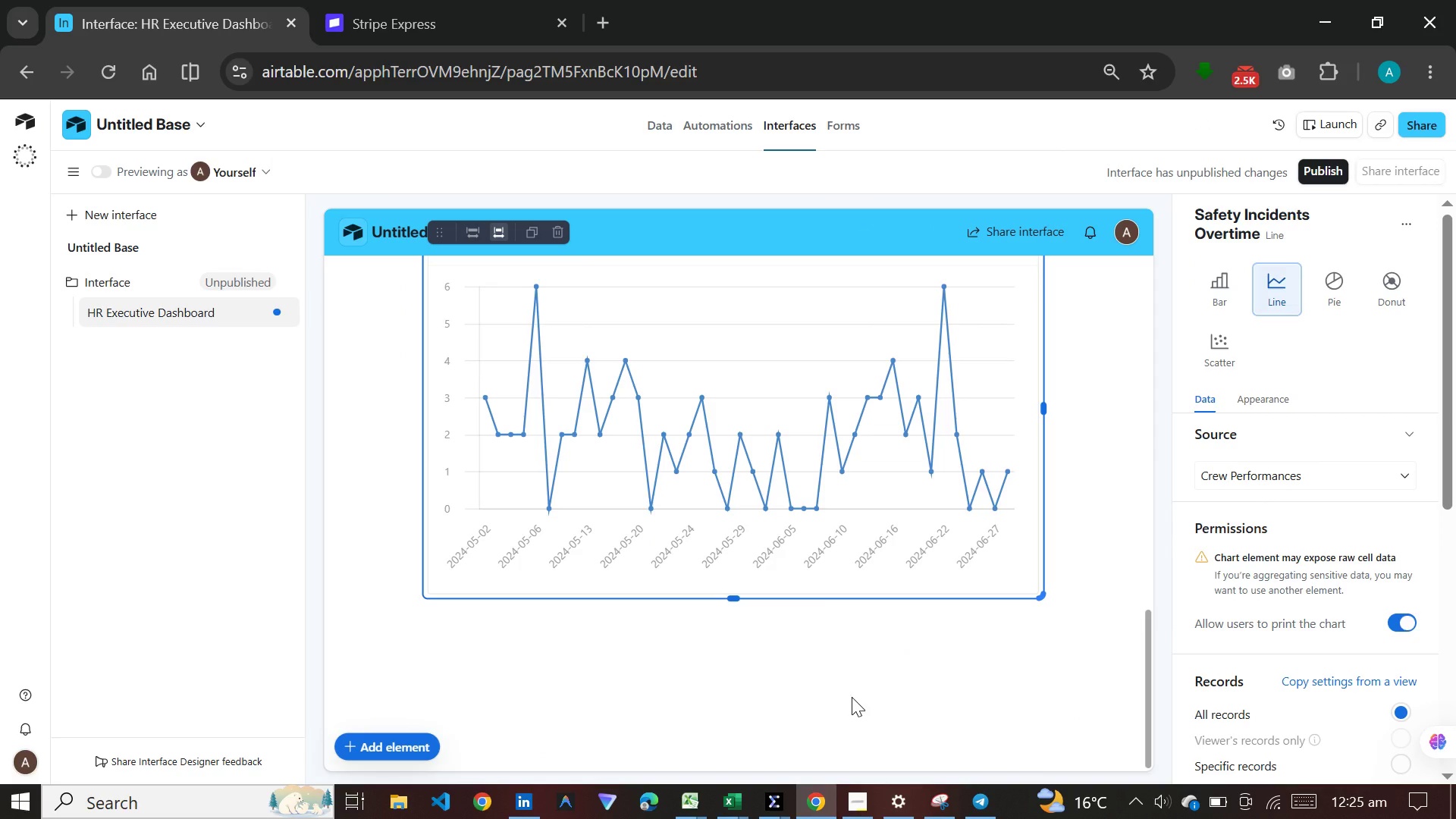 
wait(5.49)
 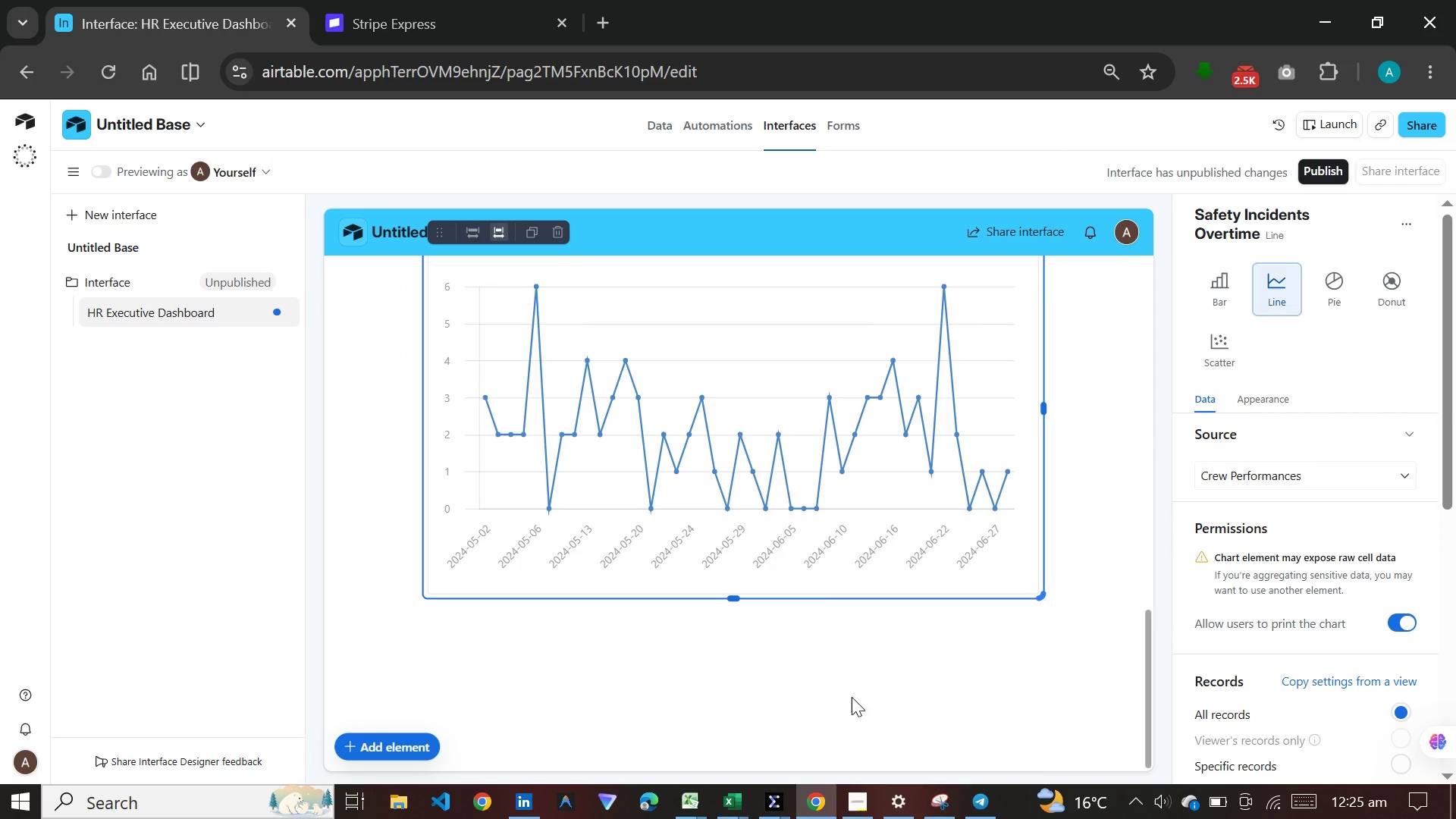 
left_click([852, 697])
 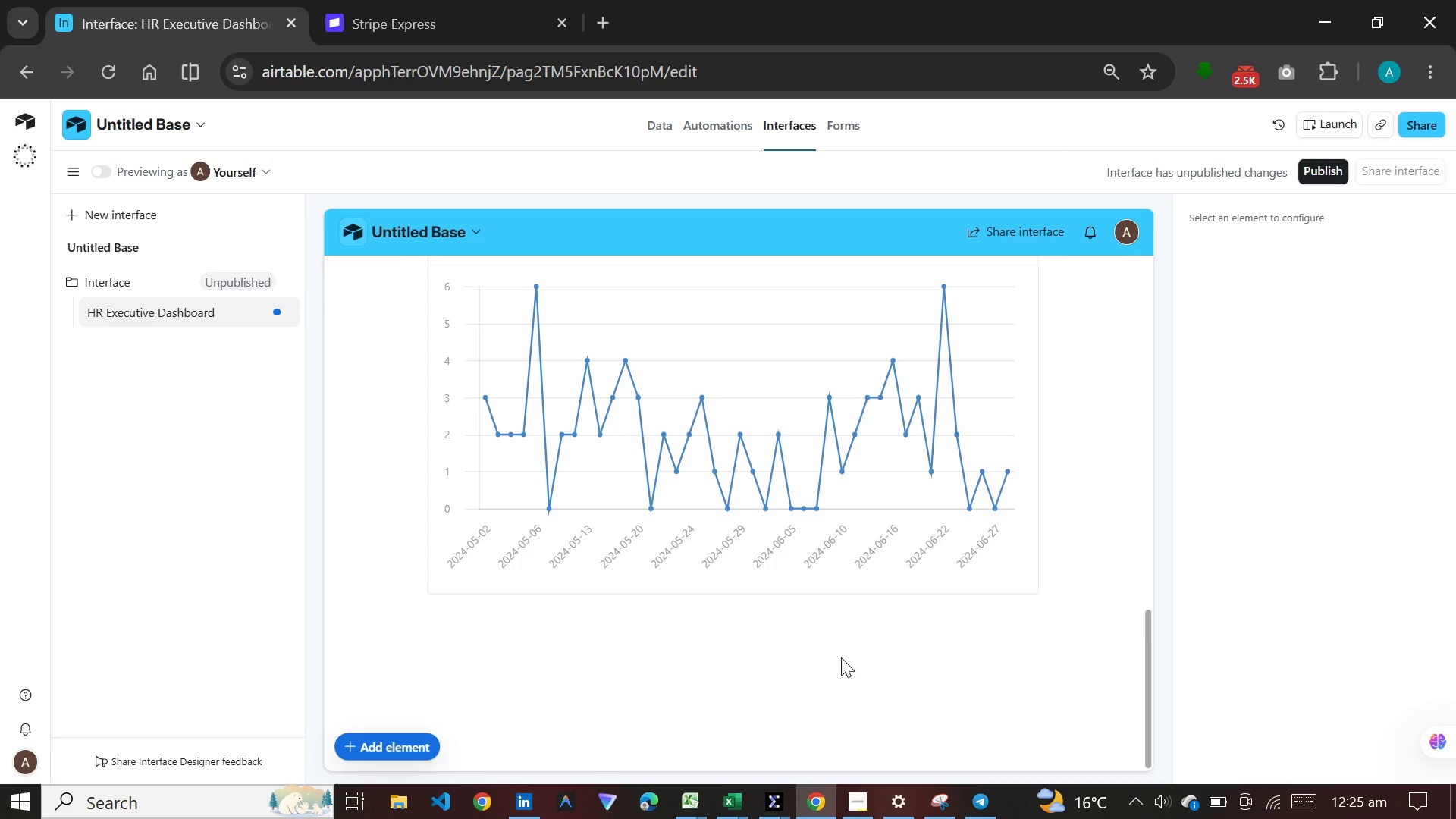 
scroll: coordinate [686, 699], scroll_direction: down, amount: 6.0
 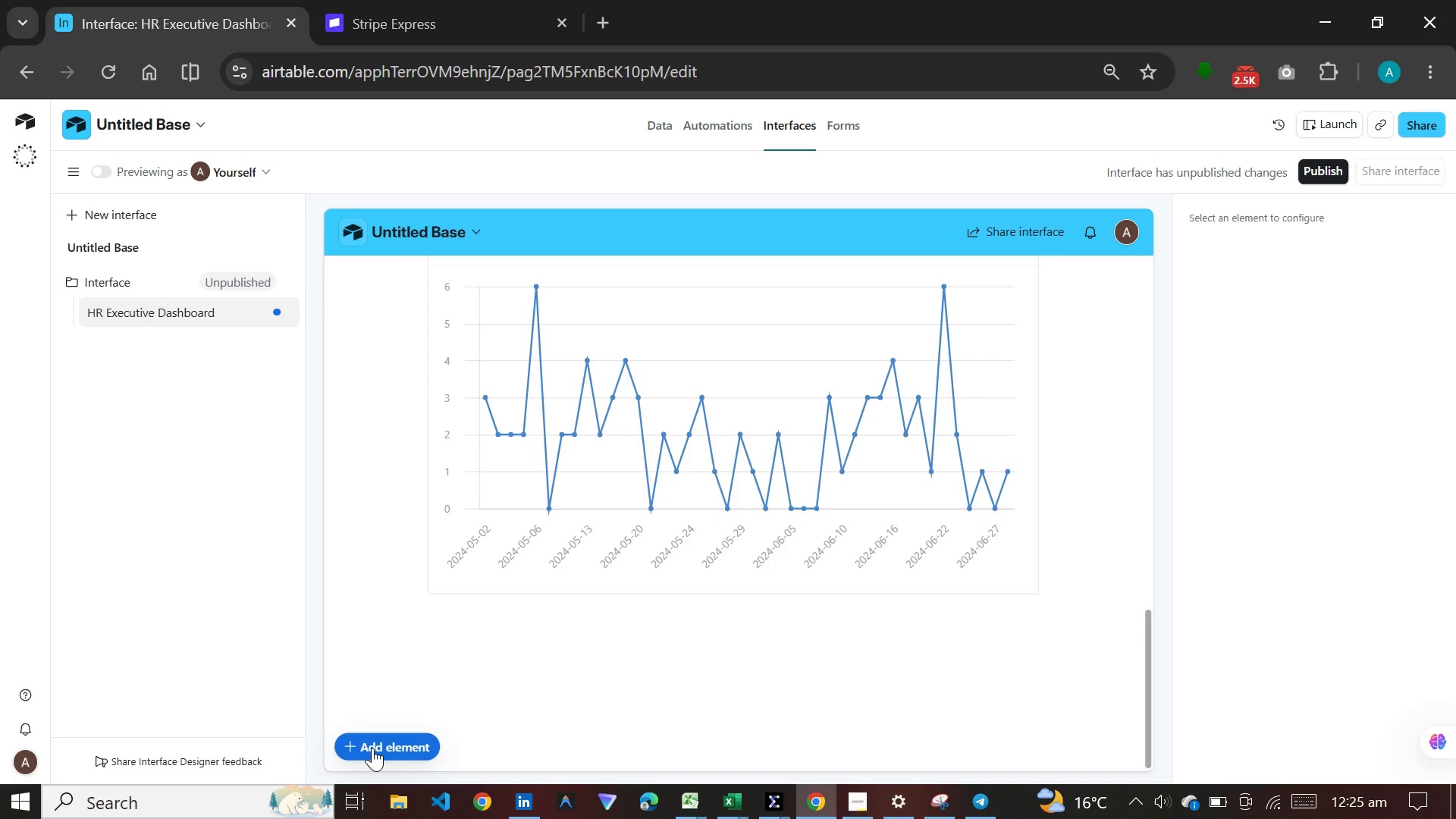 
left_click([372, 748])
 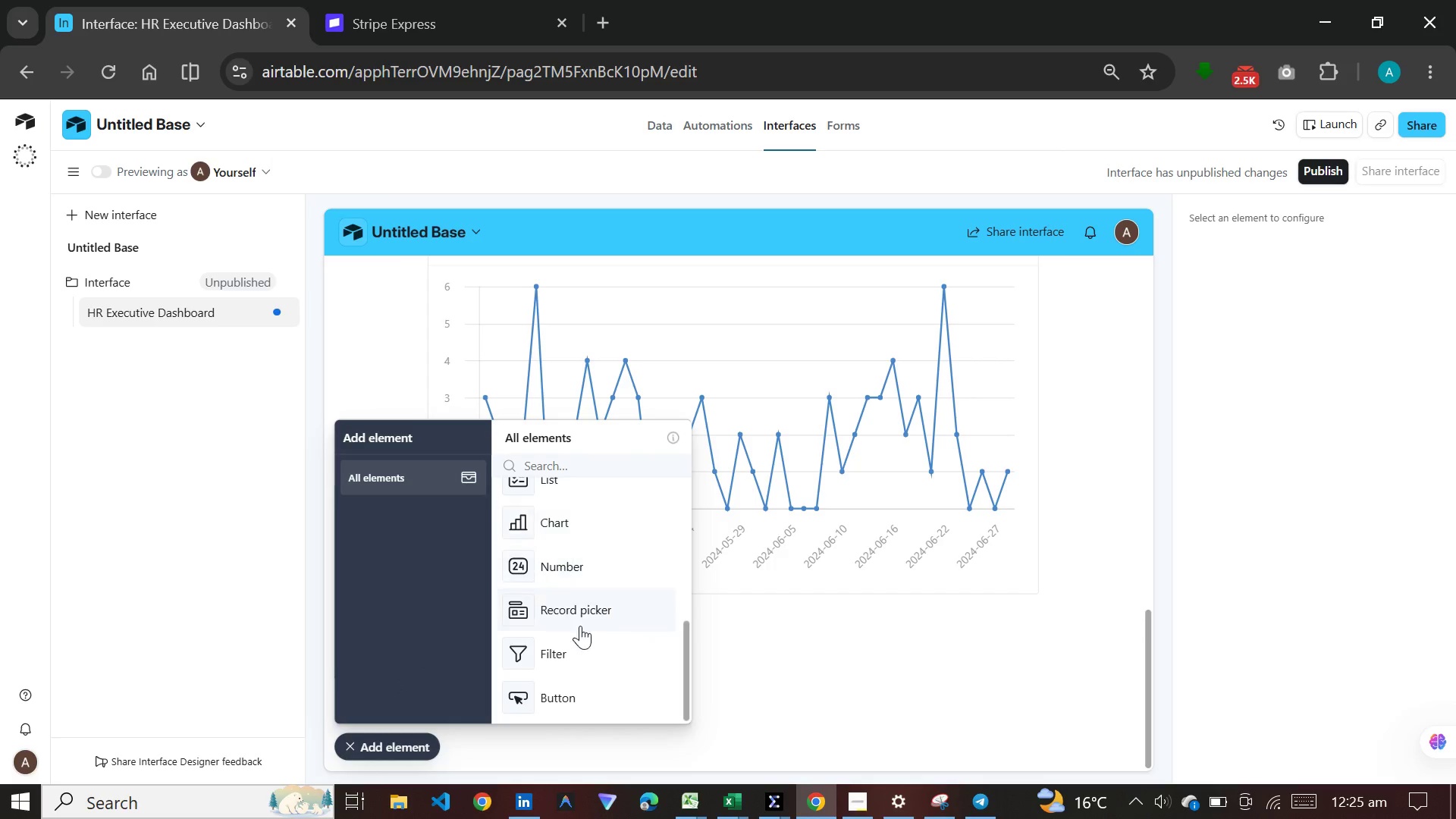 
left_click([580, 642])
 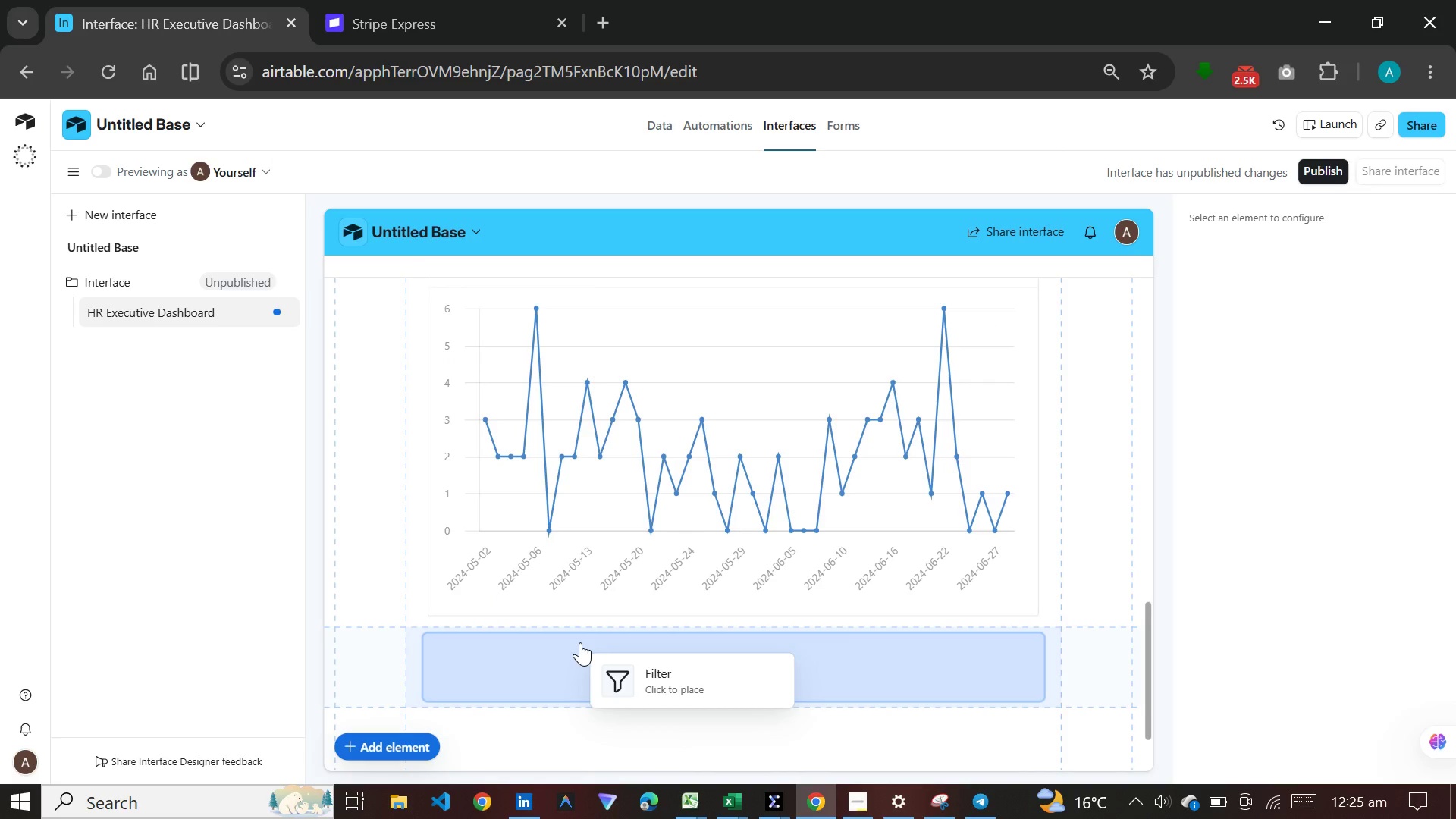 
left_click([580, 642])
 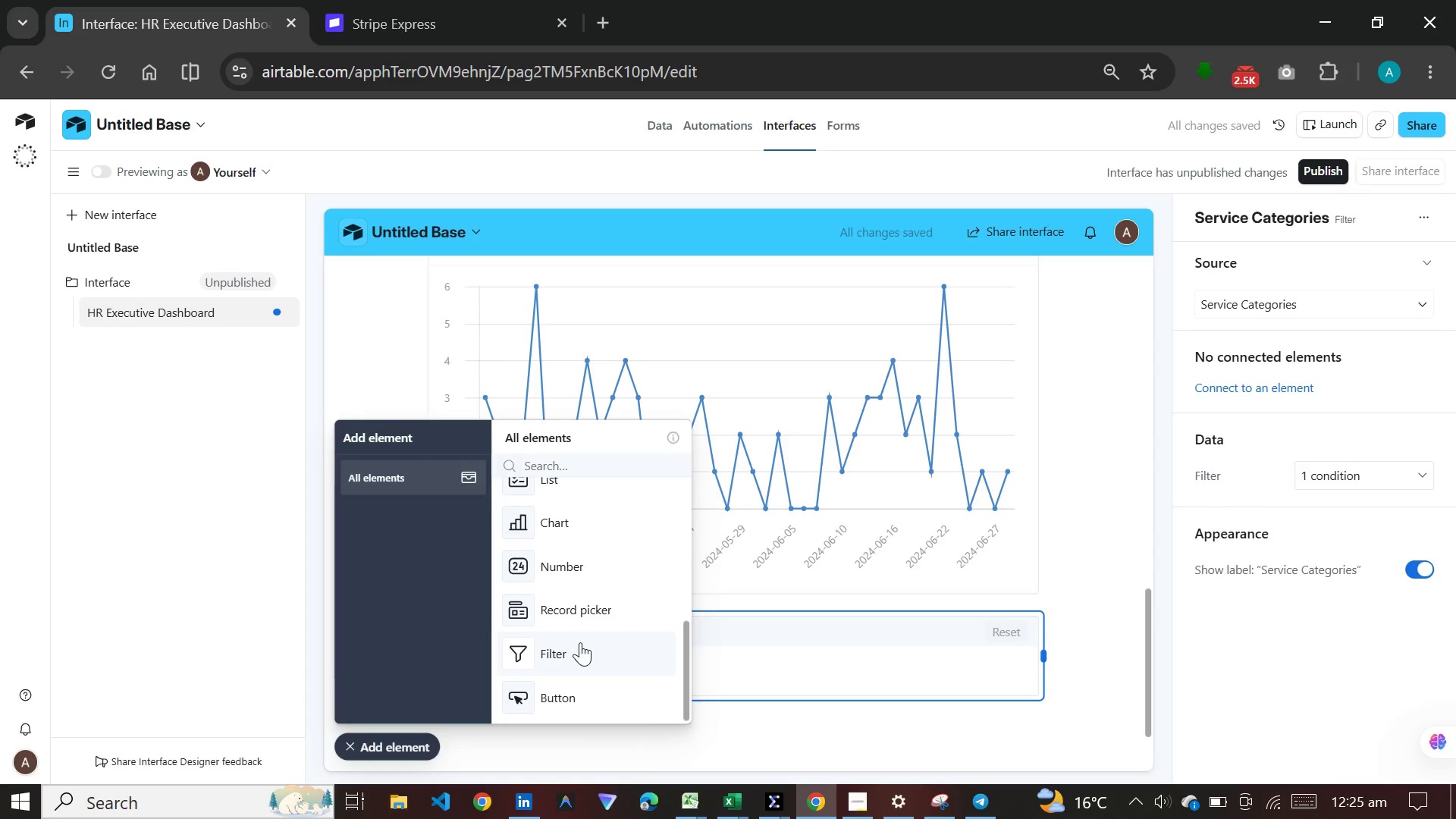 
wait(5.88)
 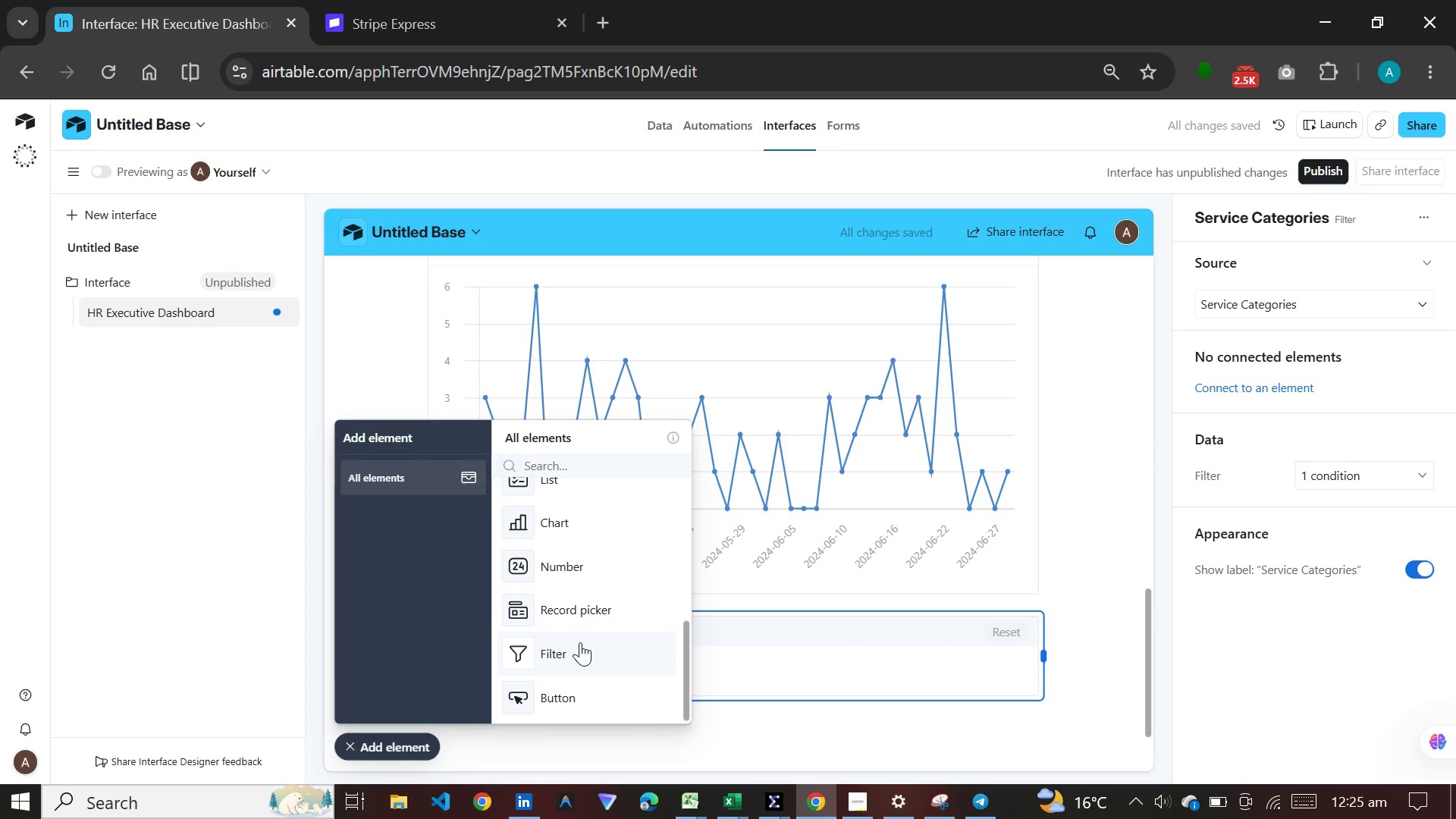 
left_click([1236, 312])
 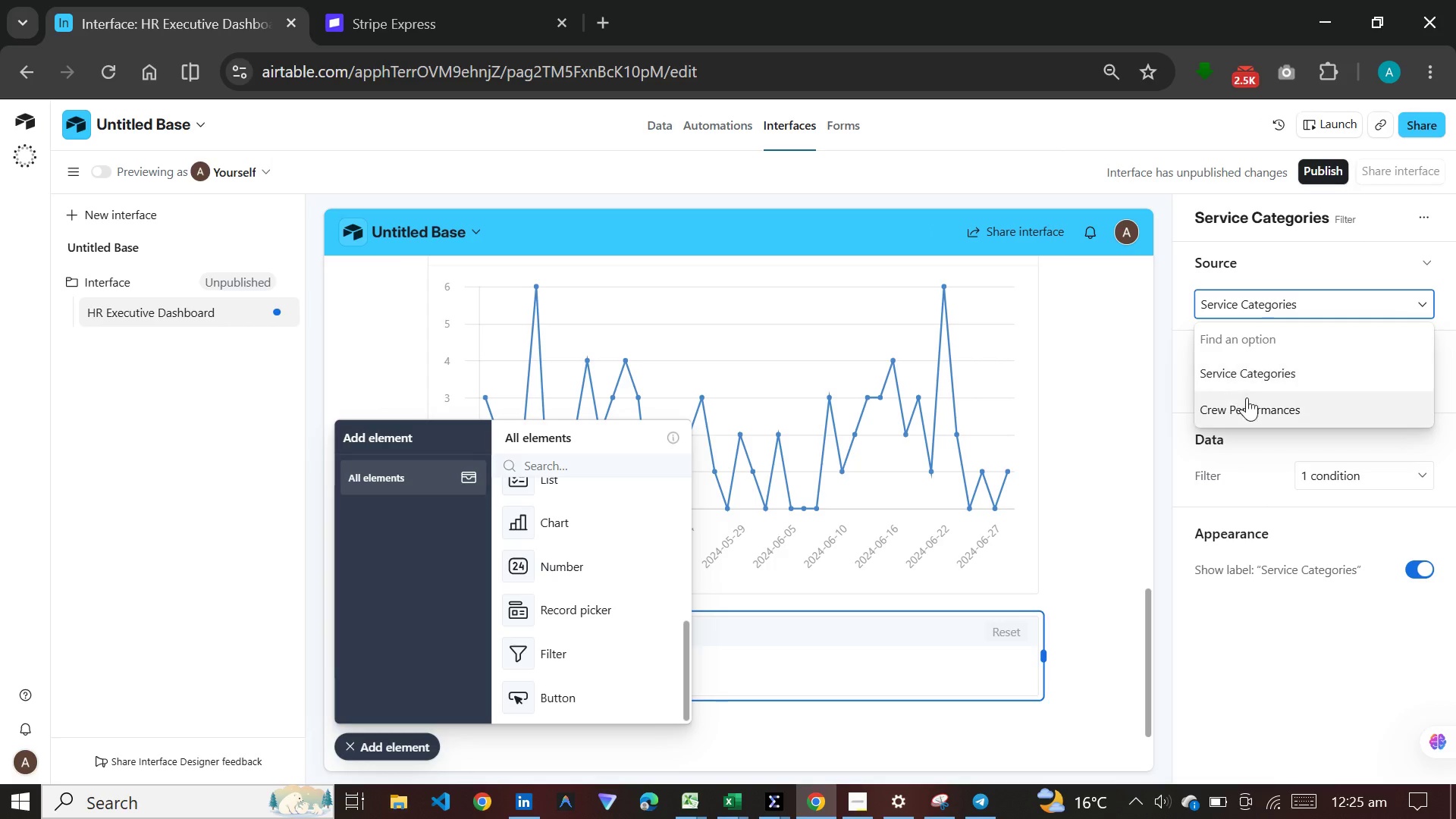 
left_click([1247, 400])
 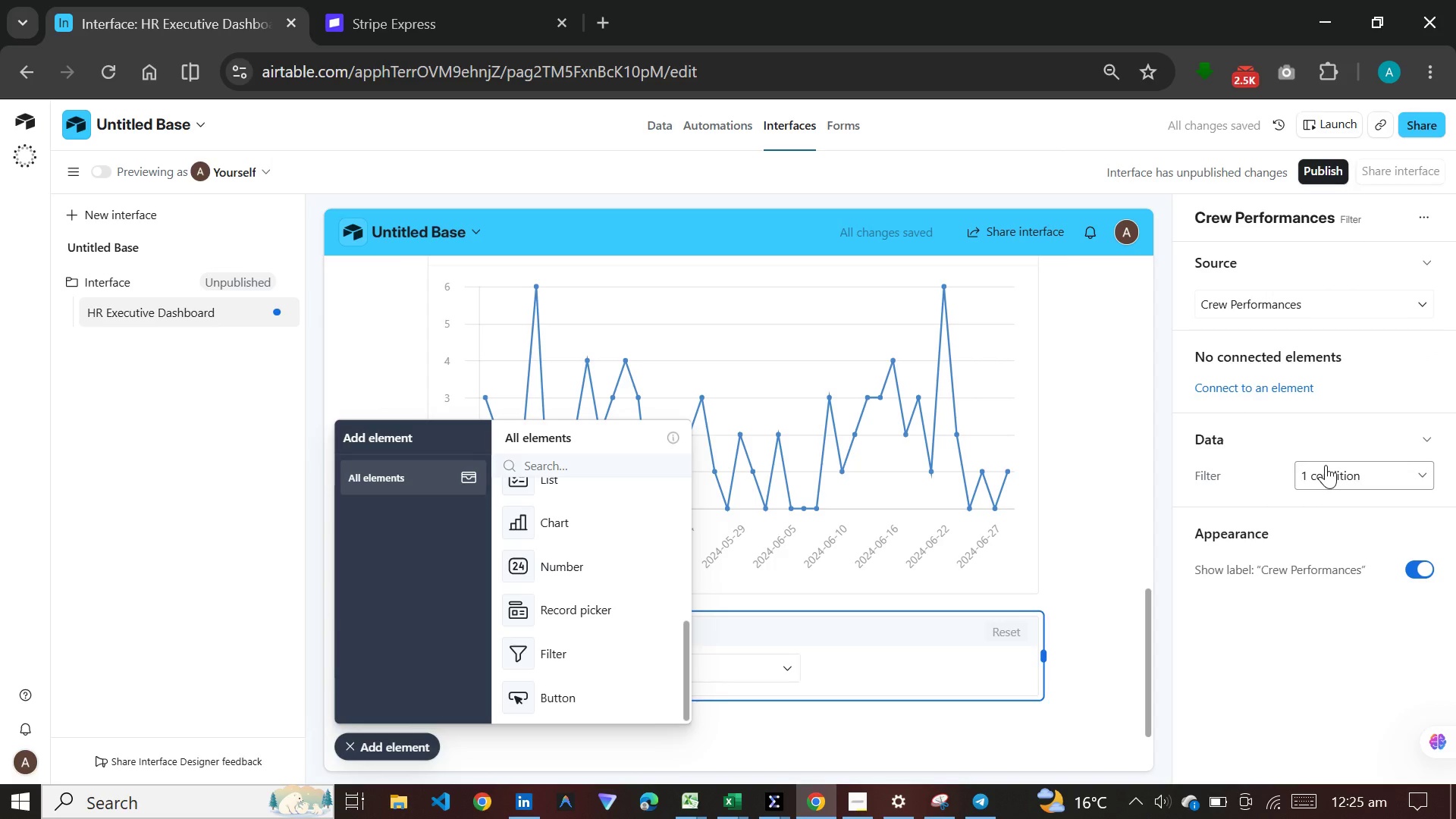 
left_click([1326, 465])
 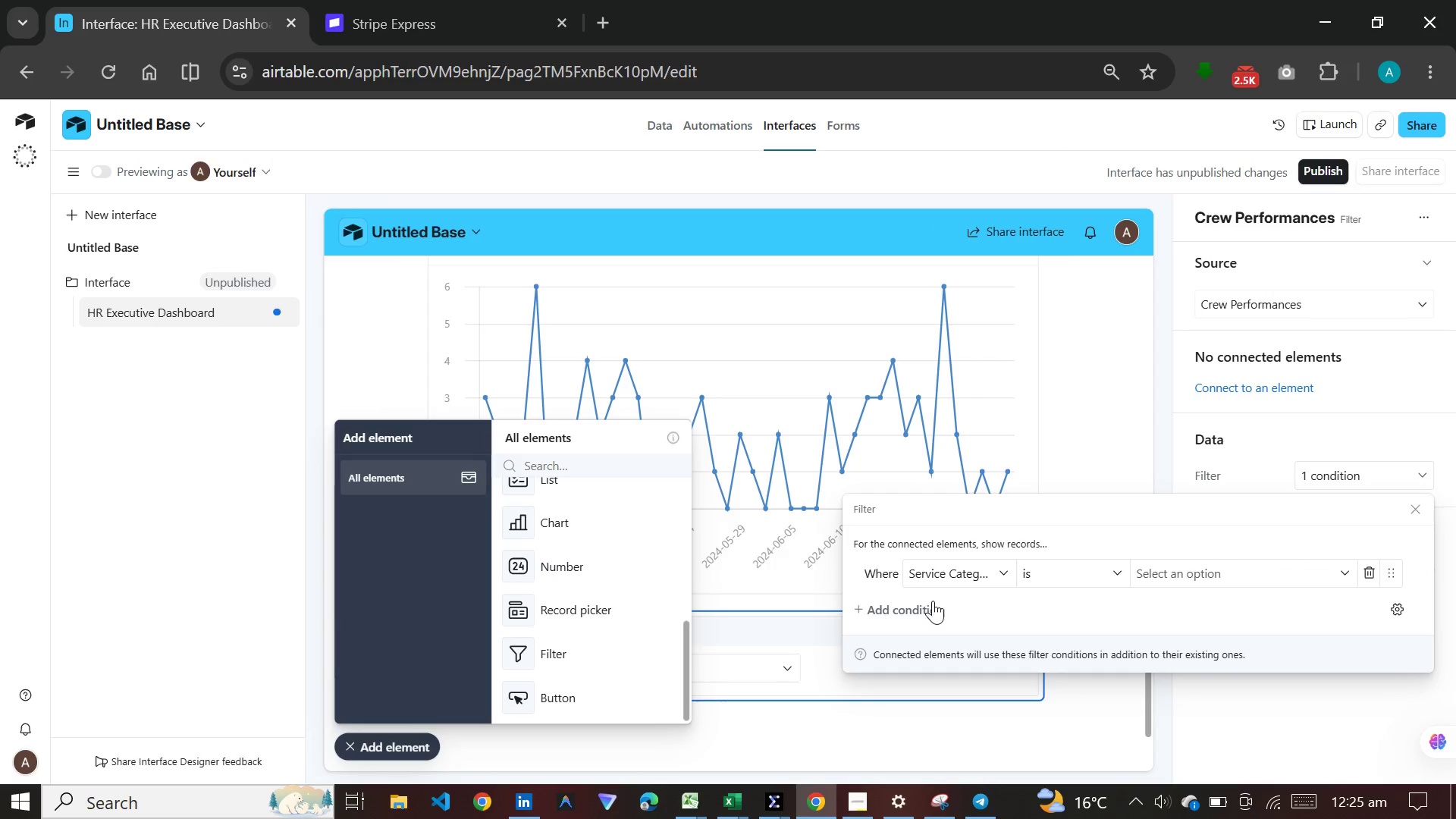 
left_click([933, 603])
 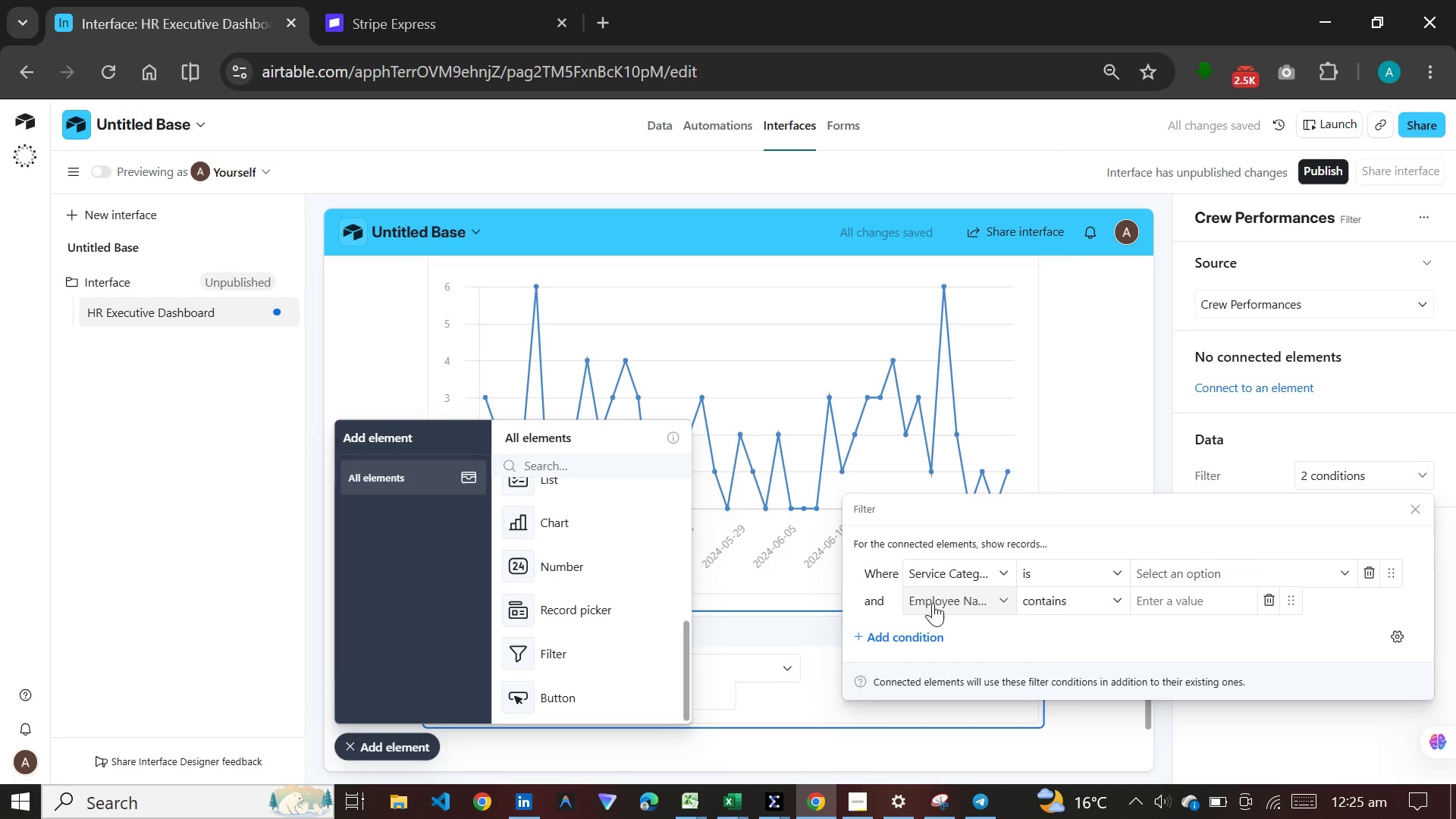 
left_click([933, 629])
 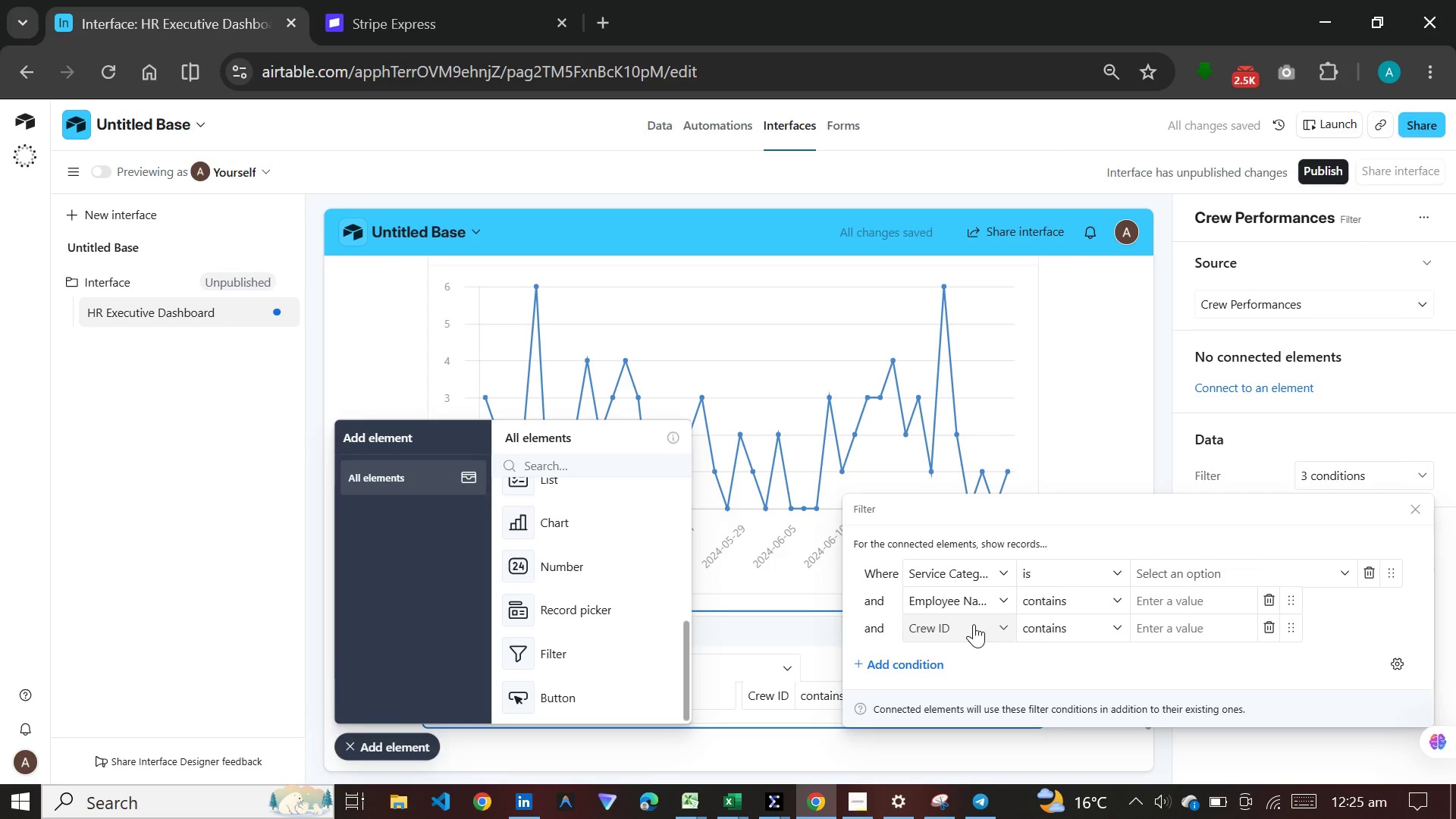 
left_click([974, 624])
 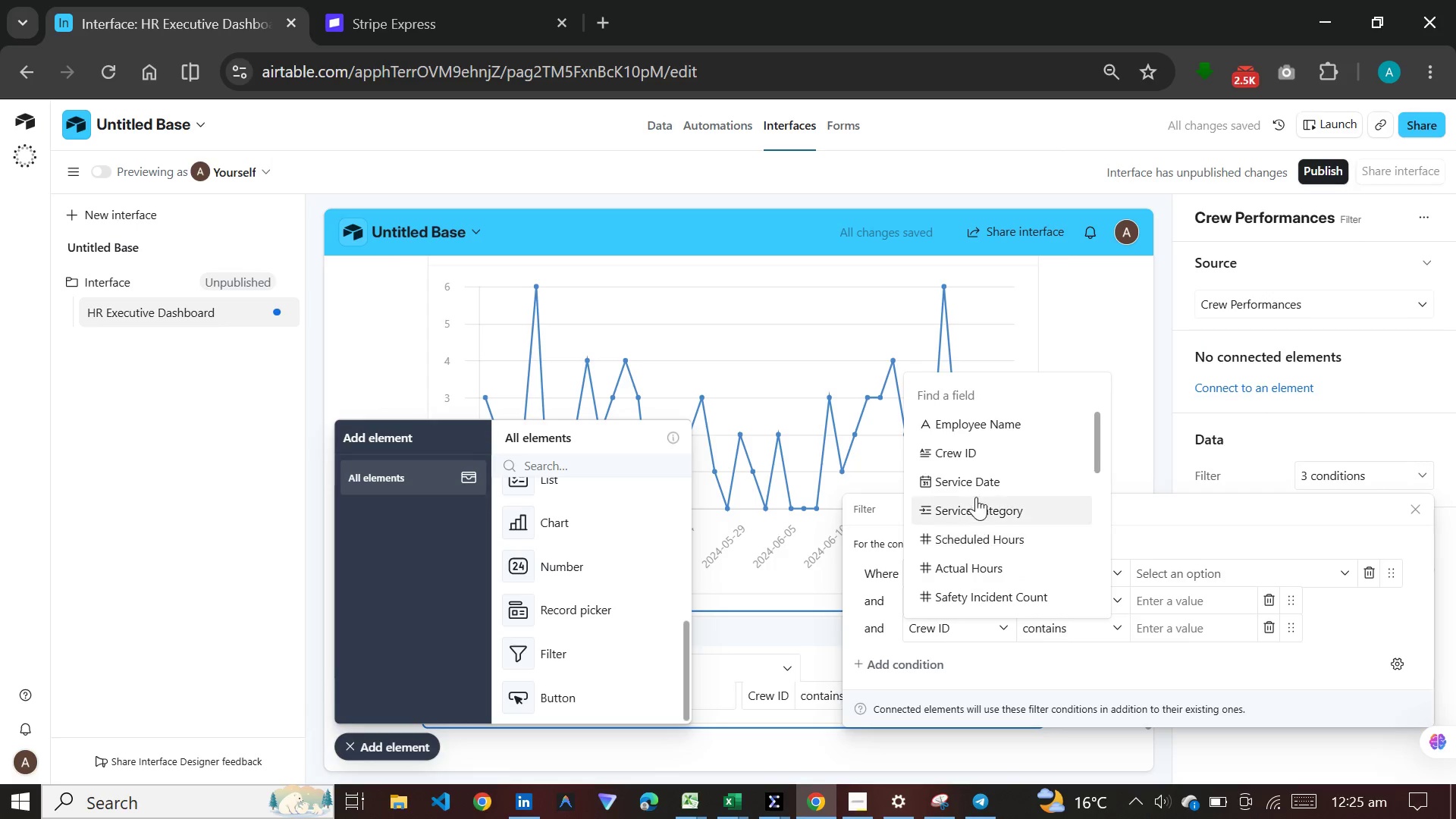 
scroll: coordinate [984, 507], scroll_direction: down, amount: 14.0
 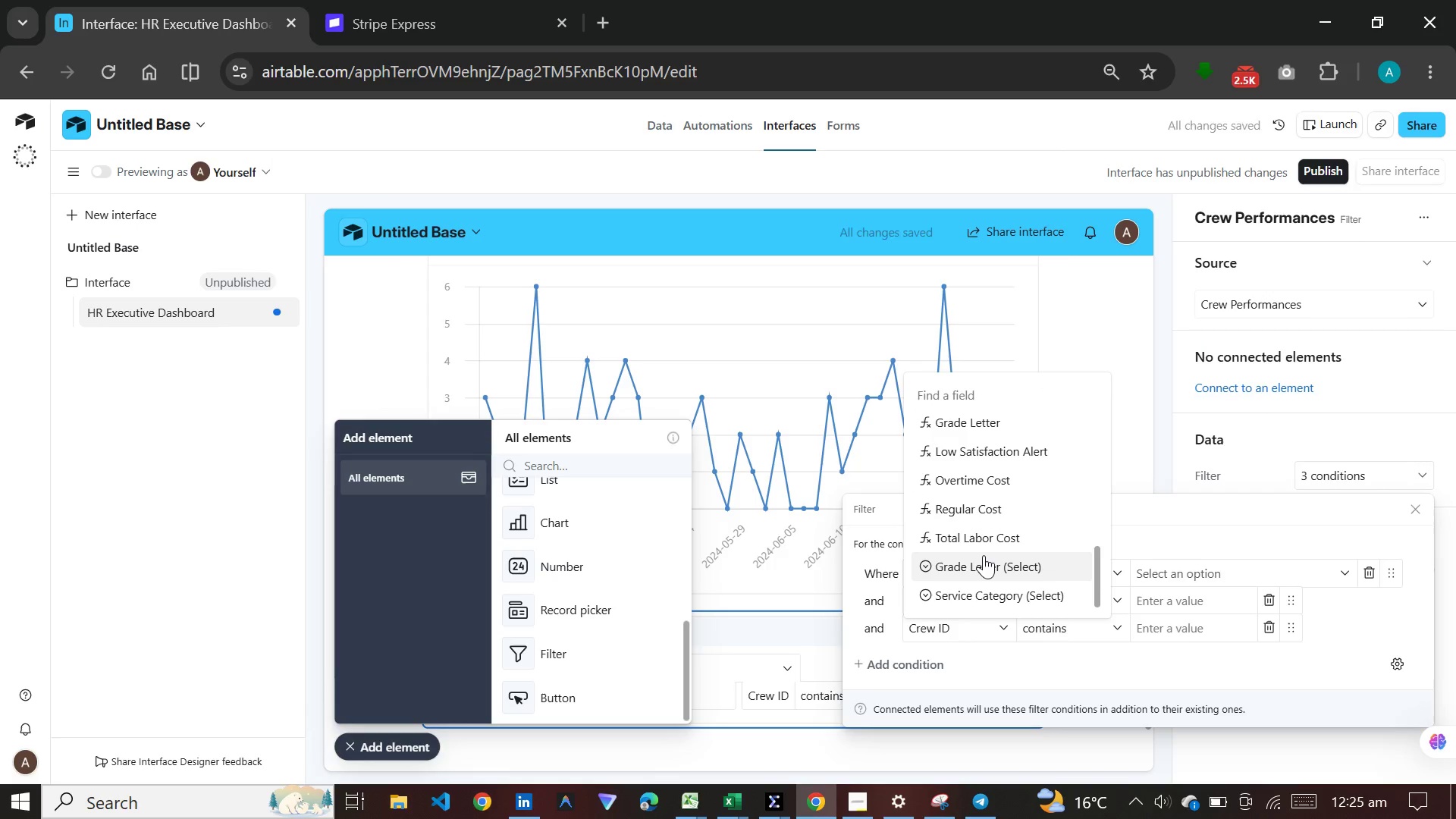 
left_click([984, 555])
 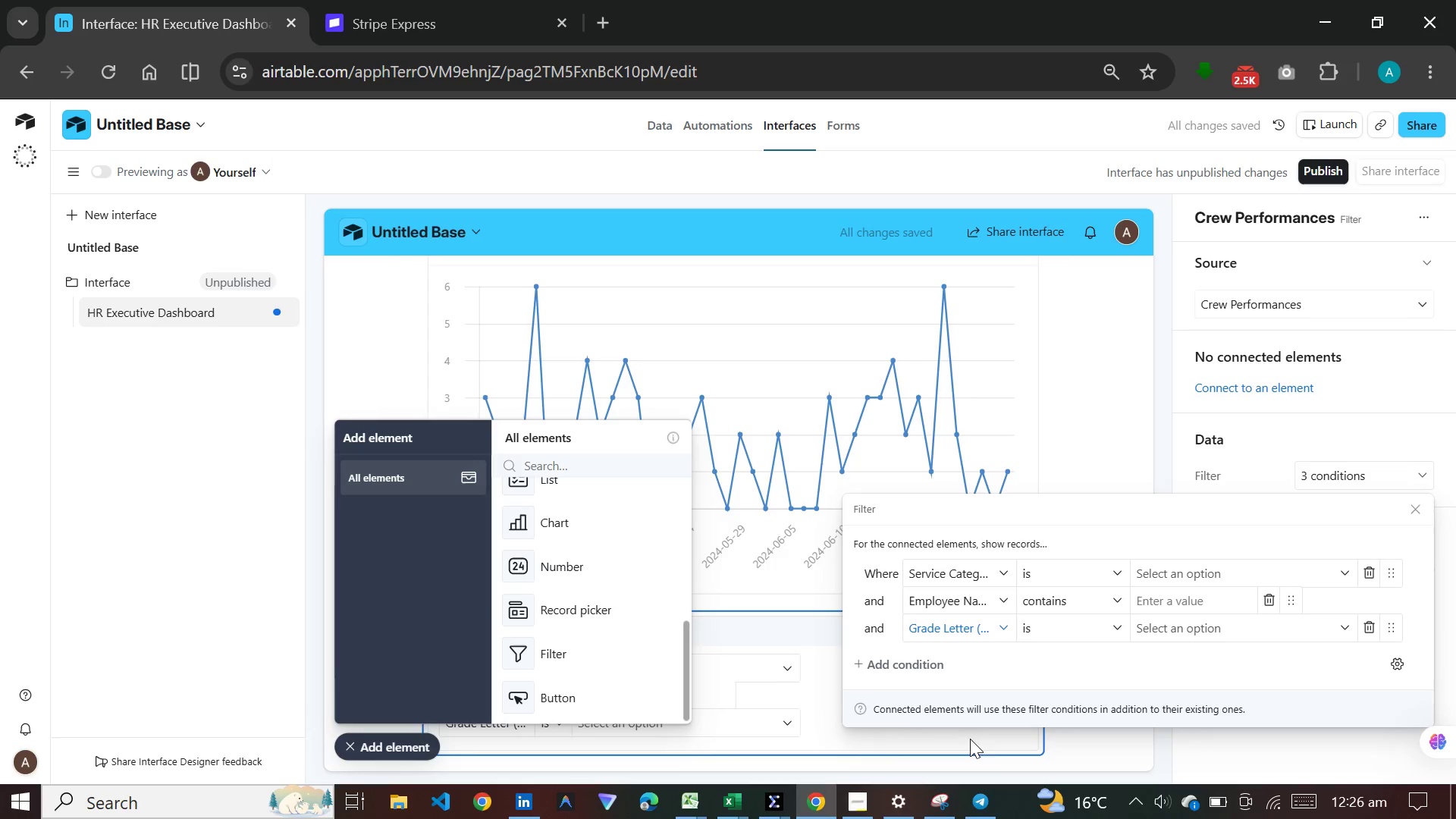 
left_click([1098, 739])
 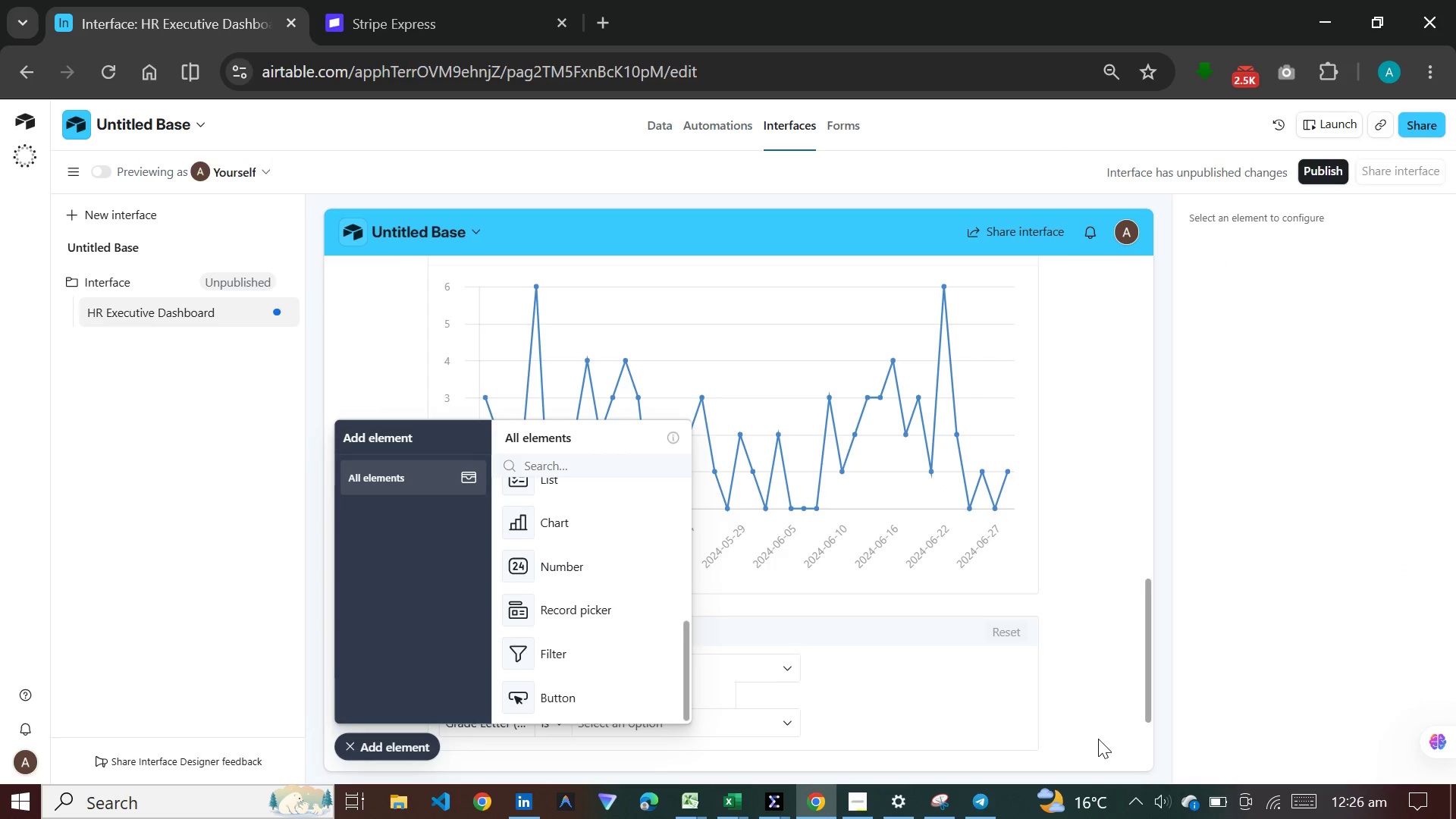 
wait(8.7)
 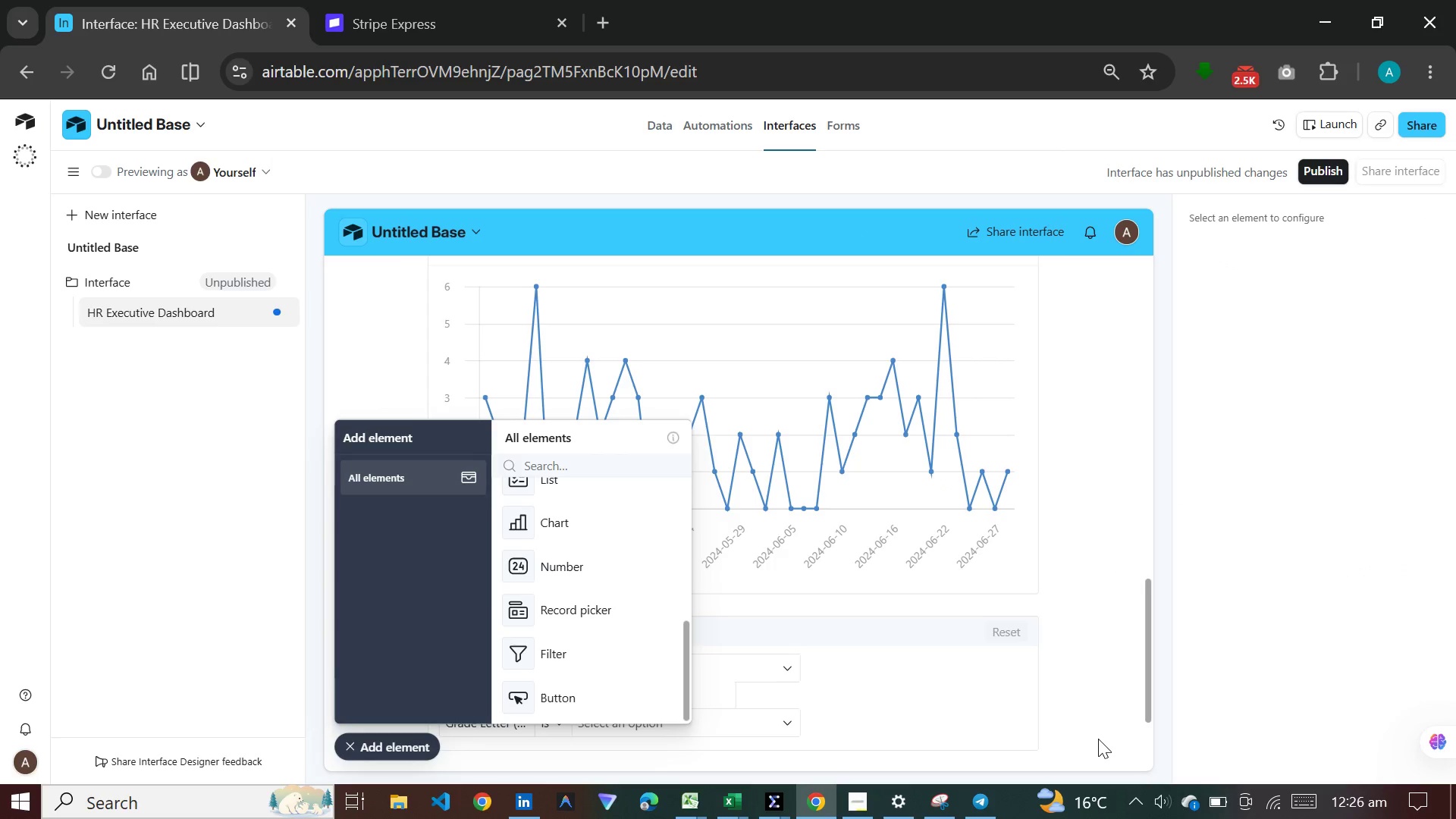 
left_click([372, 735])
 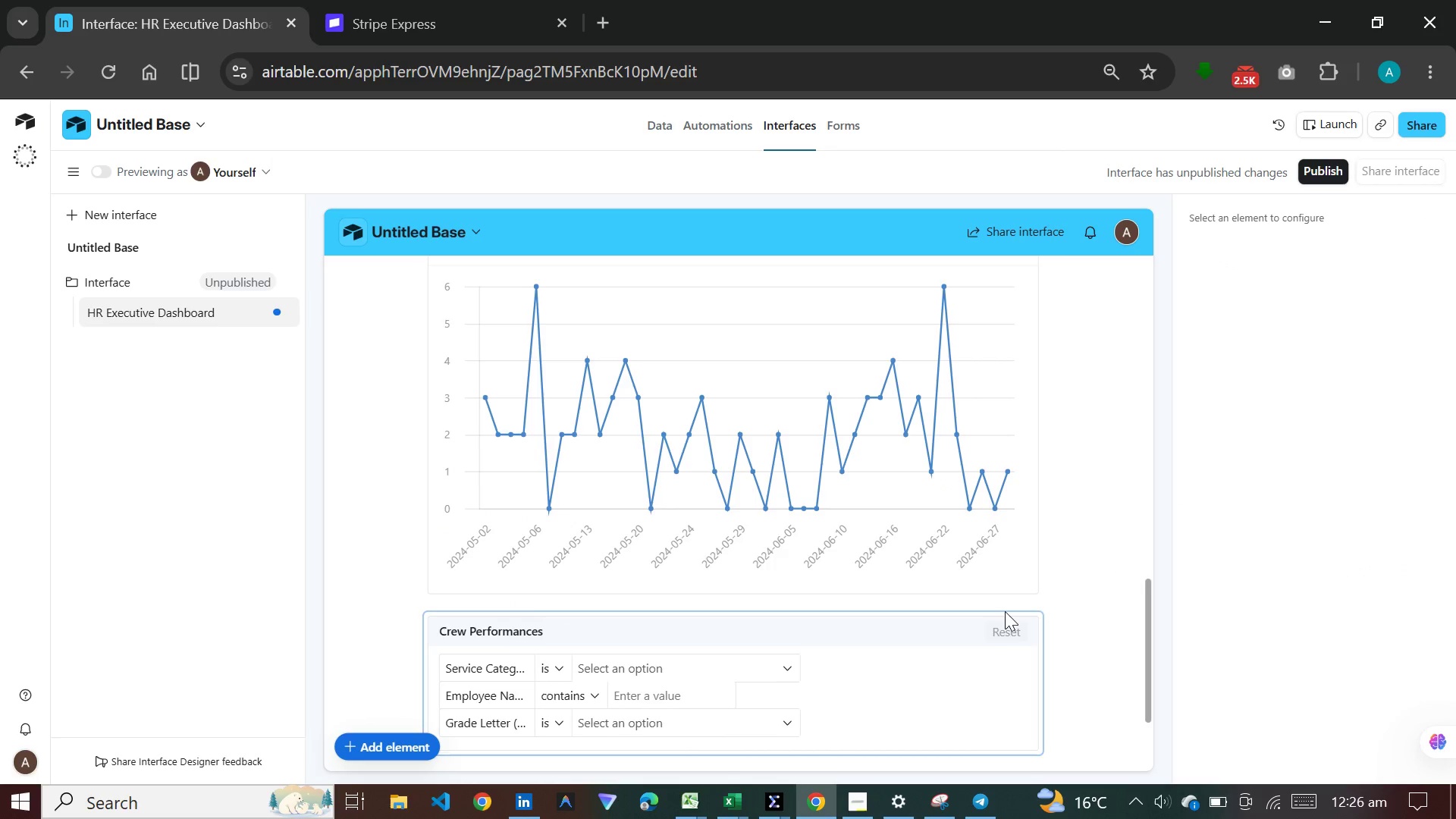 
scroll: coordinate [1021, 623], scroll_direction: down, amount: 9.0
 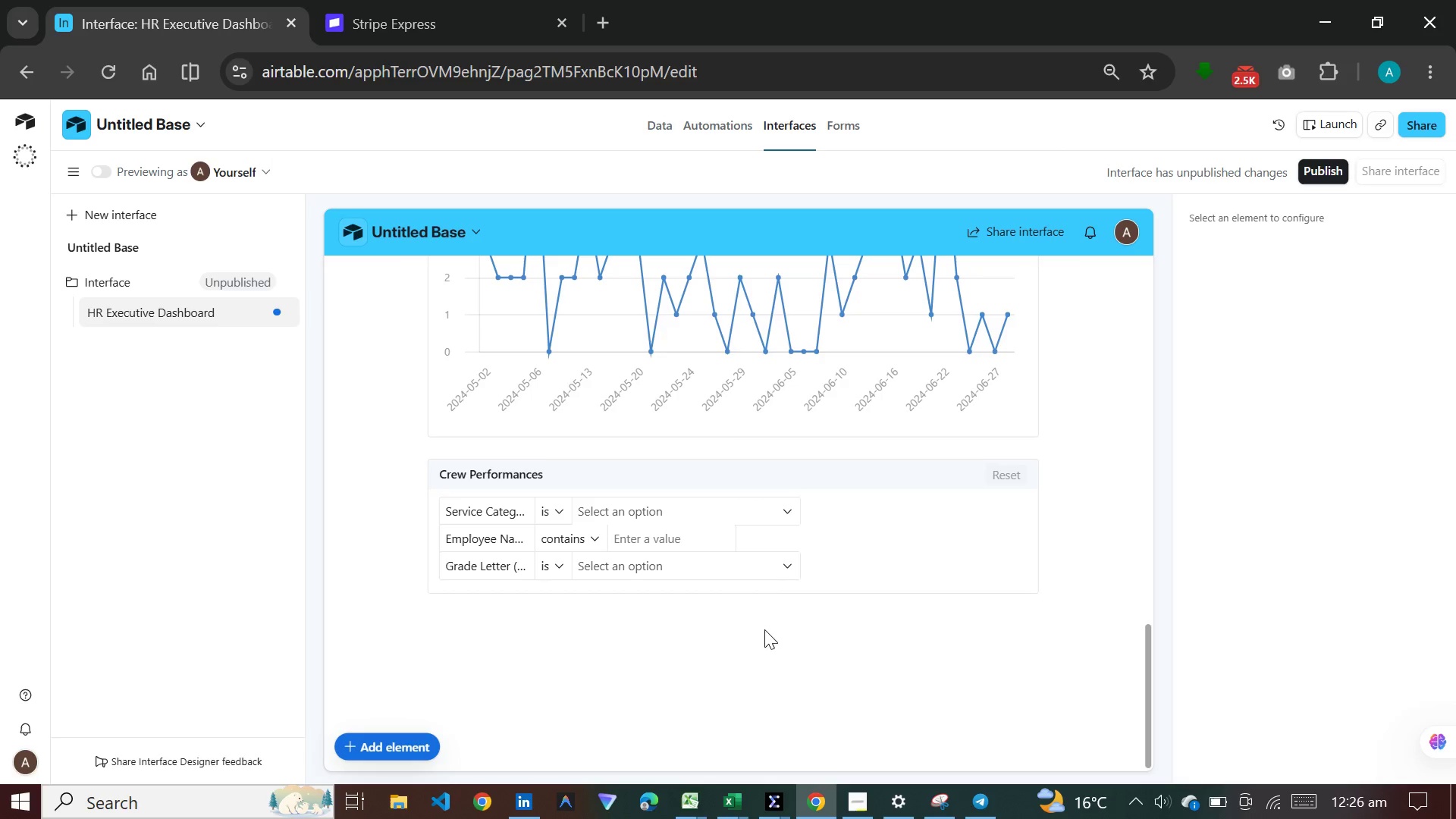 
left_click([406, 752])
 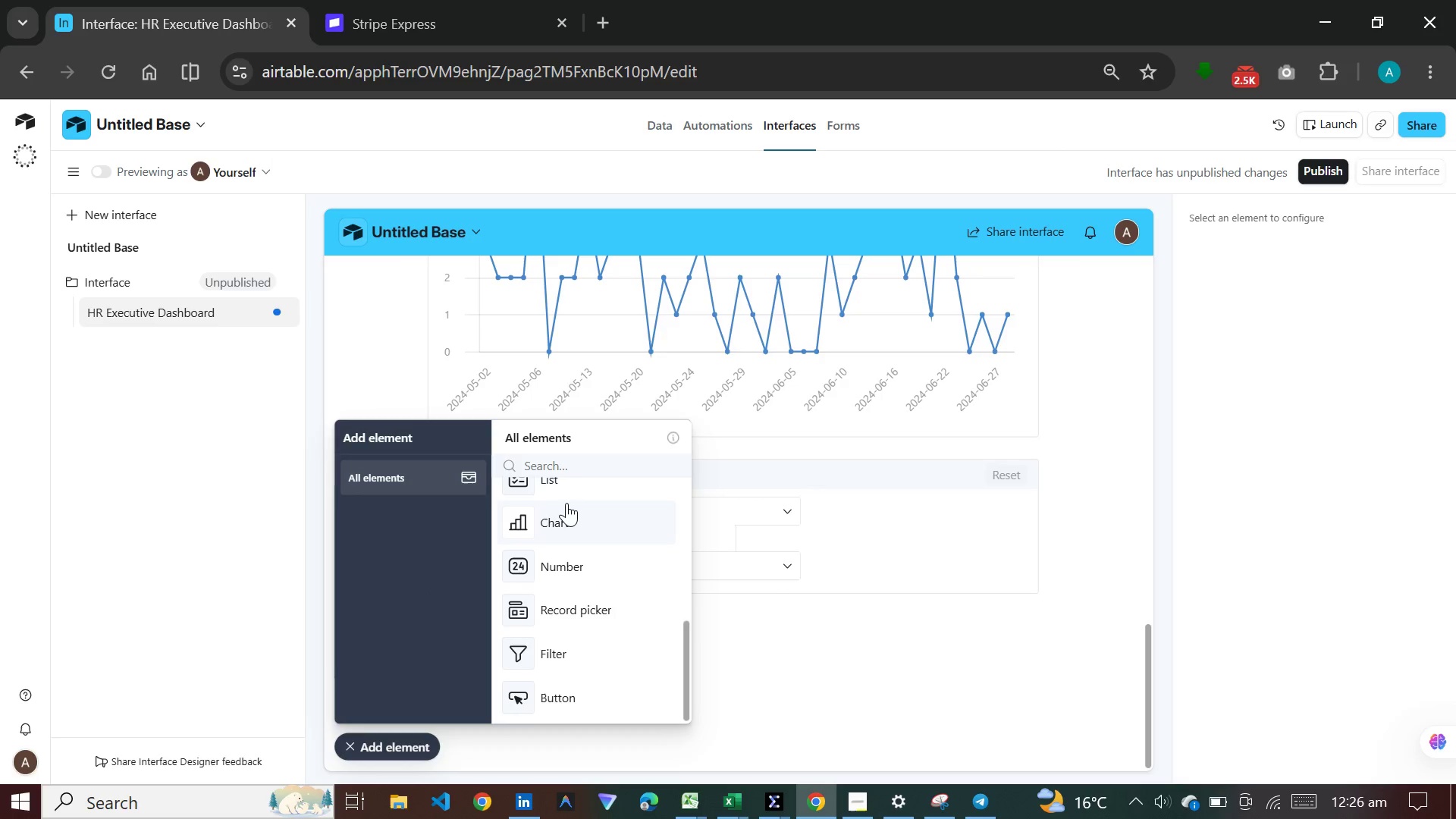 
scroll: coordinate [566, 503], scroll_direction: up, amount: 3.0
 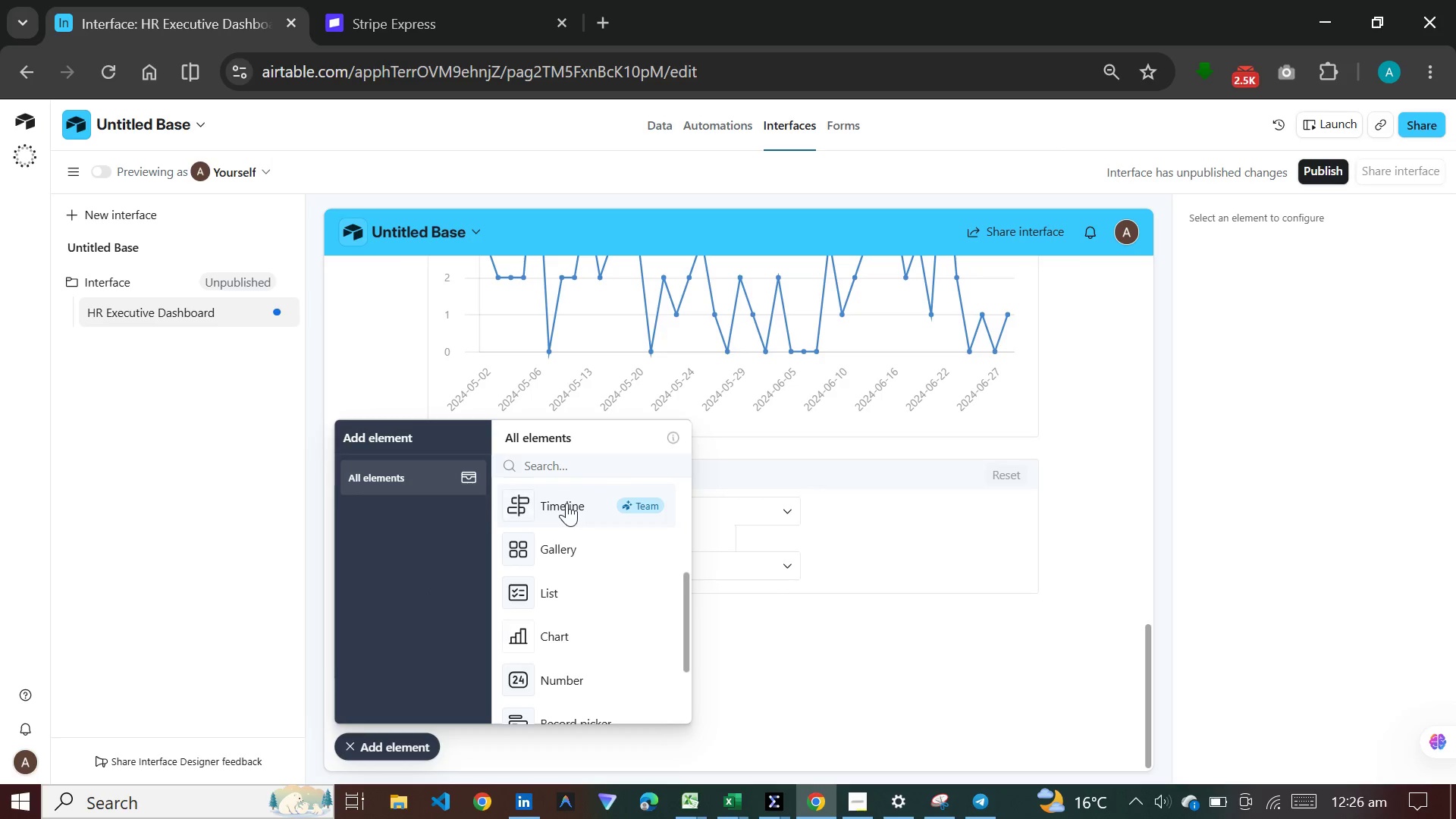 
scroll: coordinate [566, 503], scroll_direction: down, amount: 2.0
 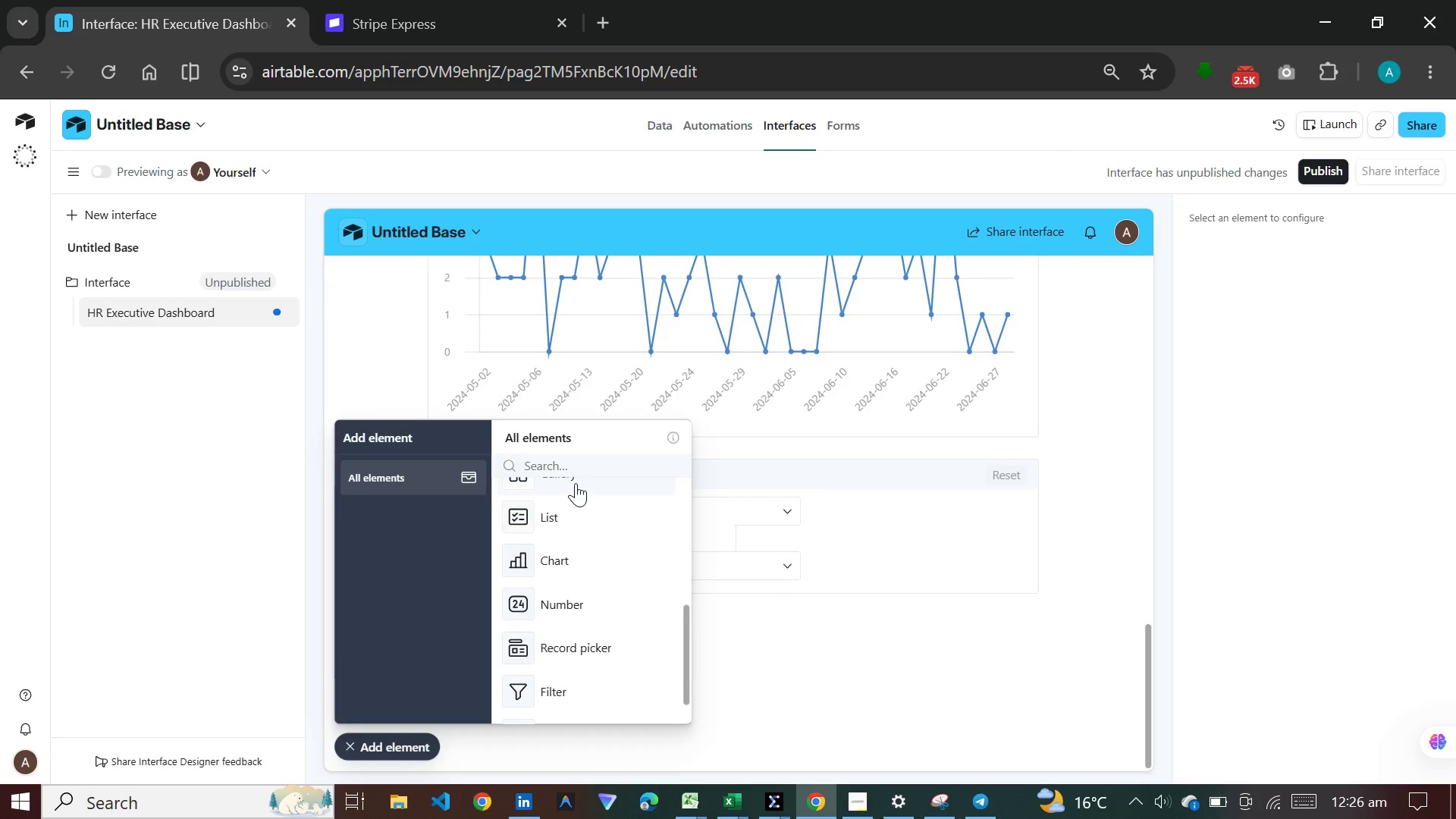 
scroll: coordinate [576, 483], scroll_direction: up, amount: 2.0
 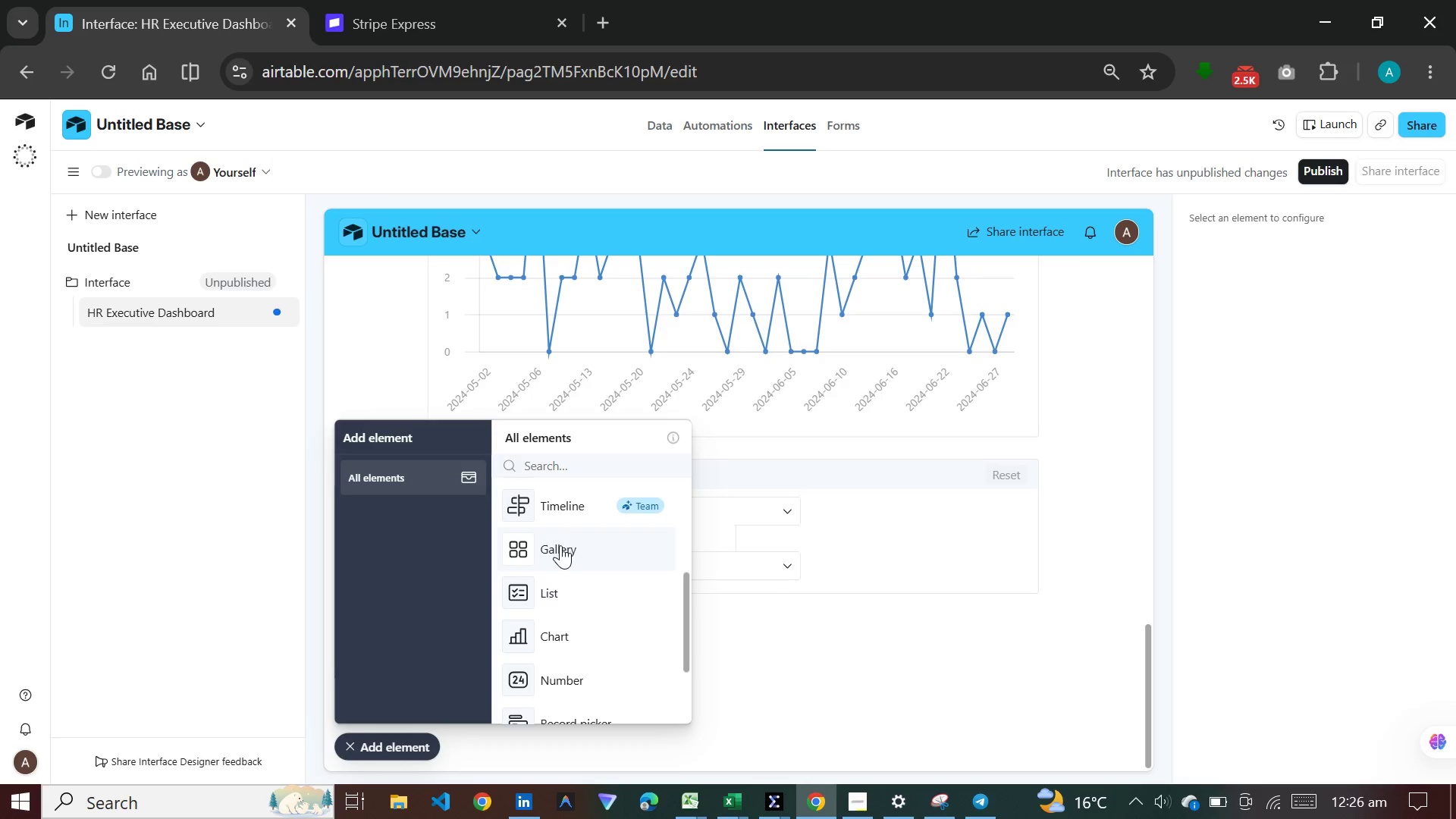 
left_click([560, 545])
 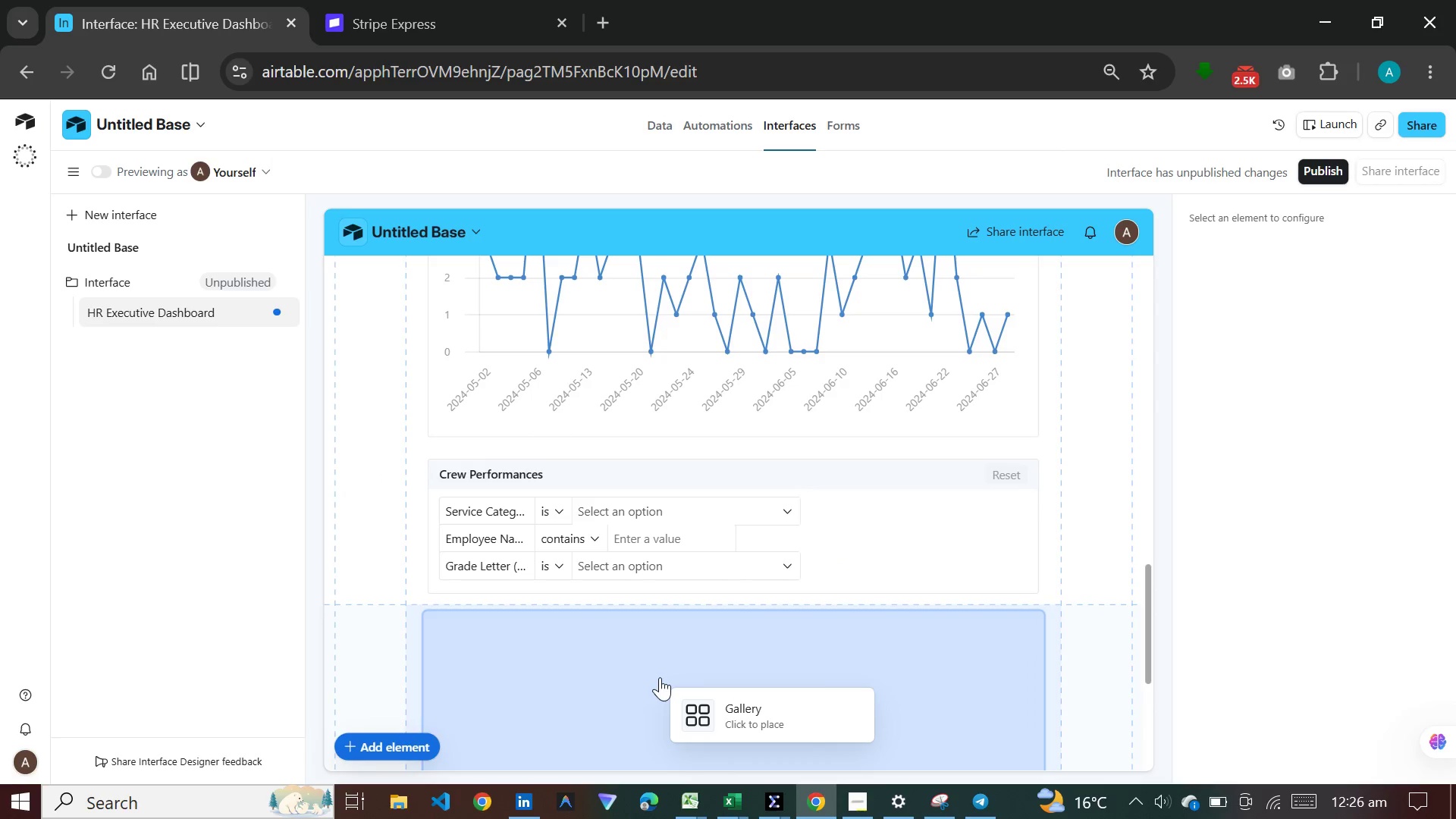 
left_click([660, 677])
 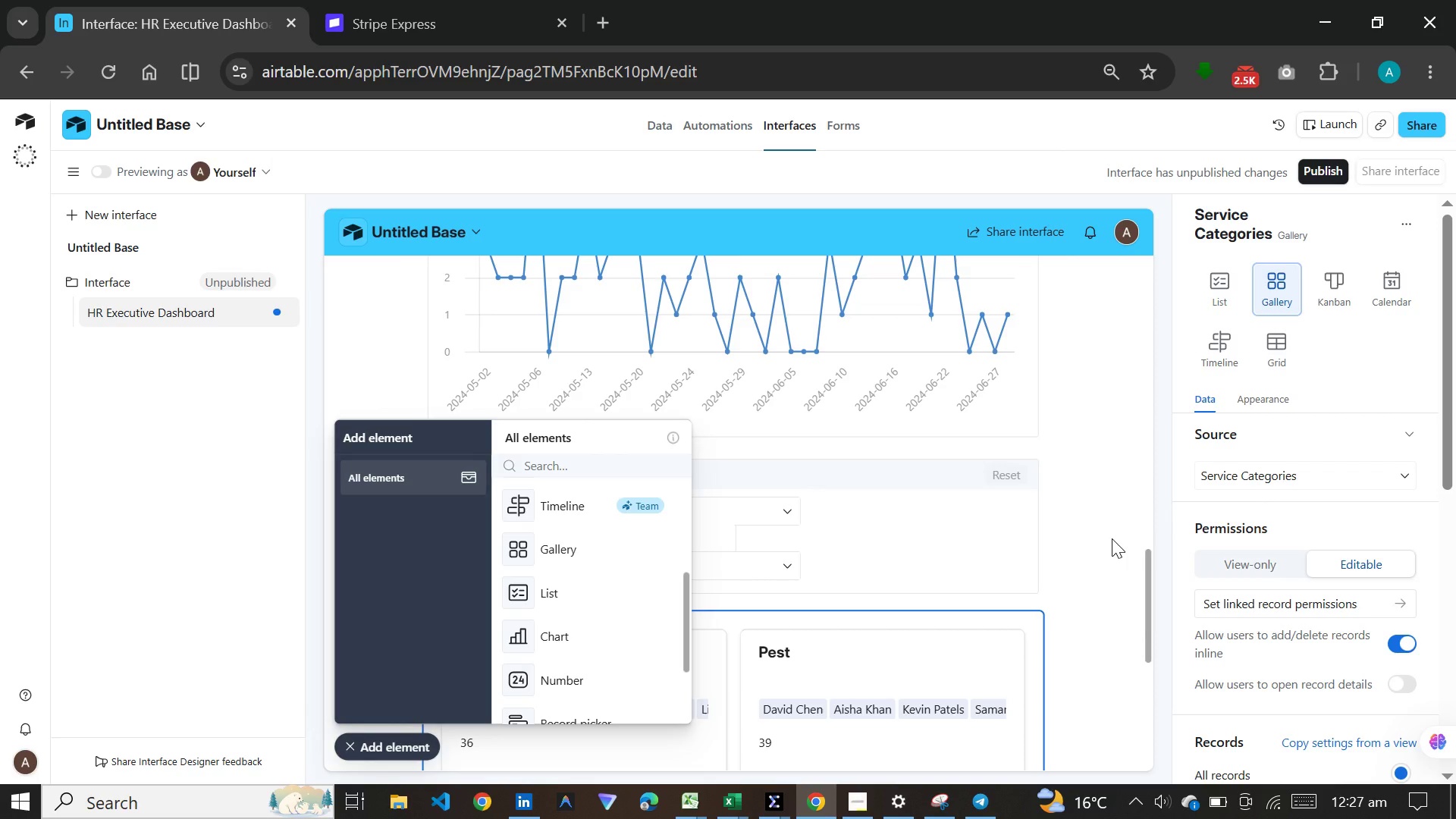 
wait(45.89)
 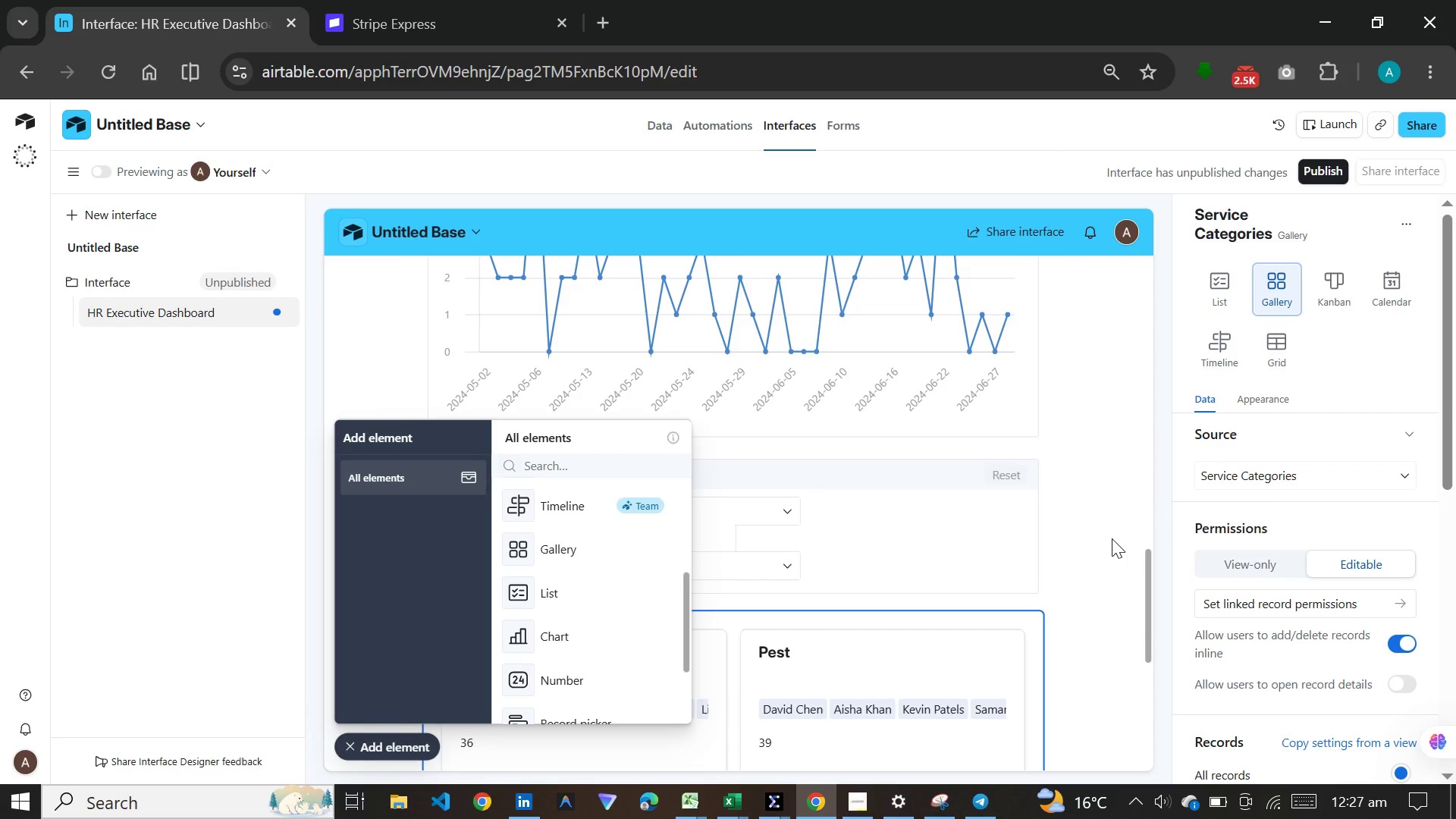 
left_click([993, 817])
 